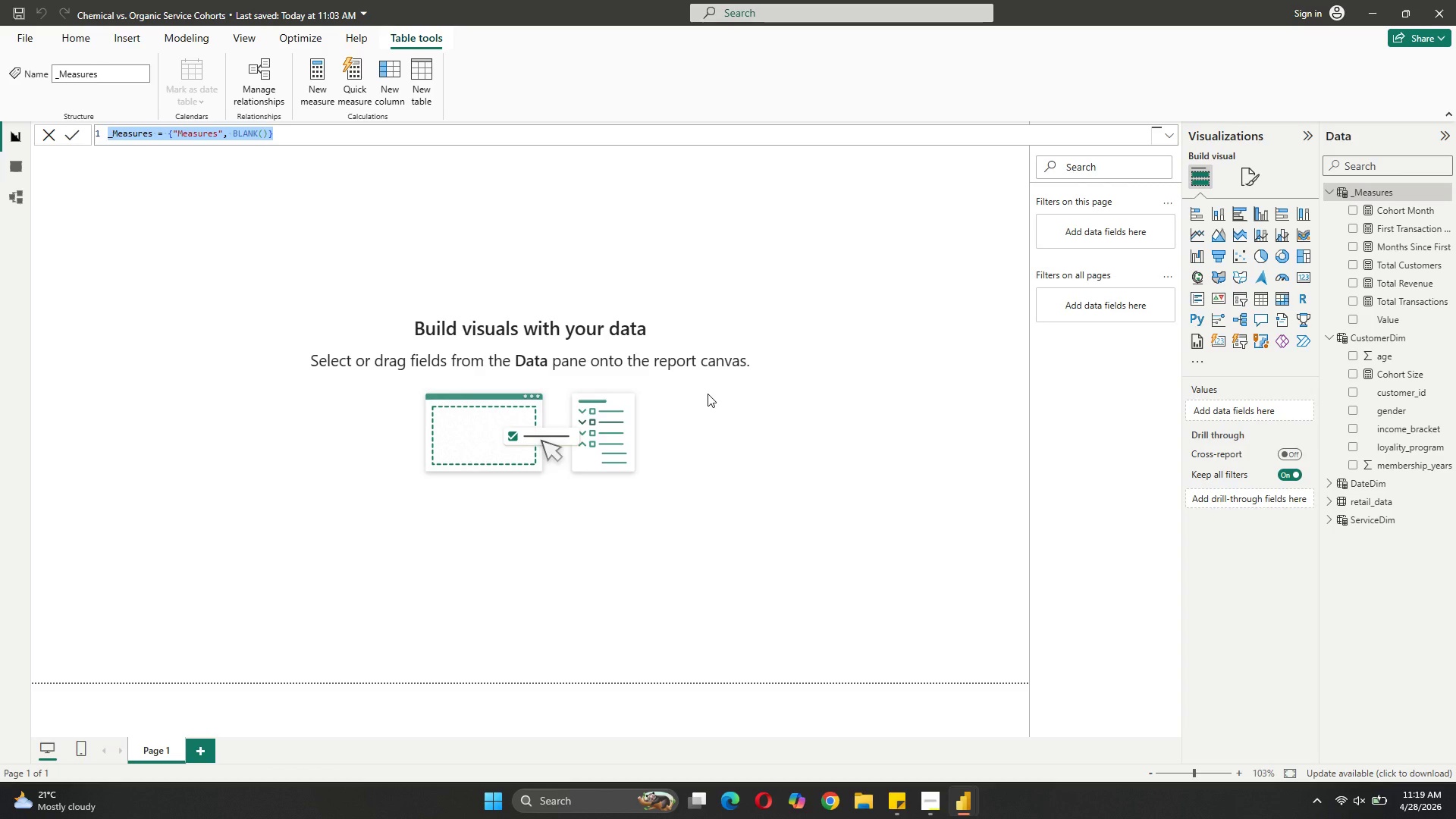 
key(Control+ControlLeft)
 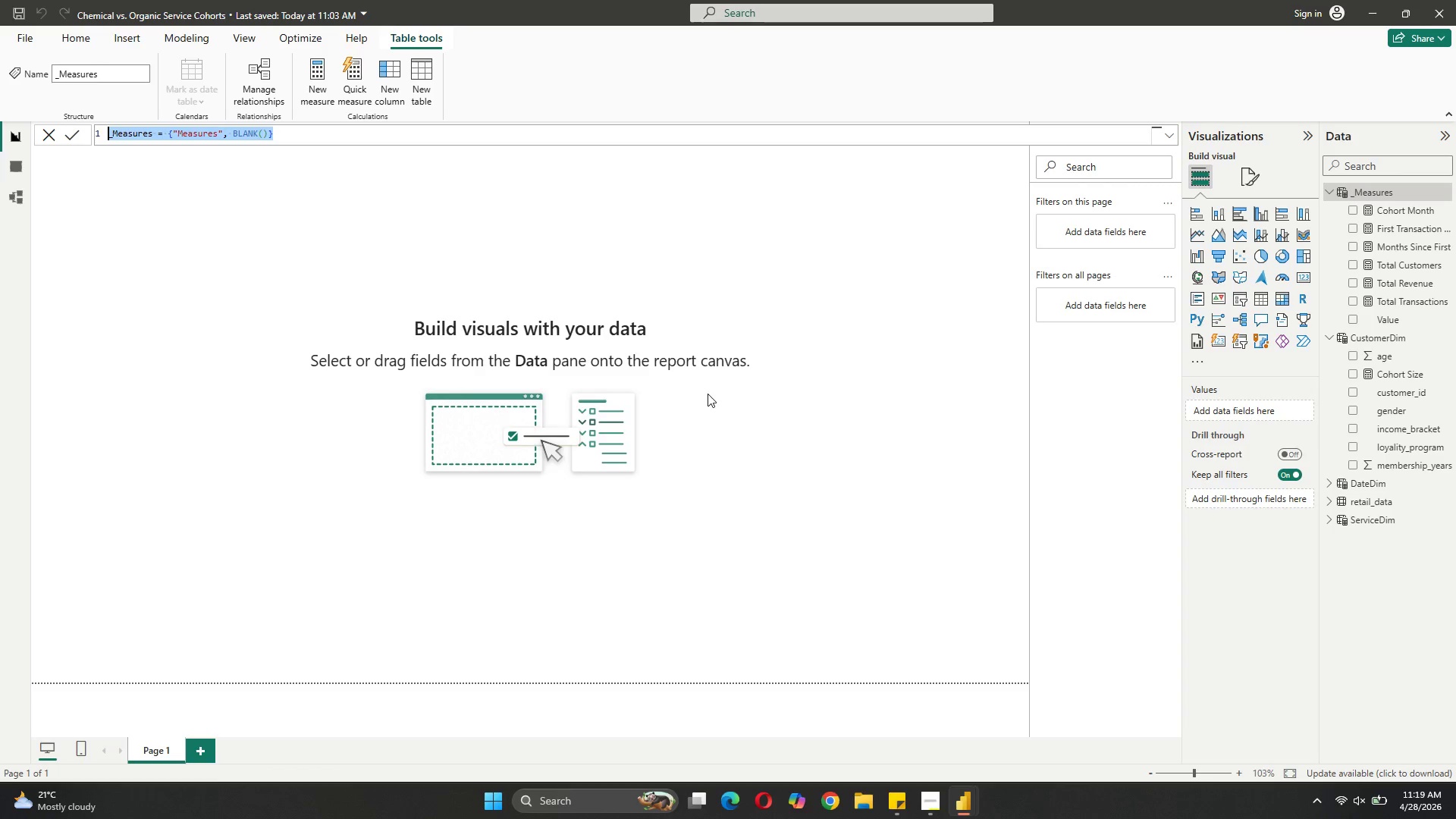 
key(Control+C)
 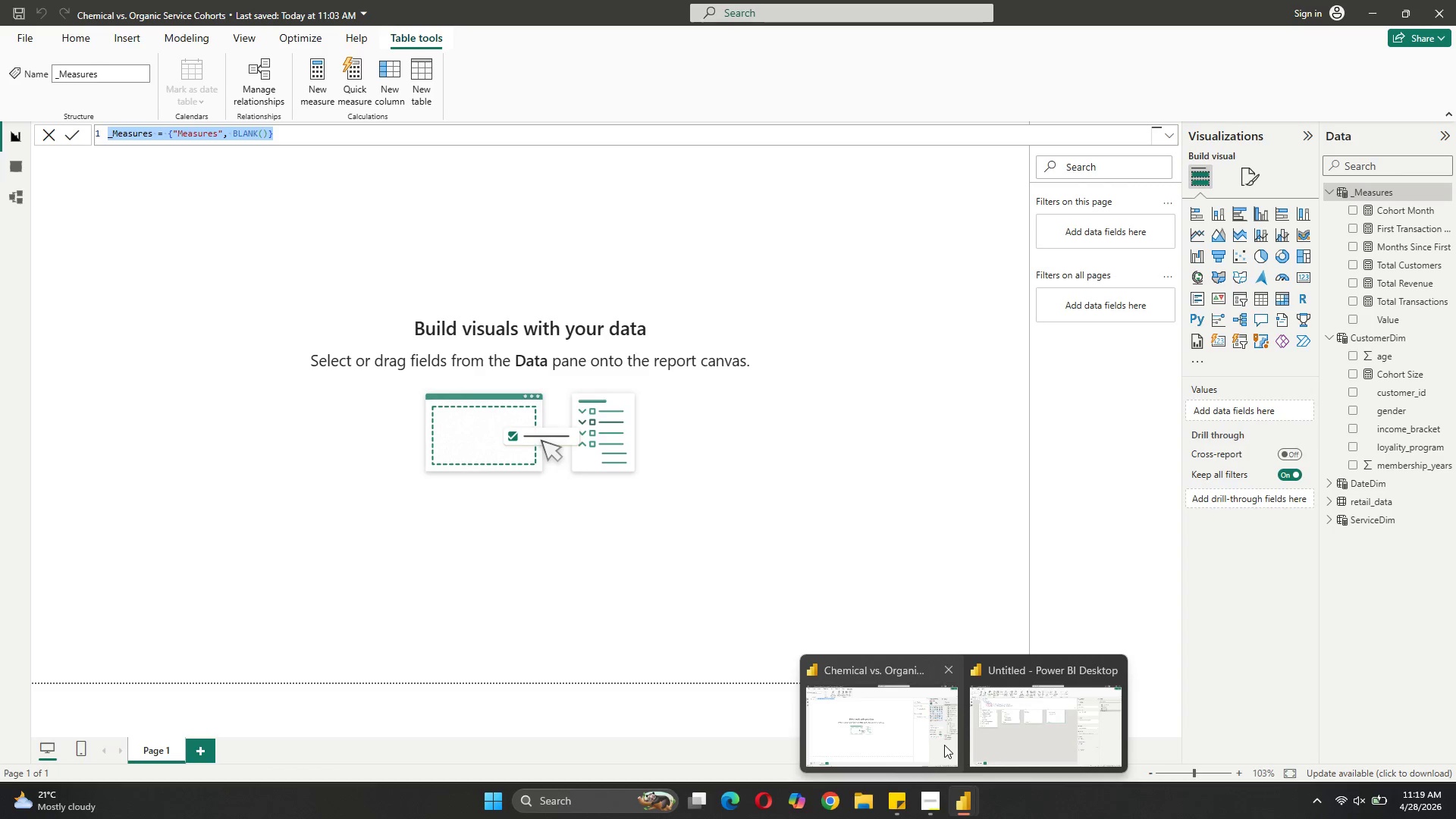 
left_click([1002, 730])
 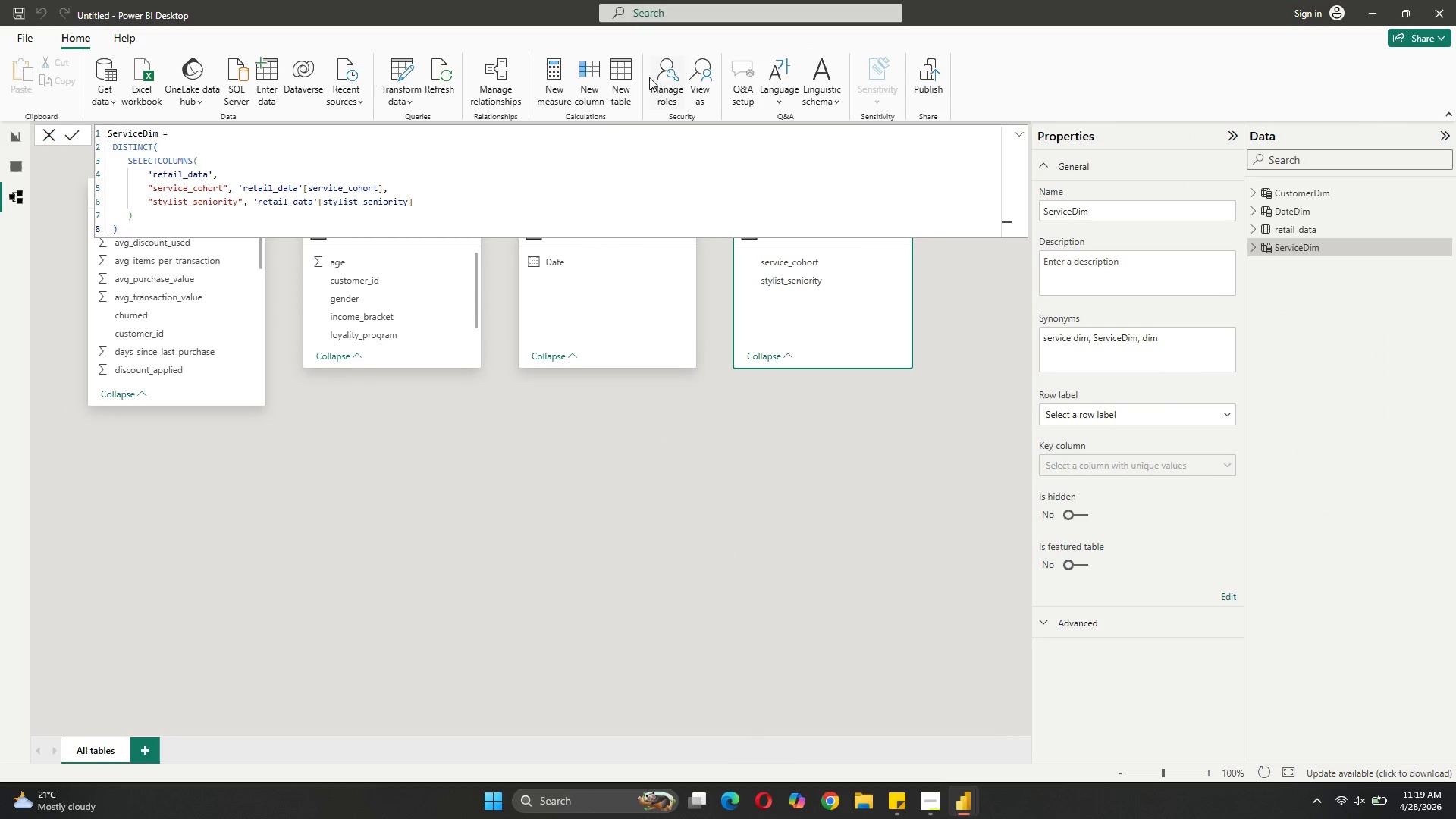 
left_click([618, 86])
 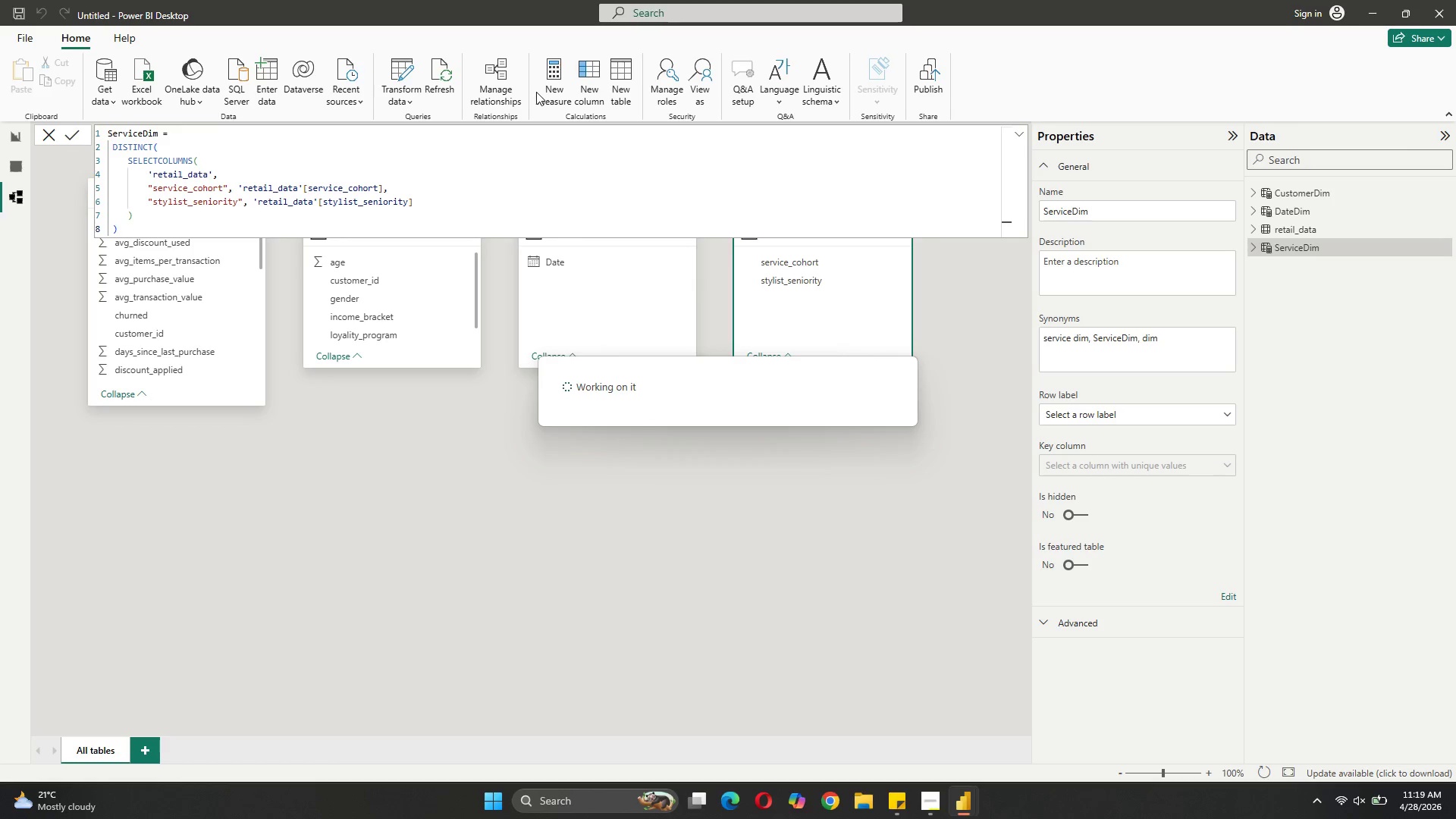 
wait(13.07)
 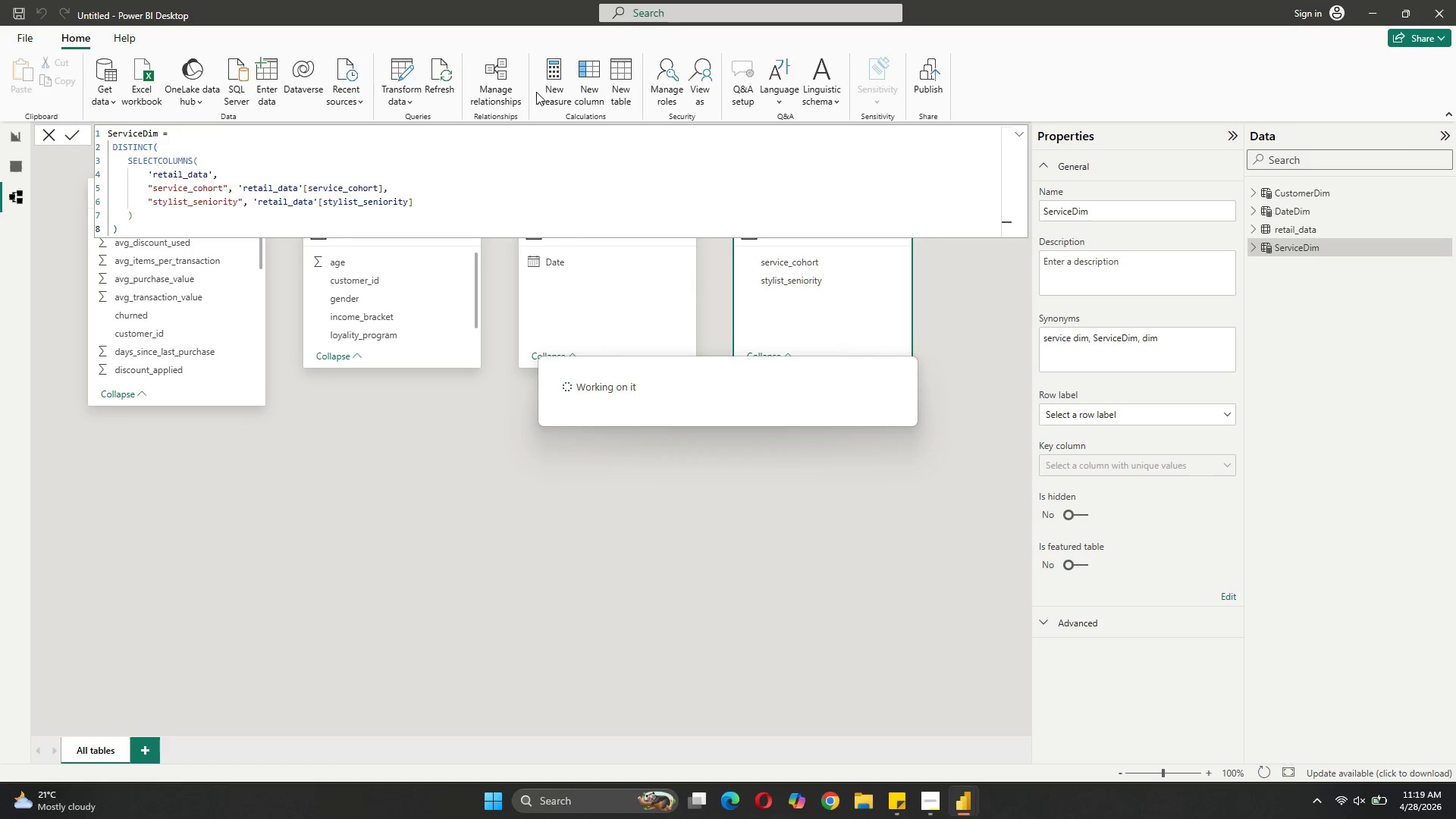 
mouse_move([962, 791])
 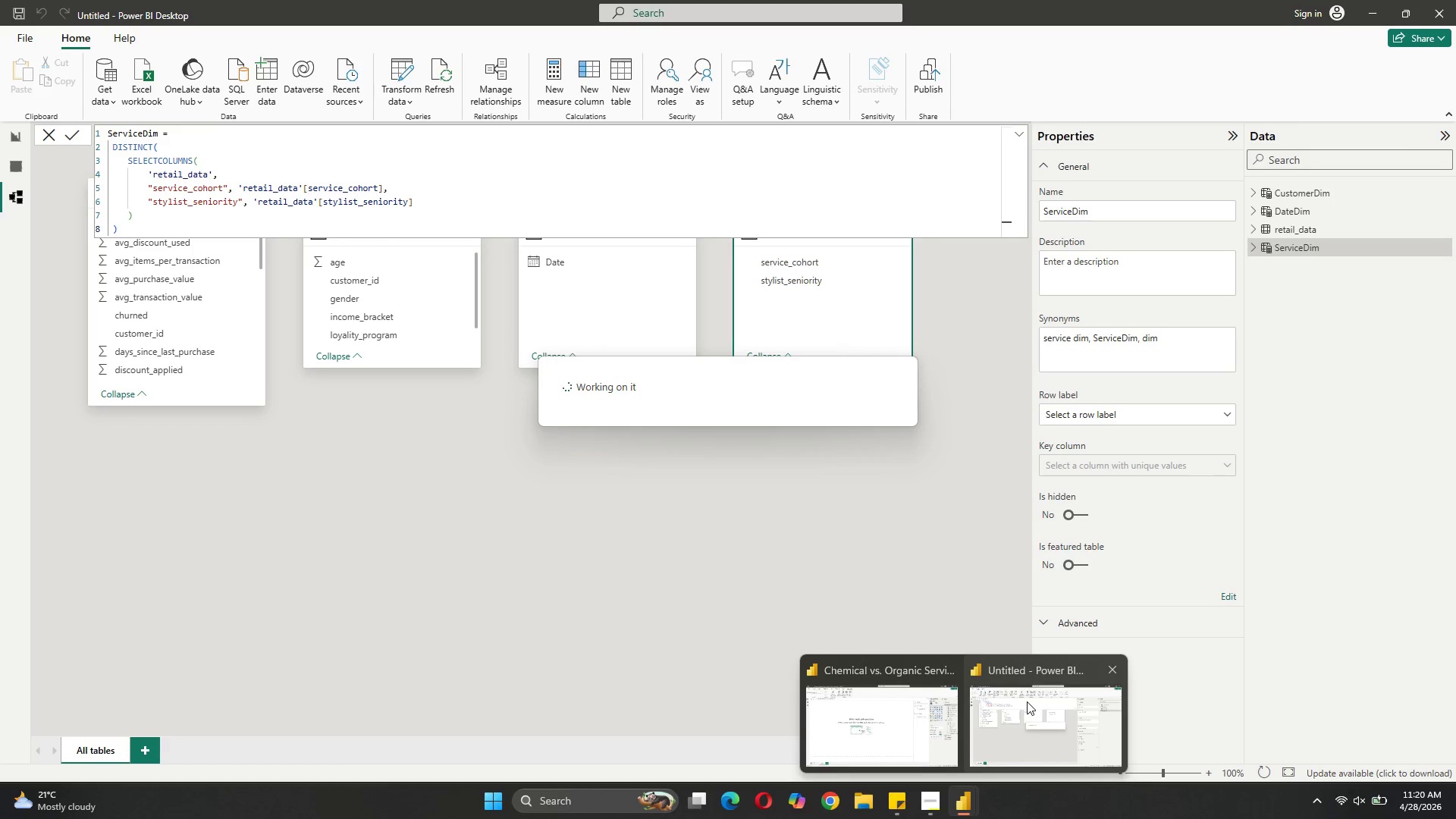 
left_click([1027, 701])
 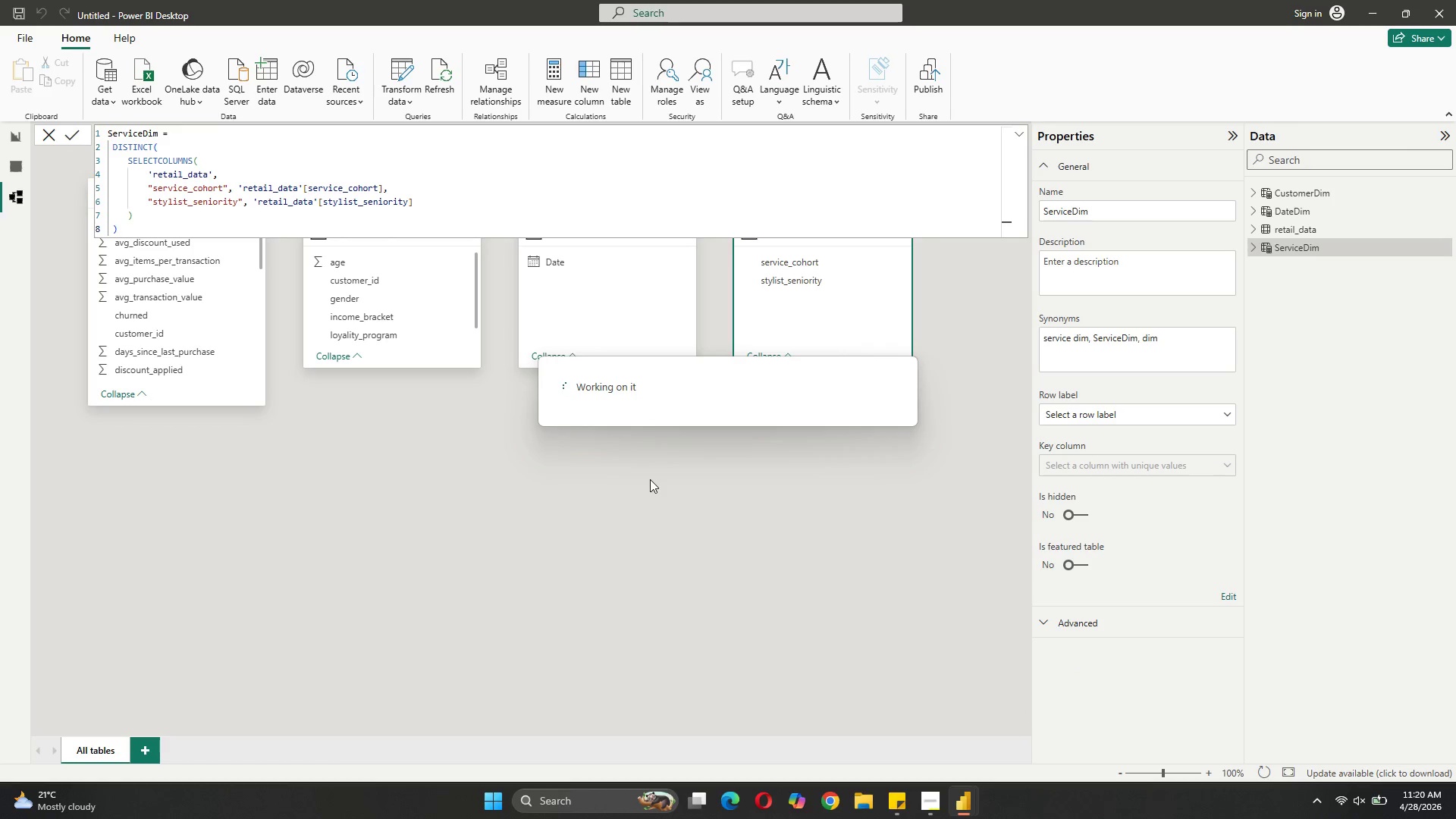 
scroll: coordinate [650, 479], scroll_direction: down, amount: 5.0
 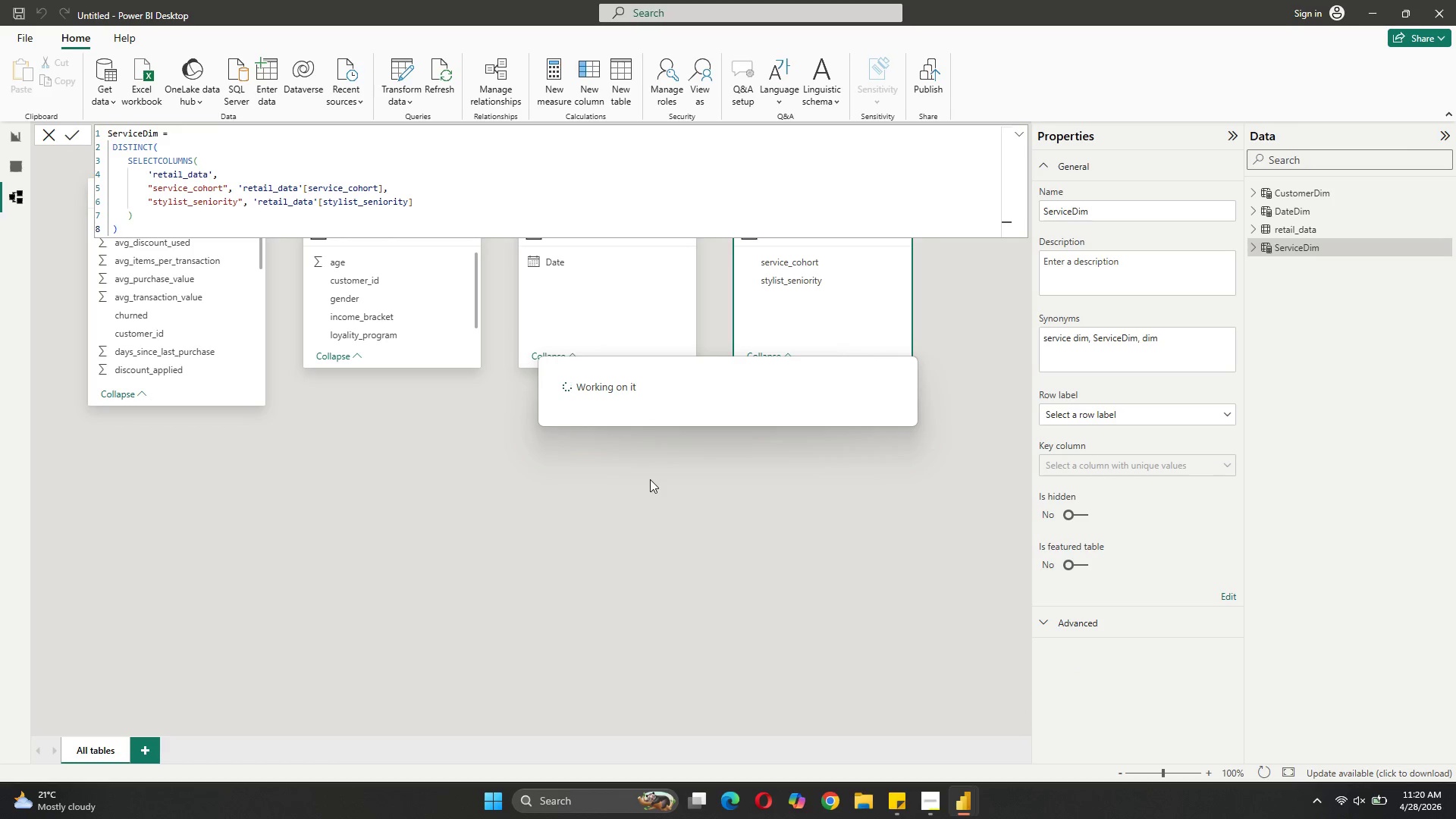 
left_click([650, 479])
 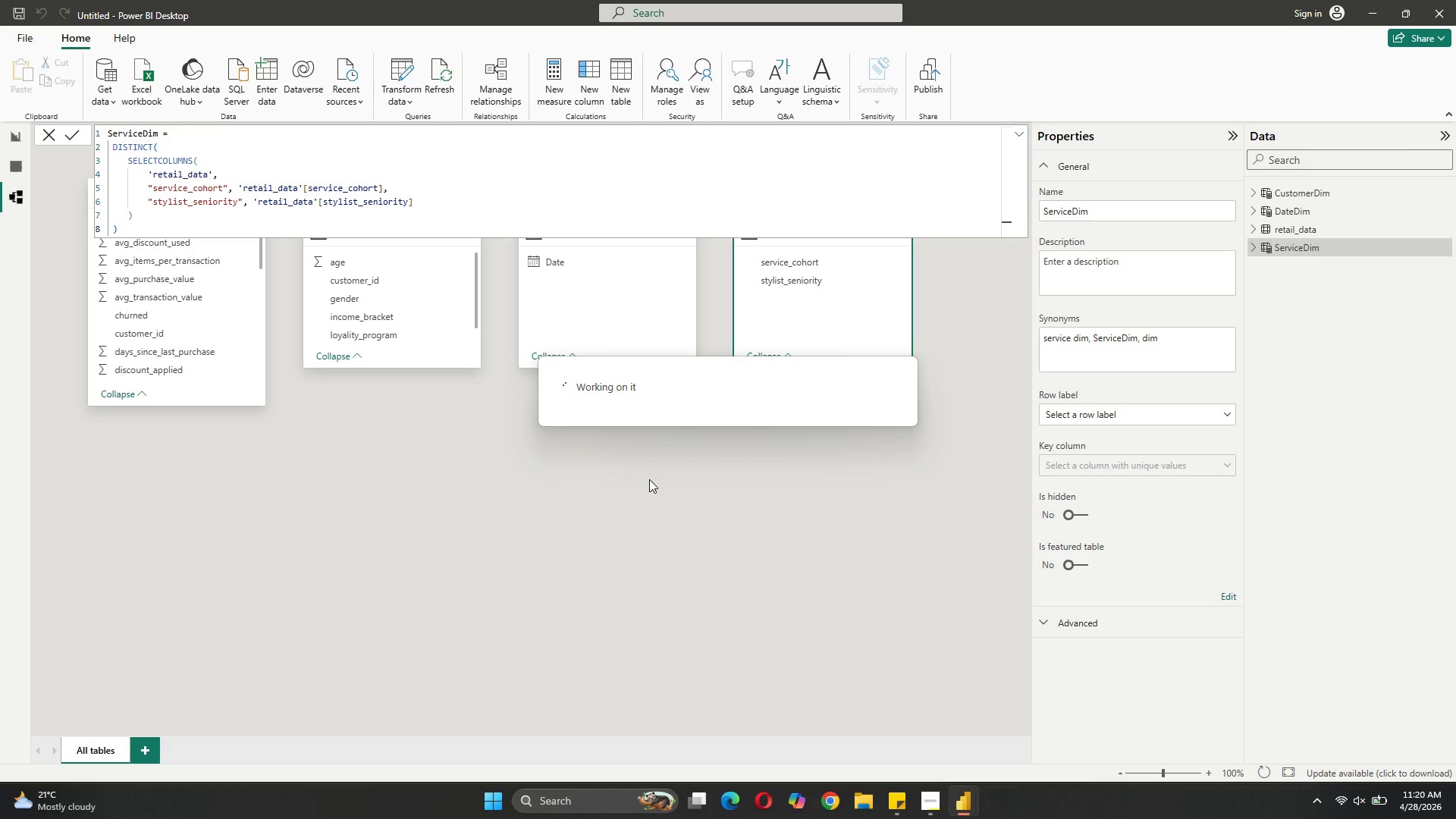 
wait(8.22)
 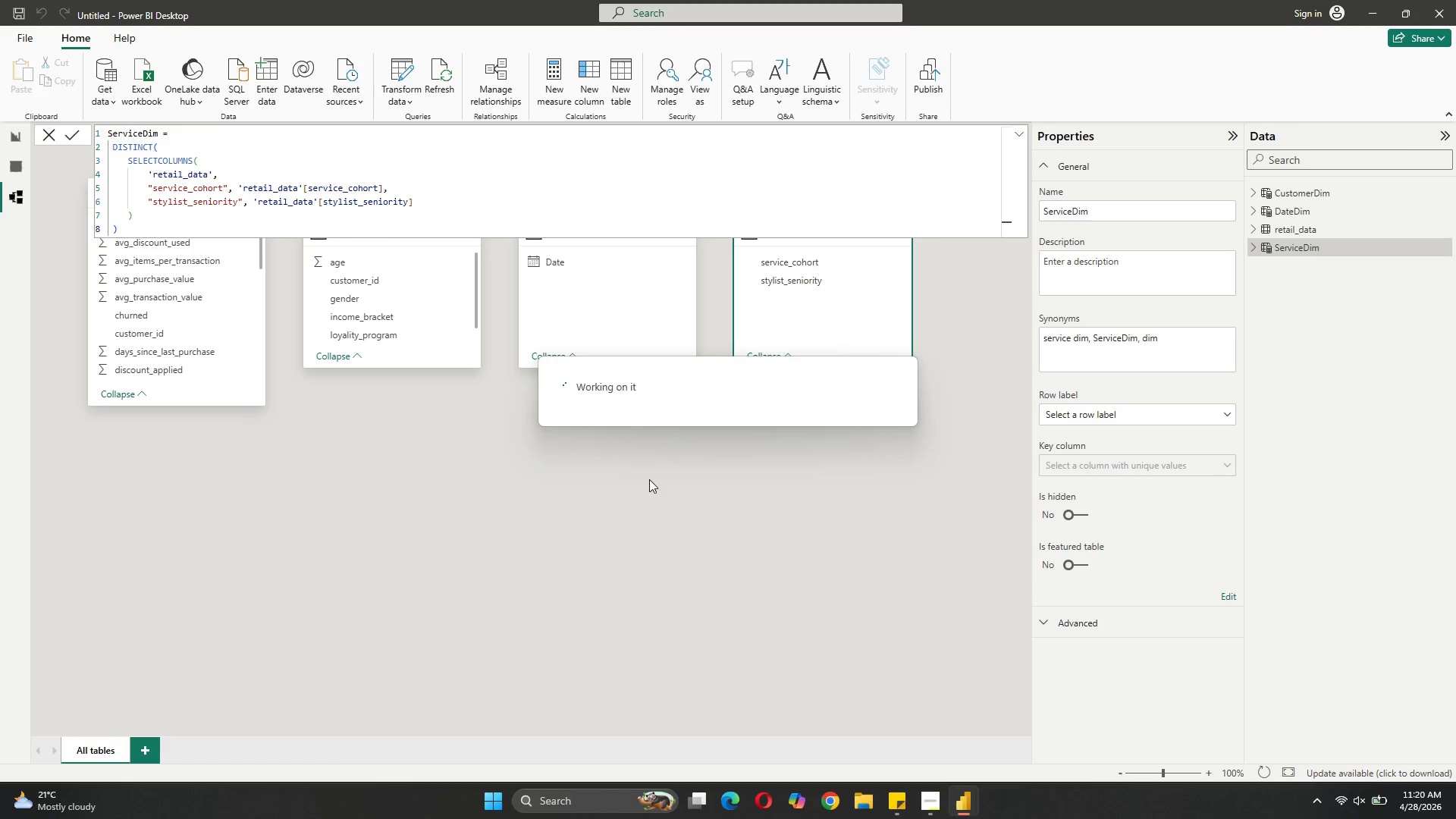 
left_click([905, 723])
 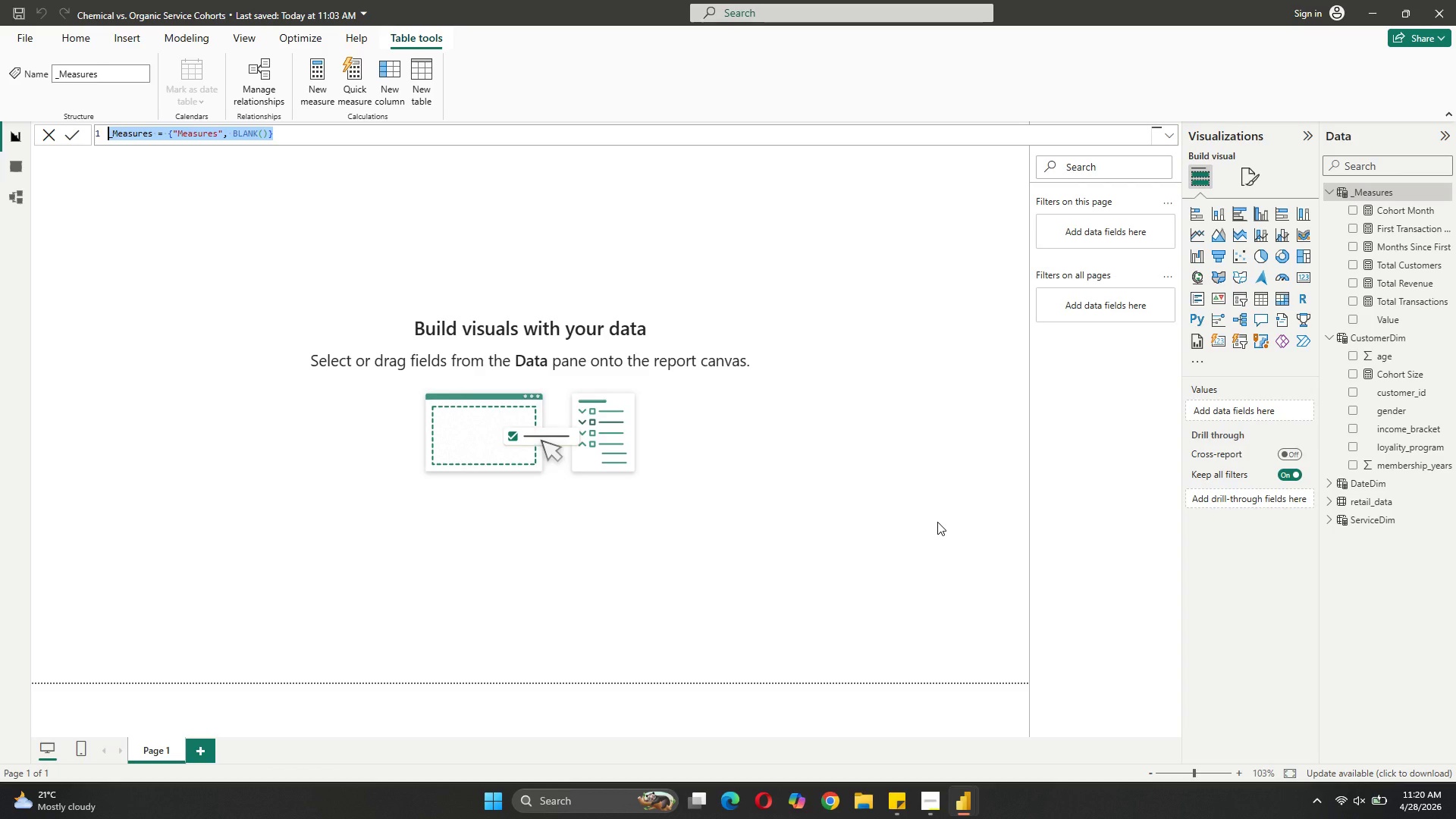 
wait(22.36)
 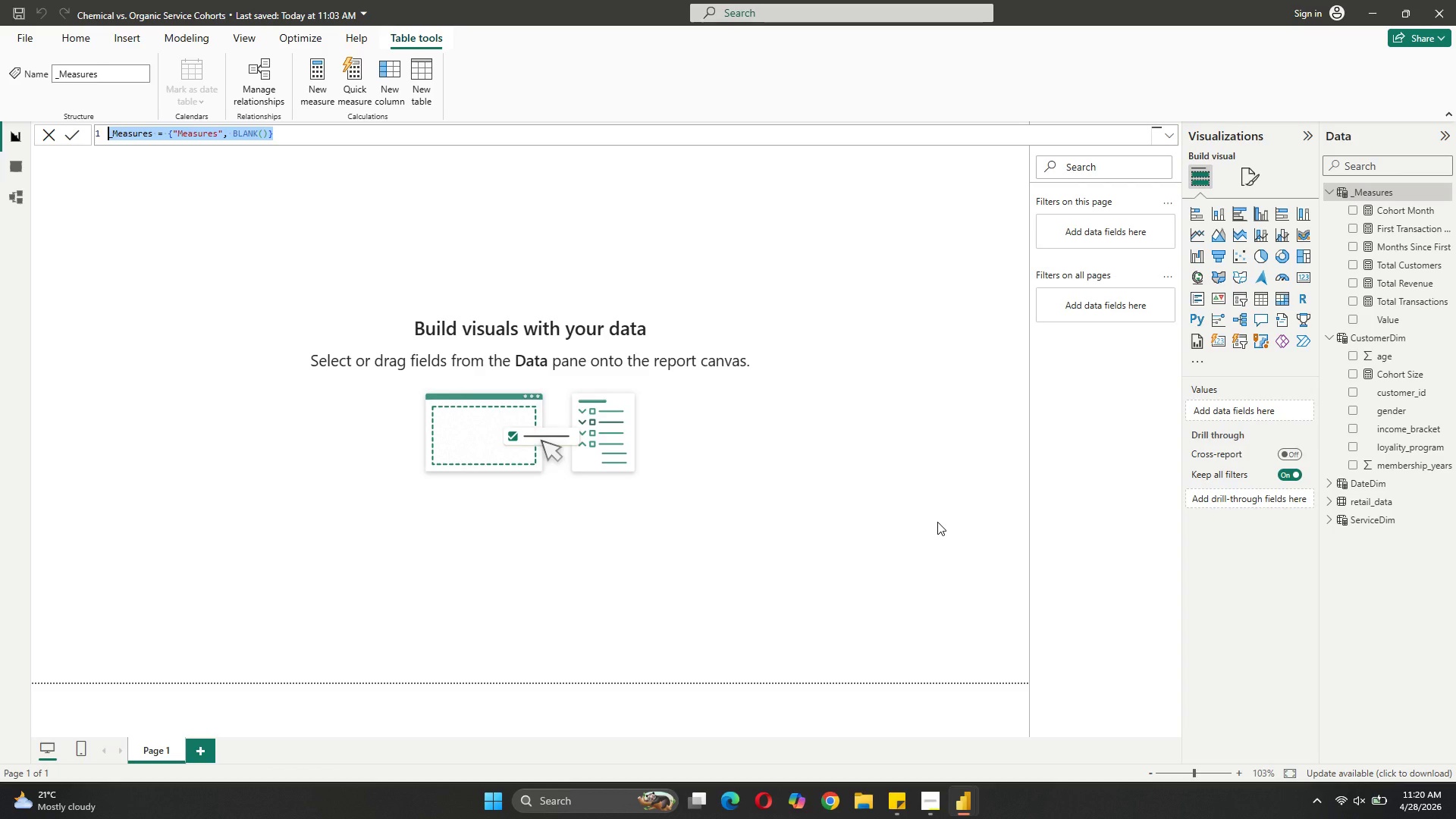 
left_click([1022, 727])
 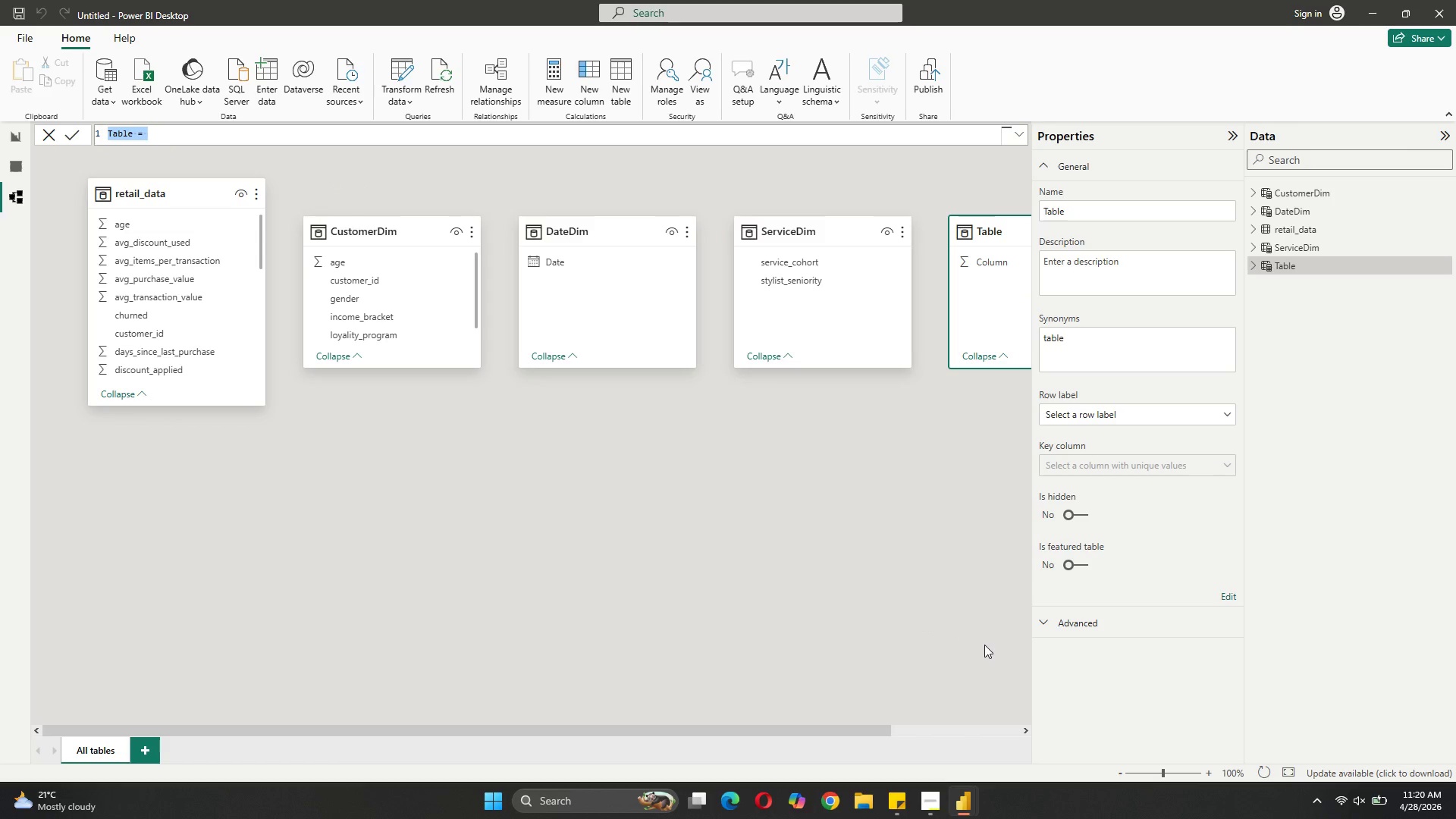 
wait(21.19)
 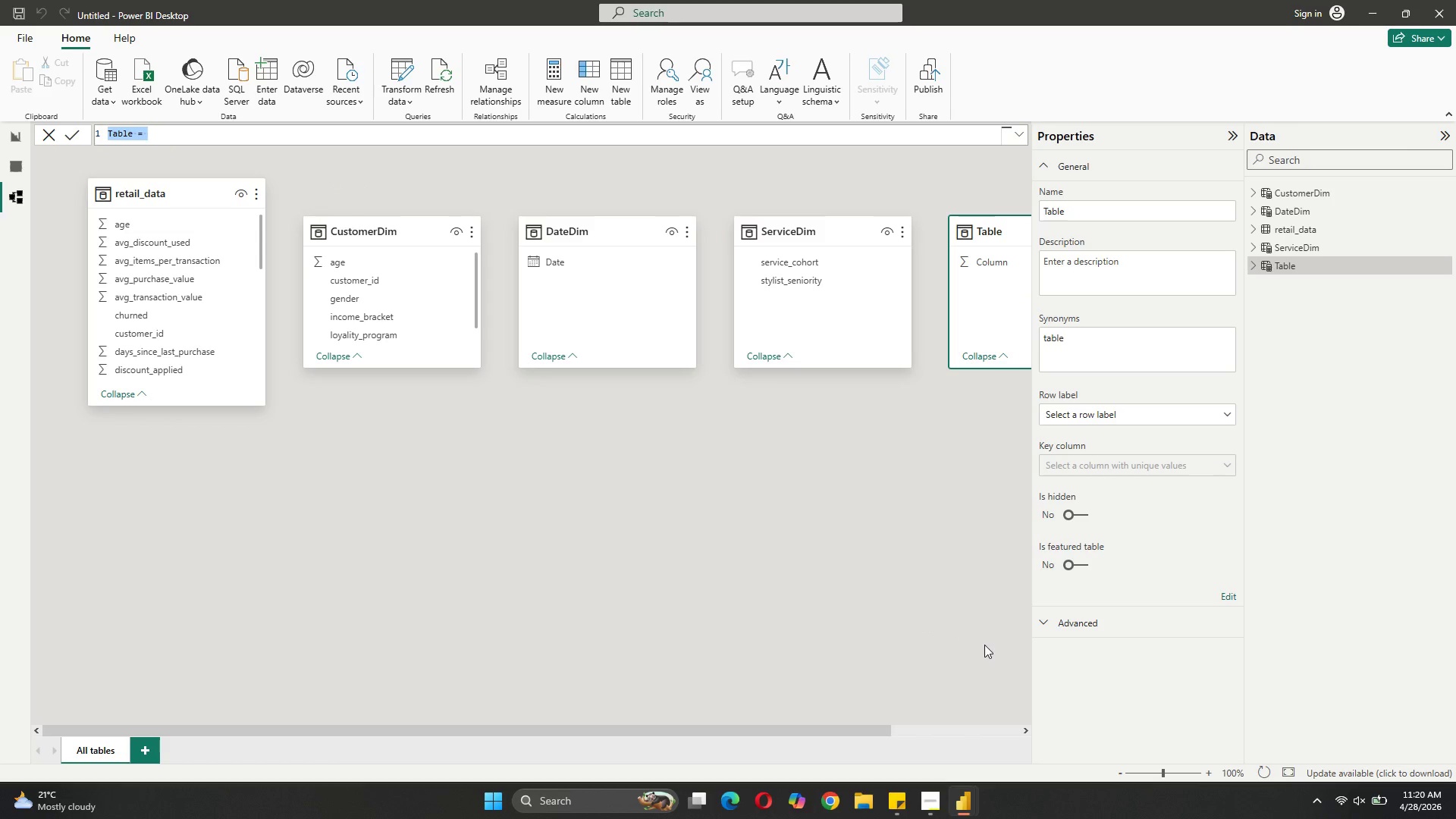 
hold_key(key=ShiftRight, duration=0.62)
 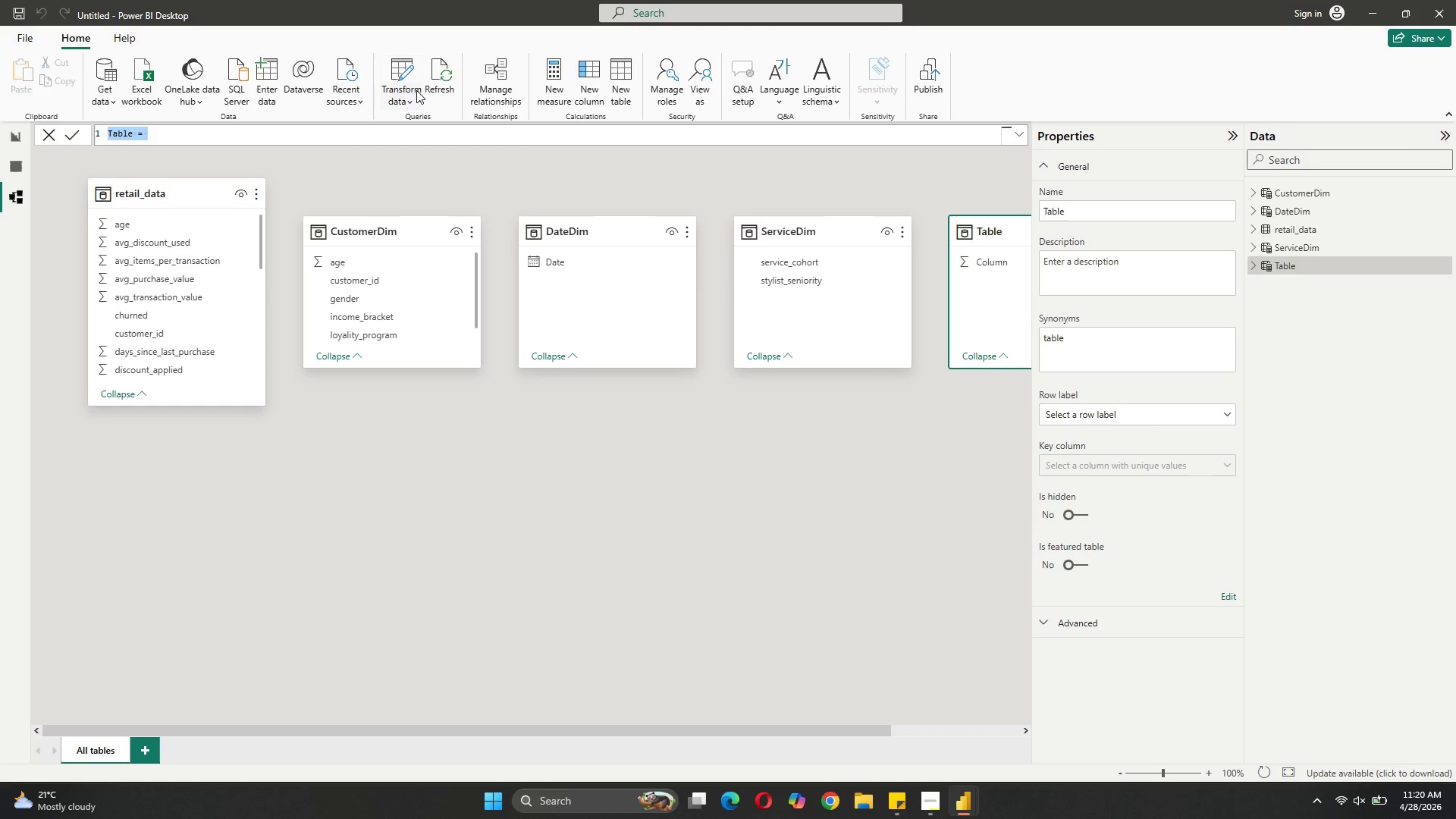 
key(Control+V)
 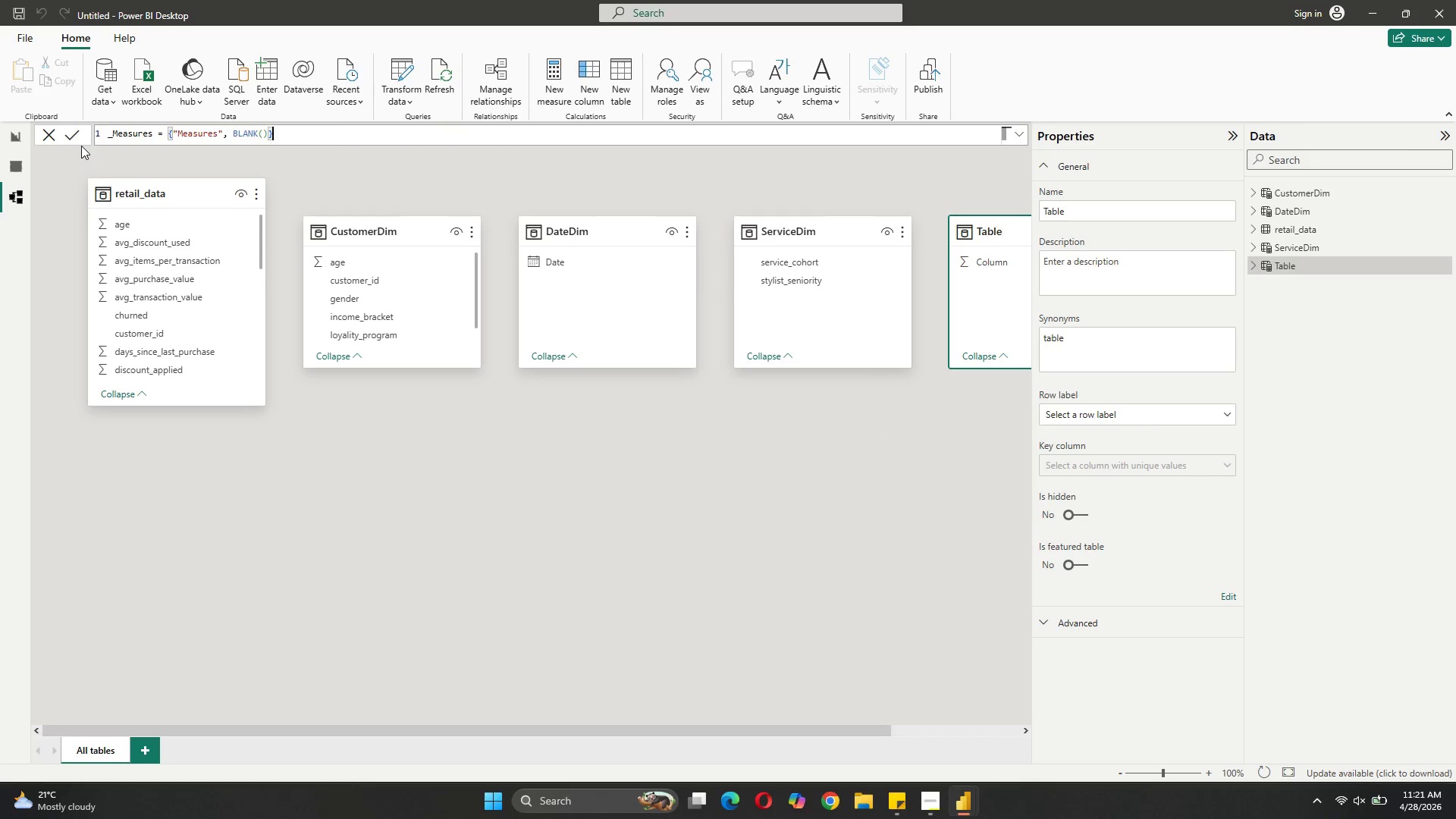 
left_click([69, 134])
 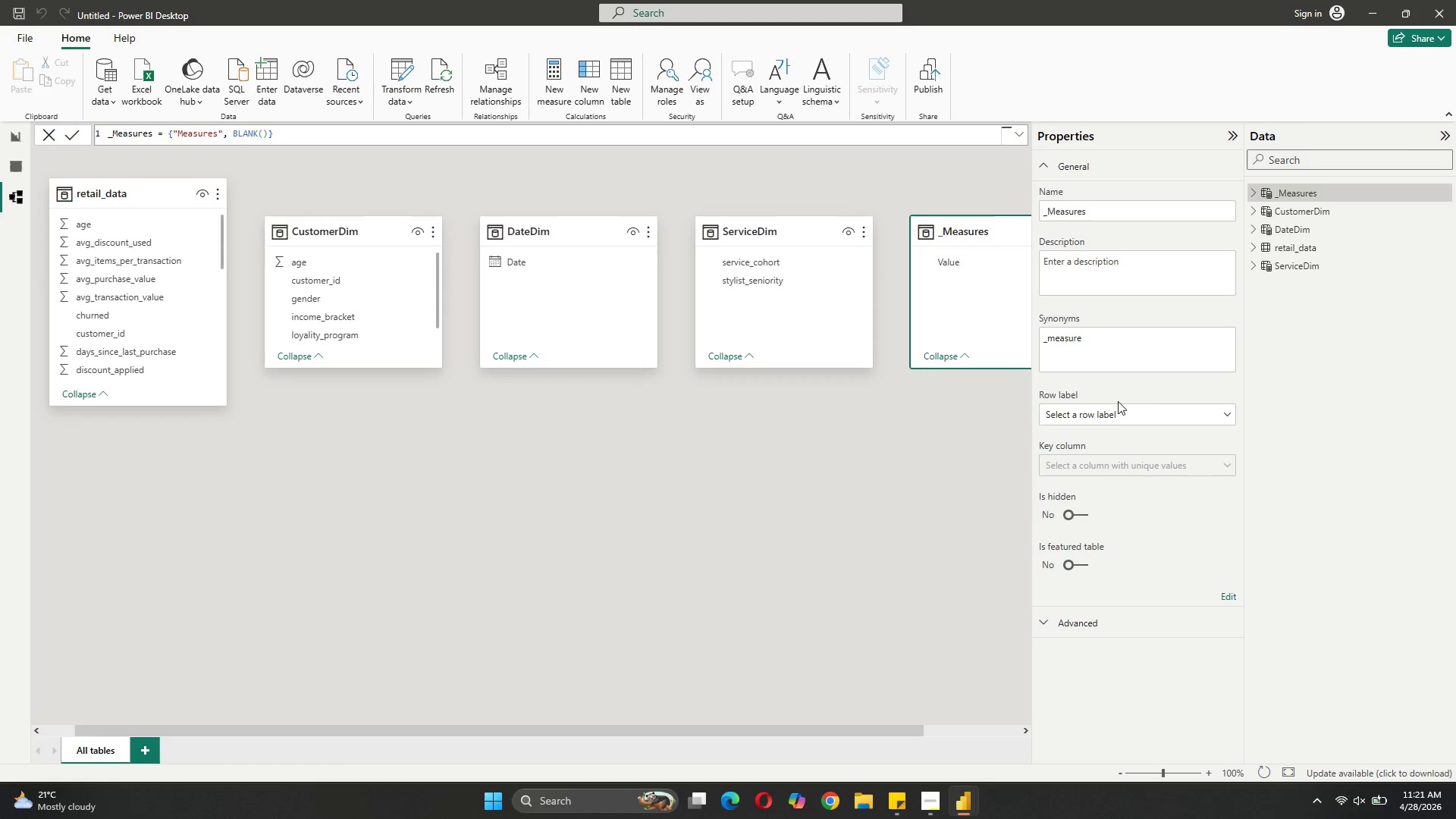 
wait(6.5)
 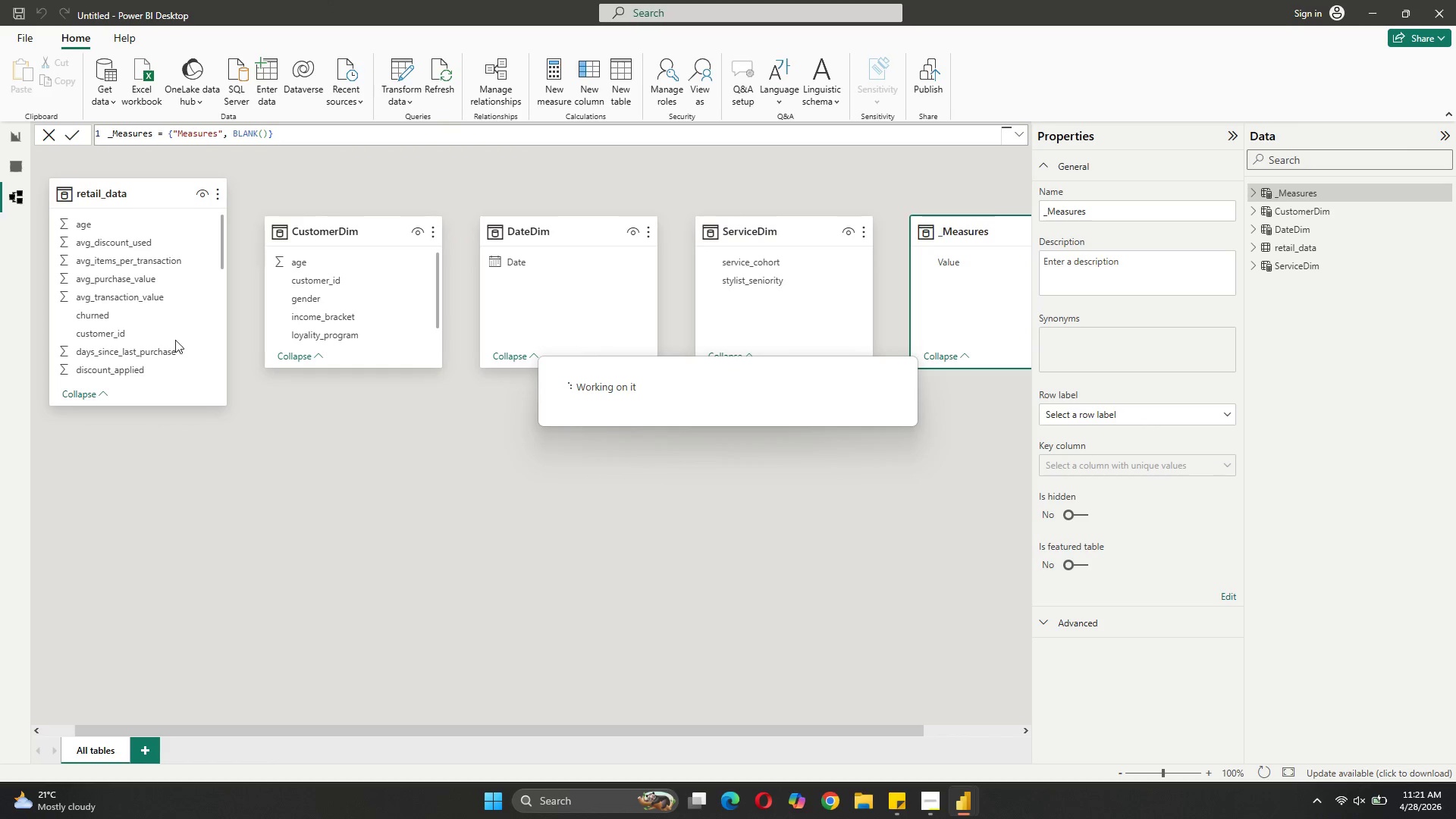 
left_click([587, 86])
 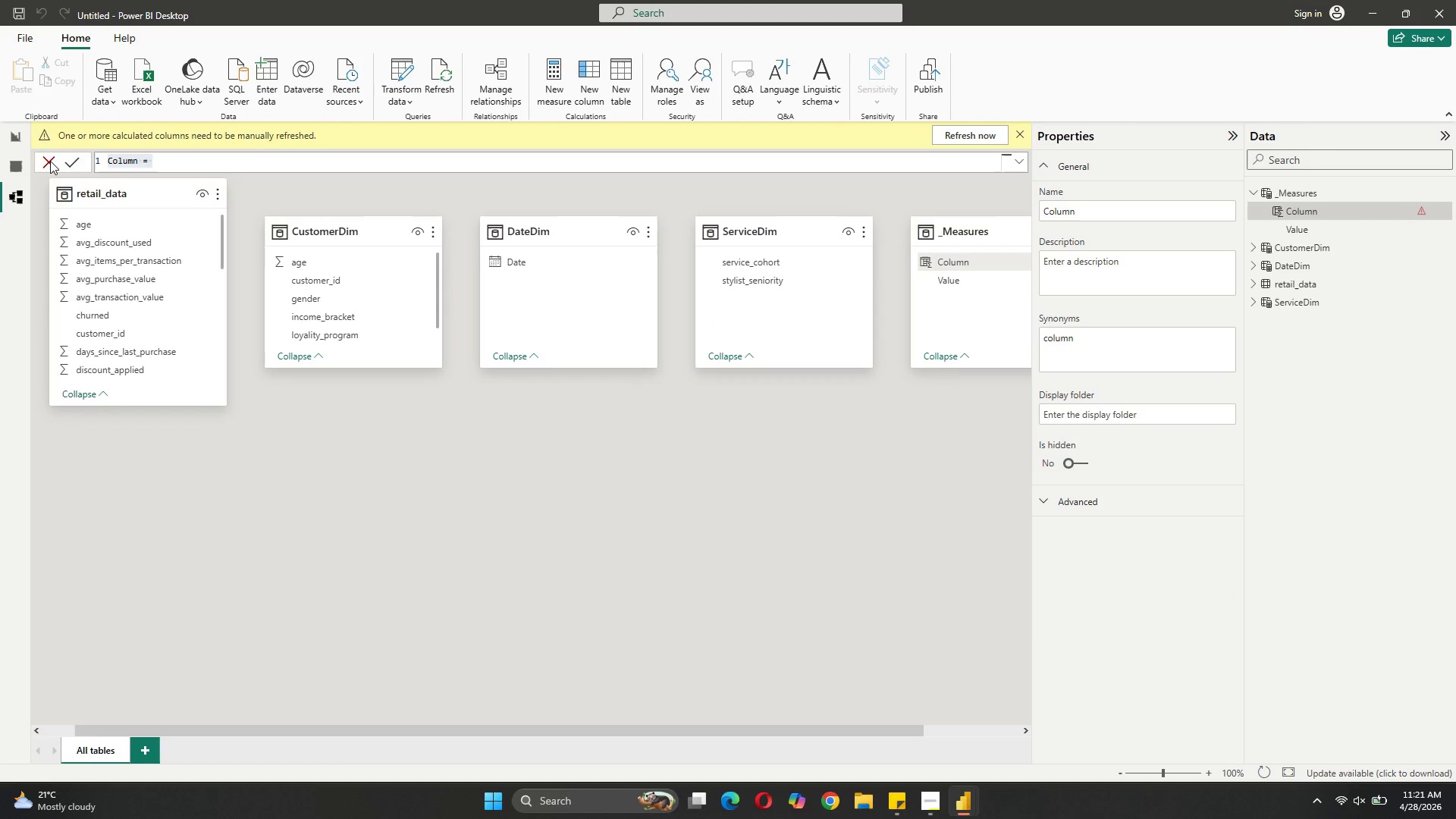 
wait(5.62)
 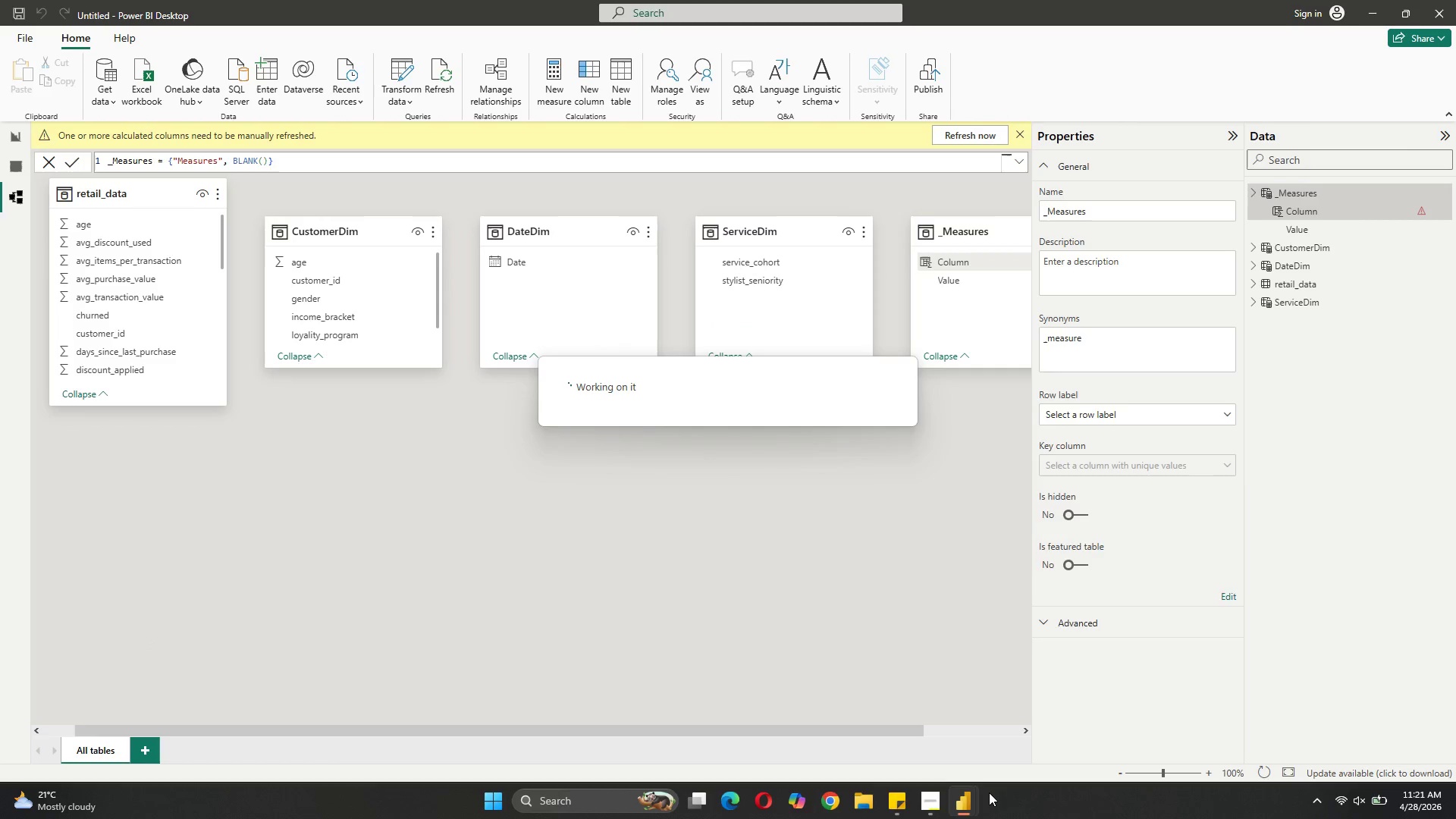 
left_click([544, 92])
 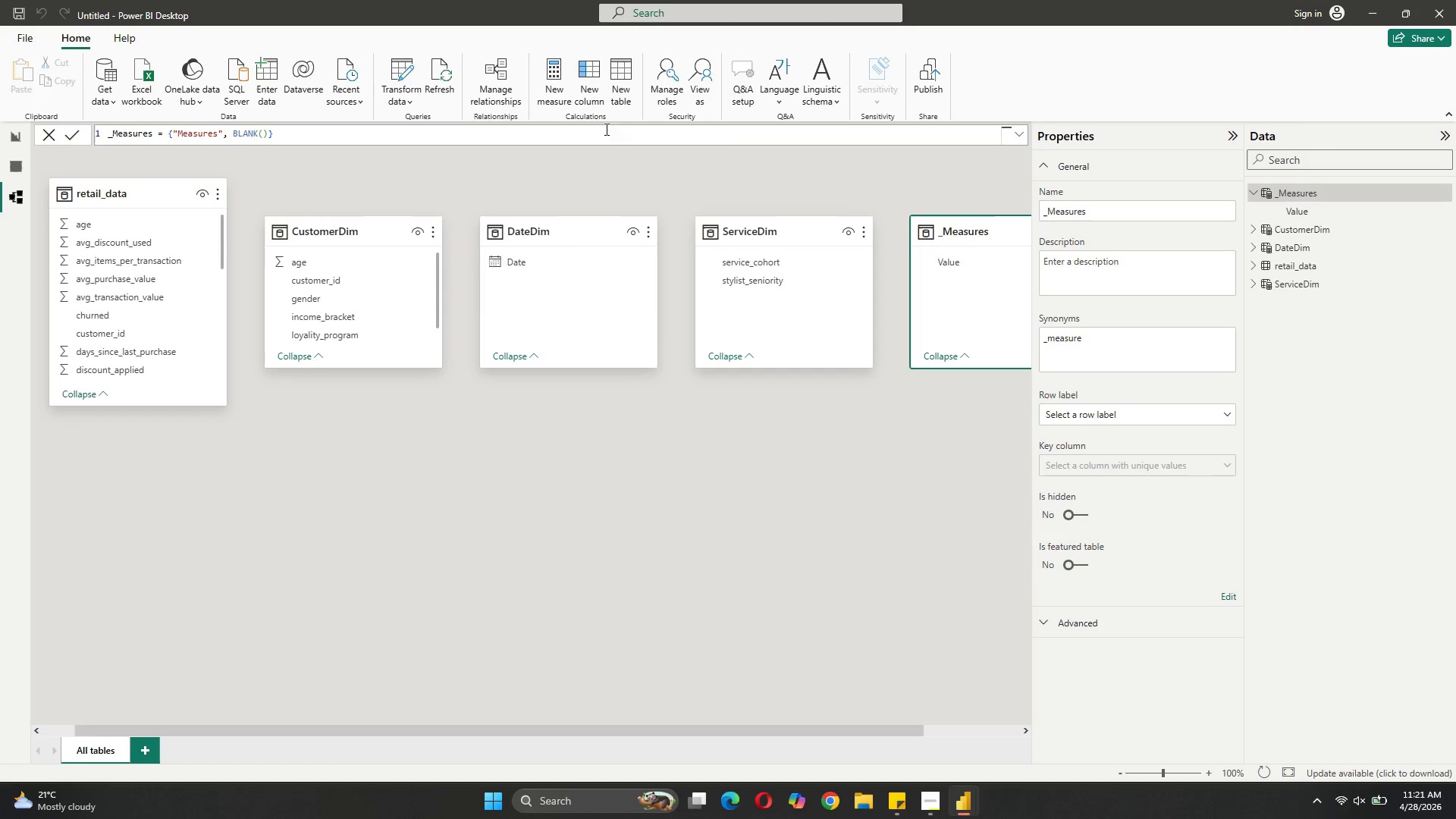 
left_click([548, 95])
 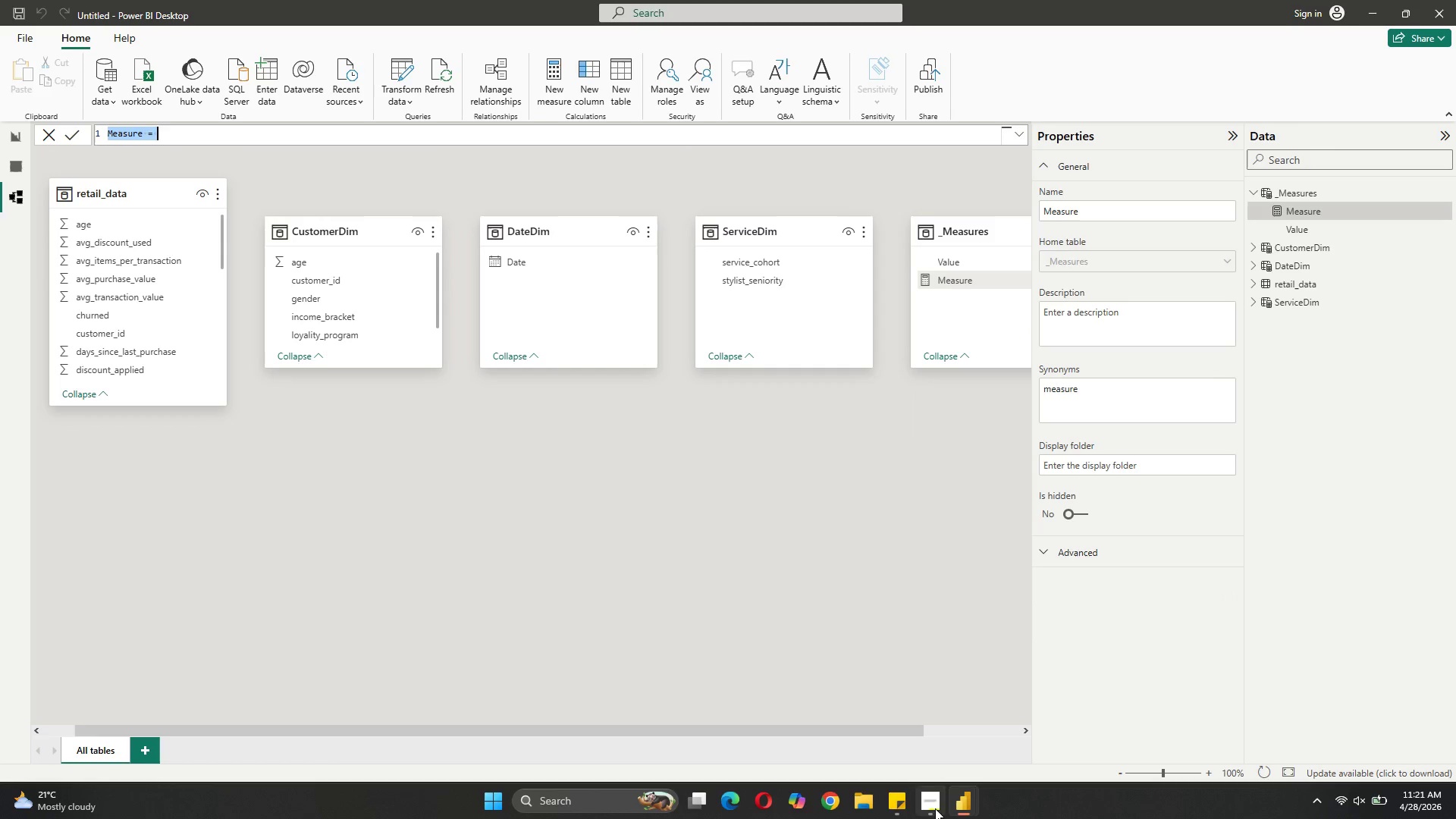 
left_click([898, 720])
 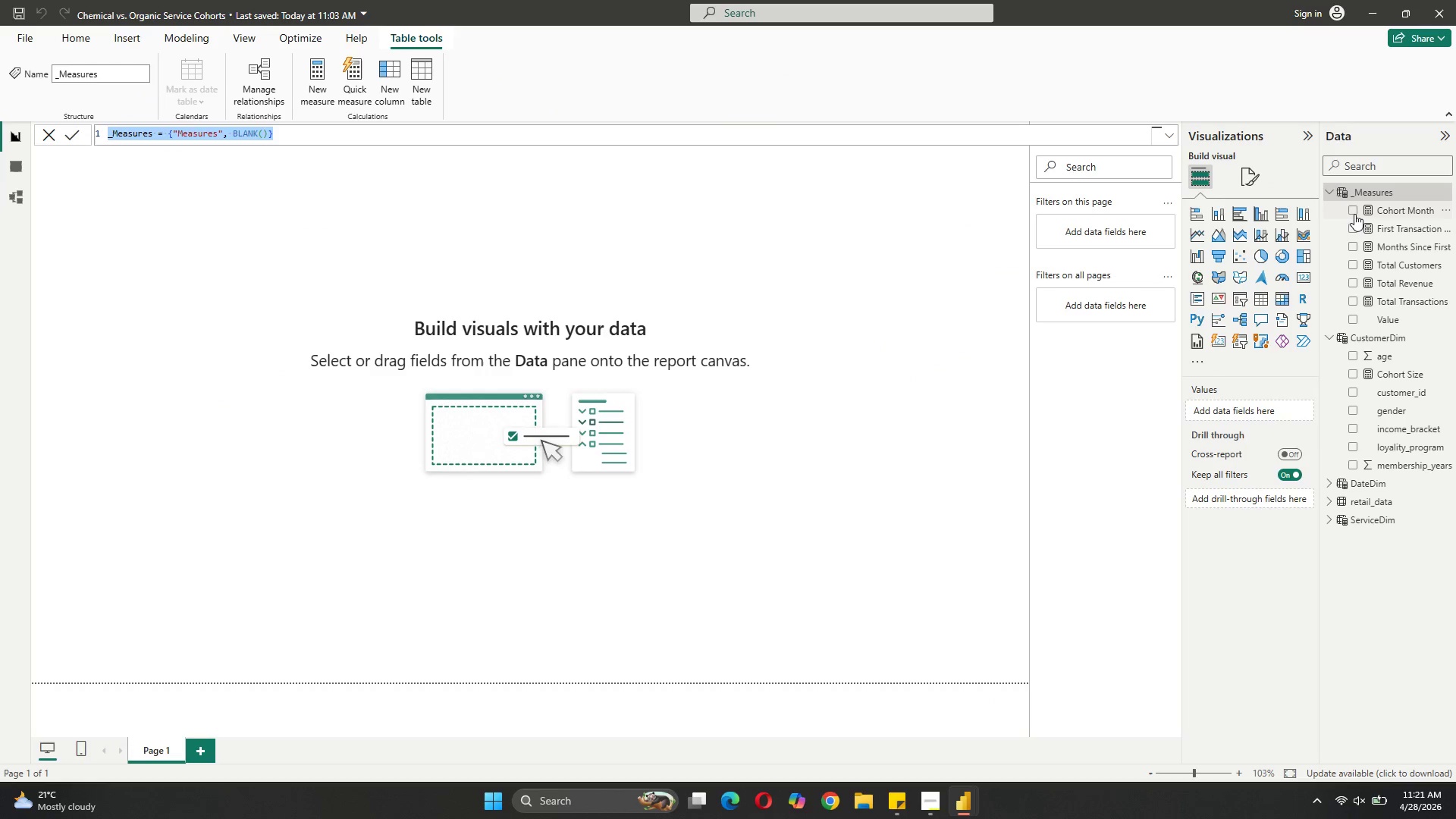 
left_click([1354, 214])
 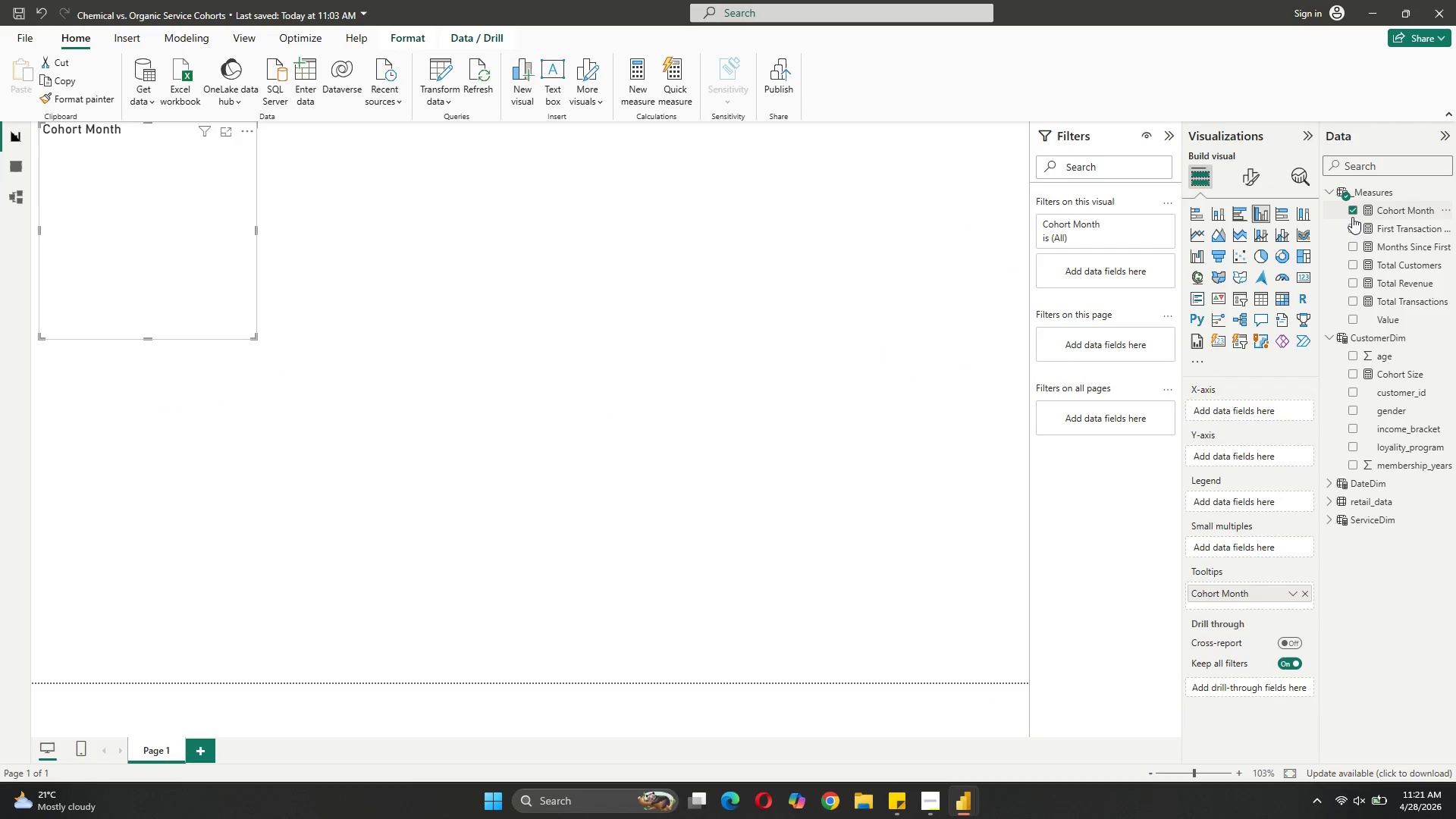 
left_click([1364, 209])
 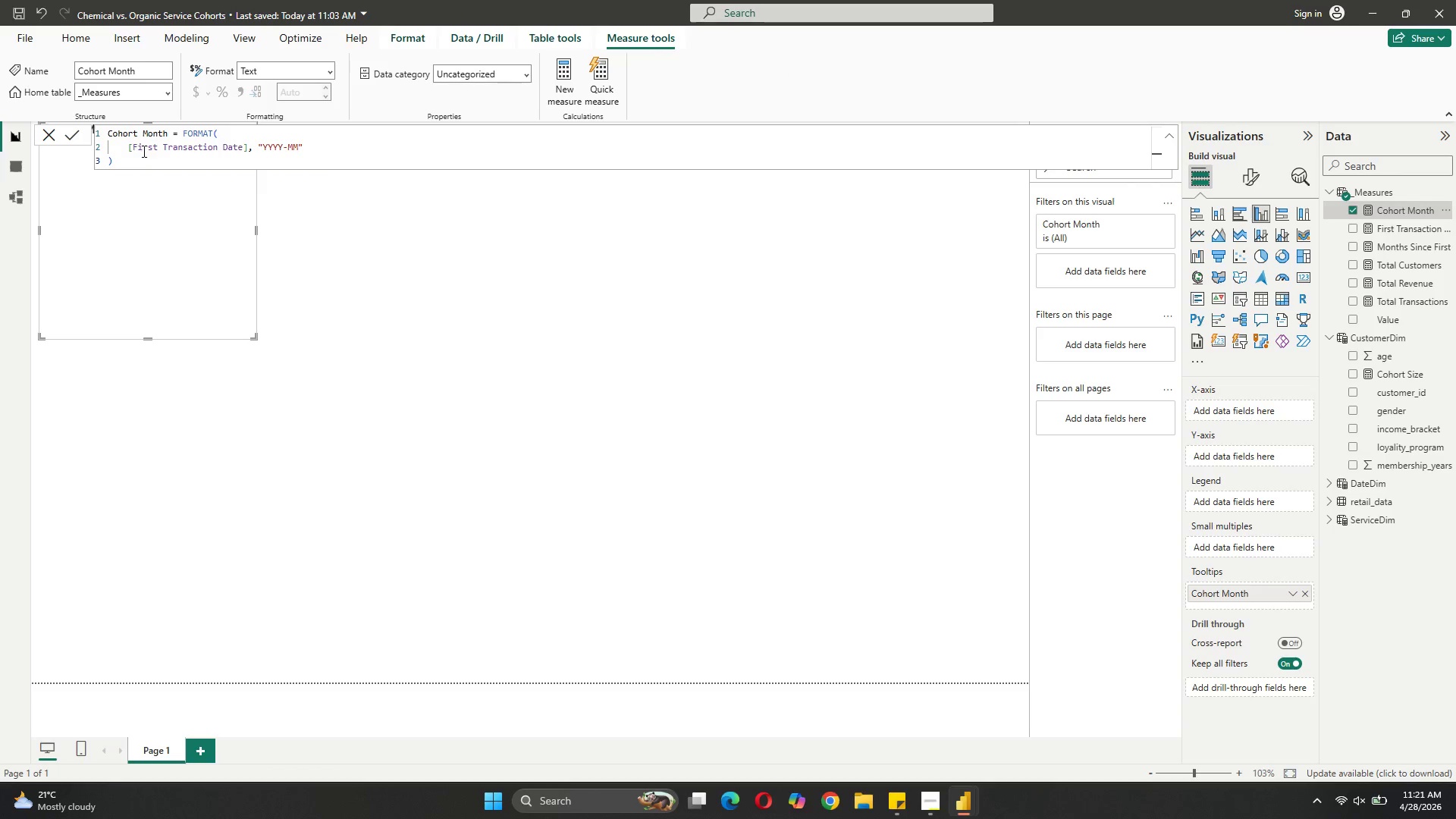 
left_click_drag(start_coordinate=[129, 155], to_coordinate=[102, 130])
 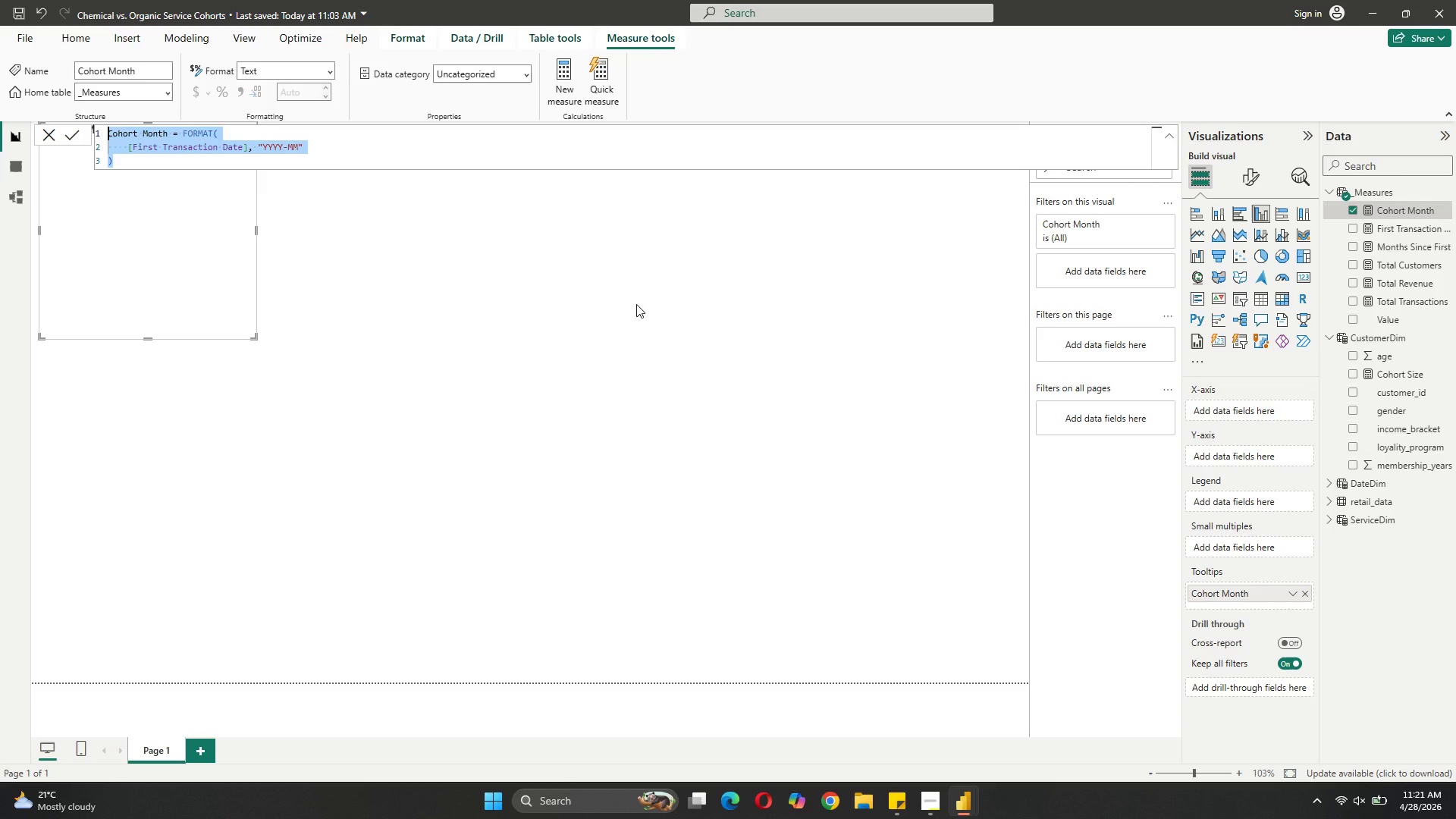 
key(Control+C)
 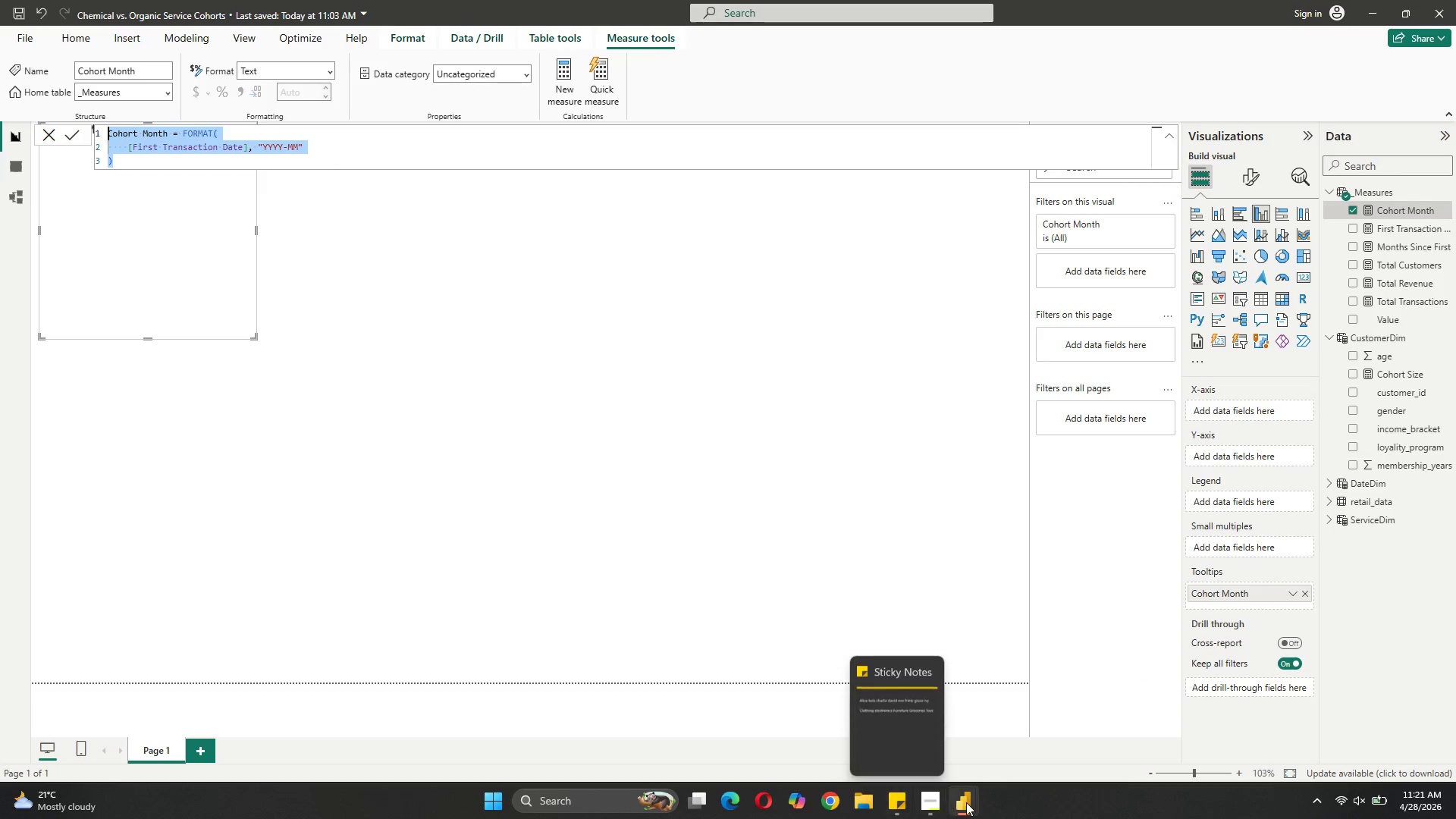 
left_click([1018, 701])
 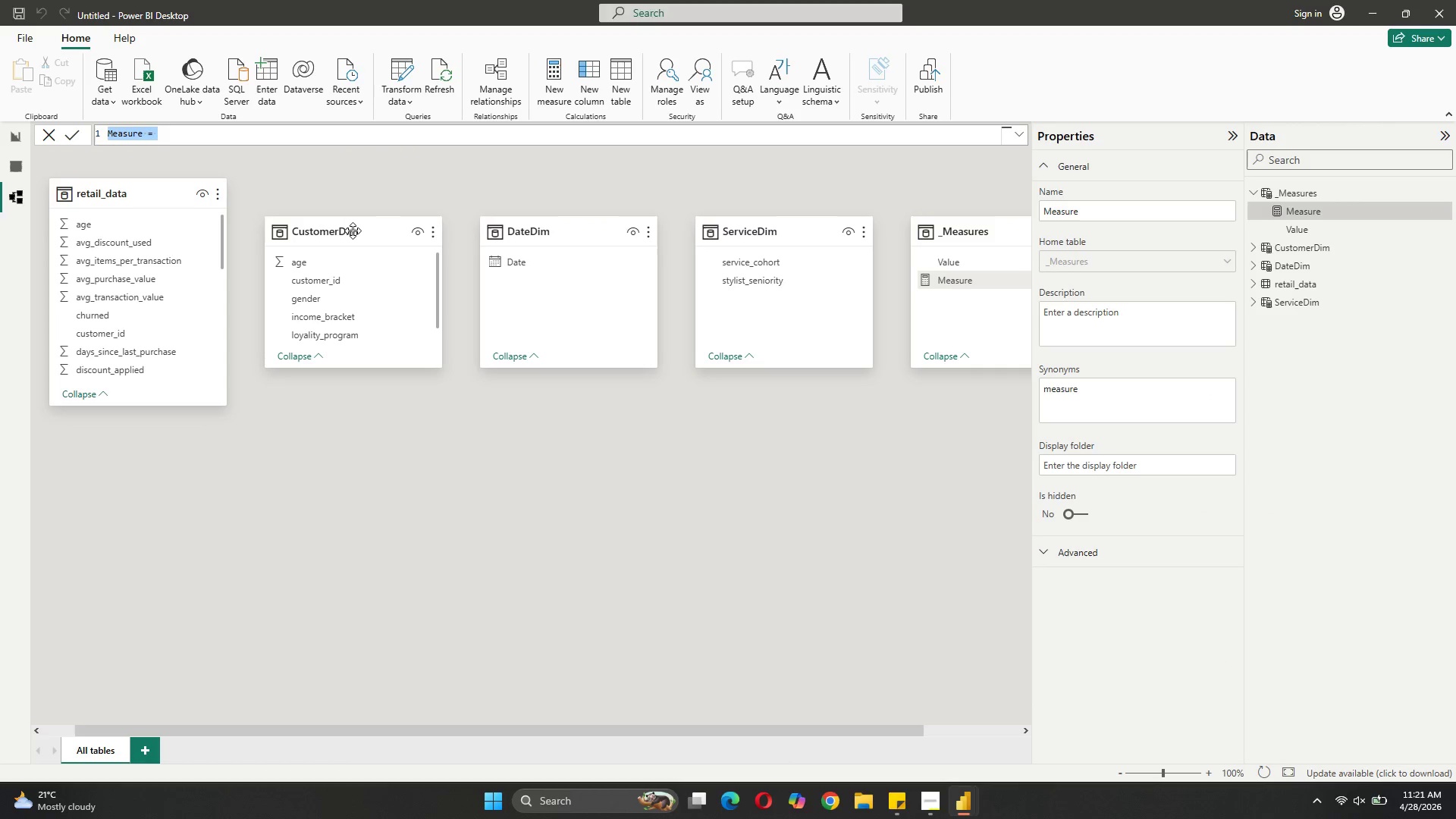 
key(Control+V)
 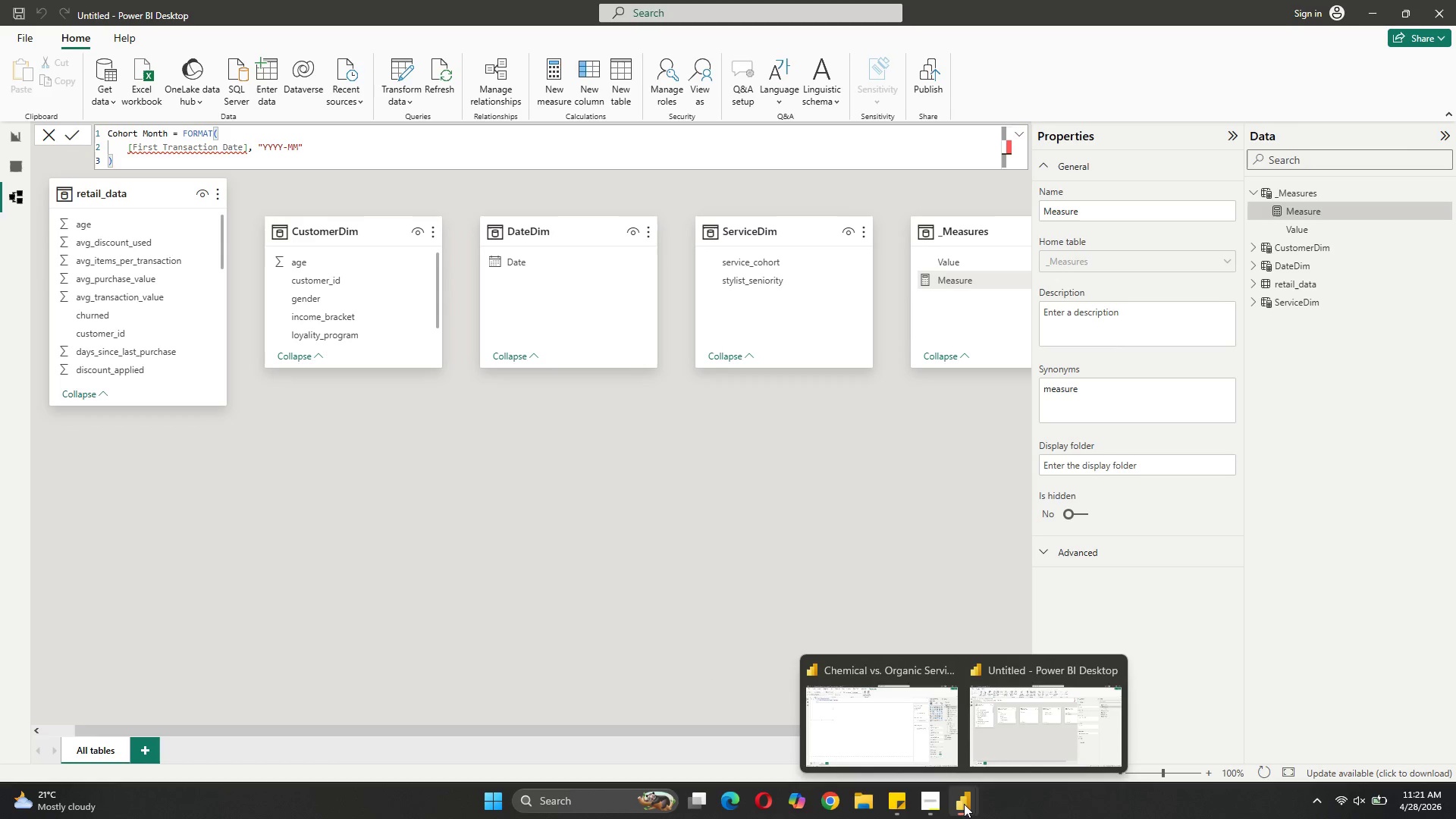 
wait(6.45)
 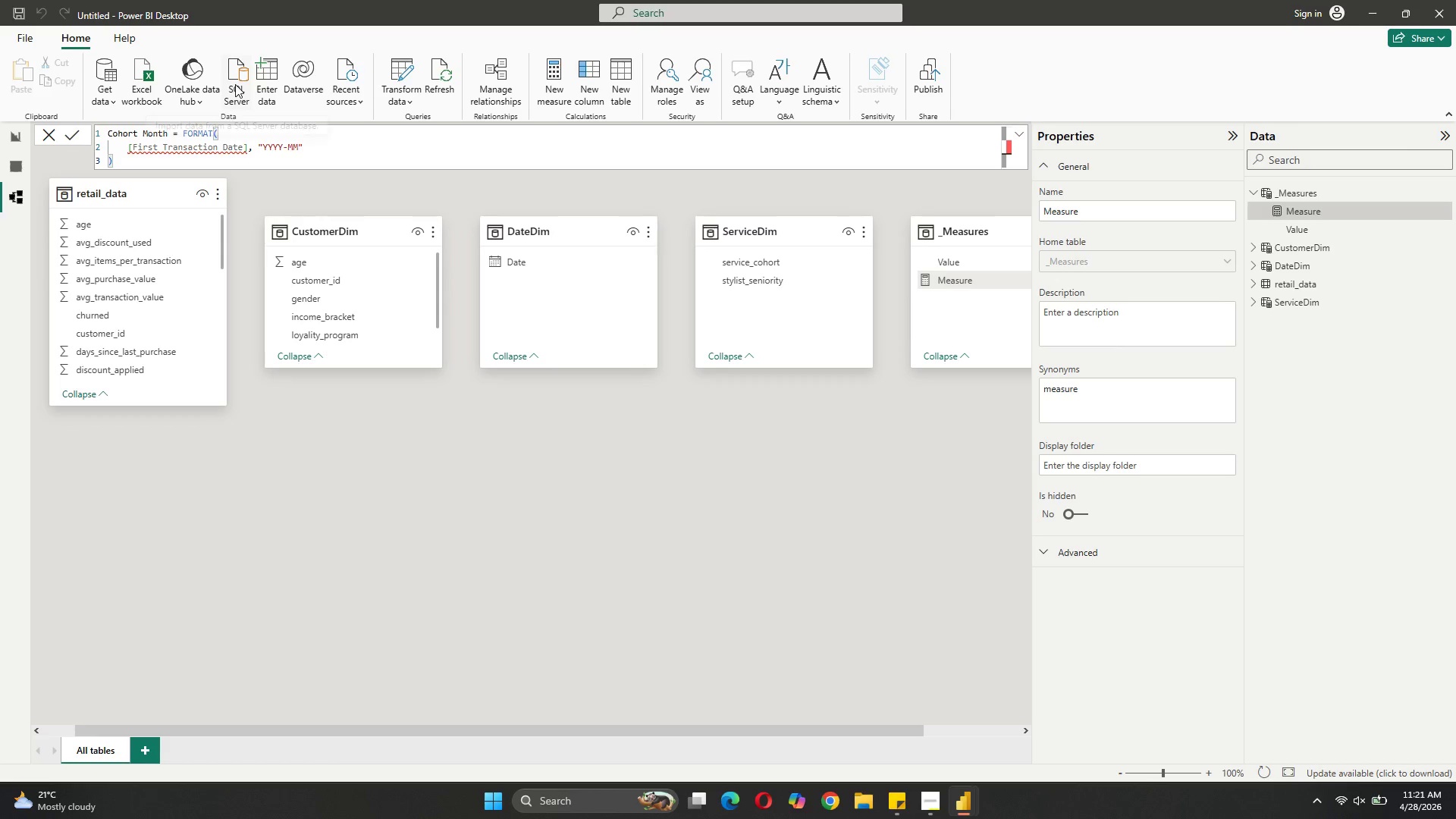 
left_click([924, 725])
 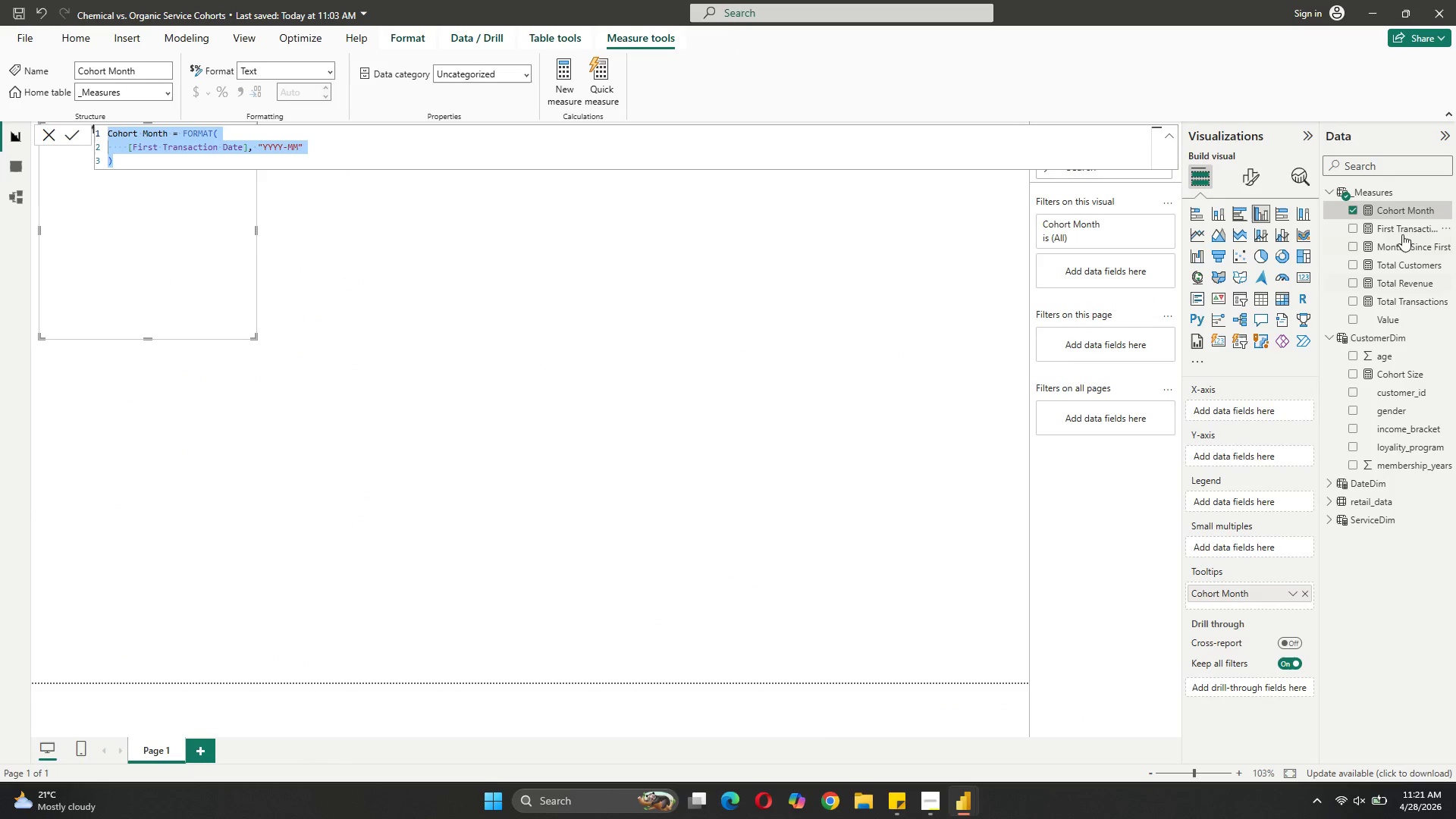 
left_click([1402, 233])
 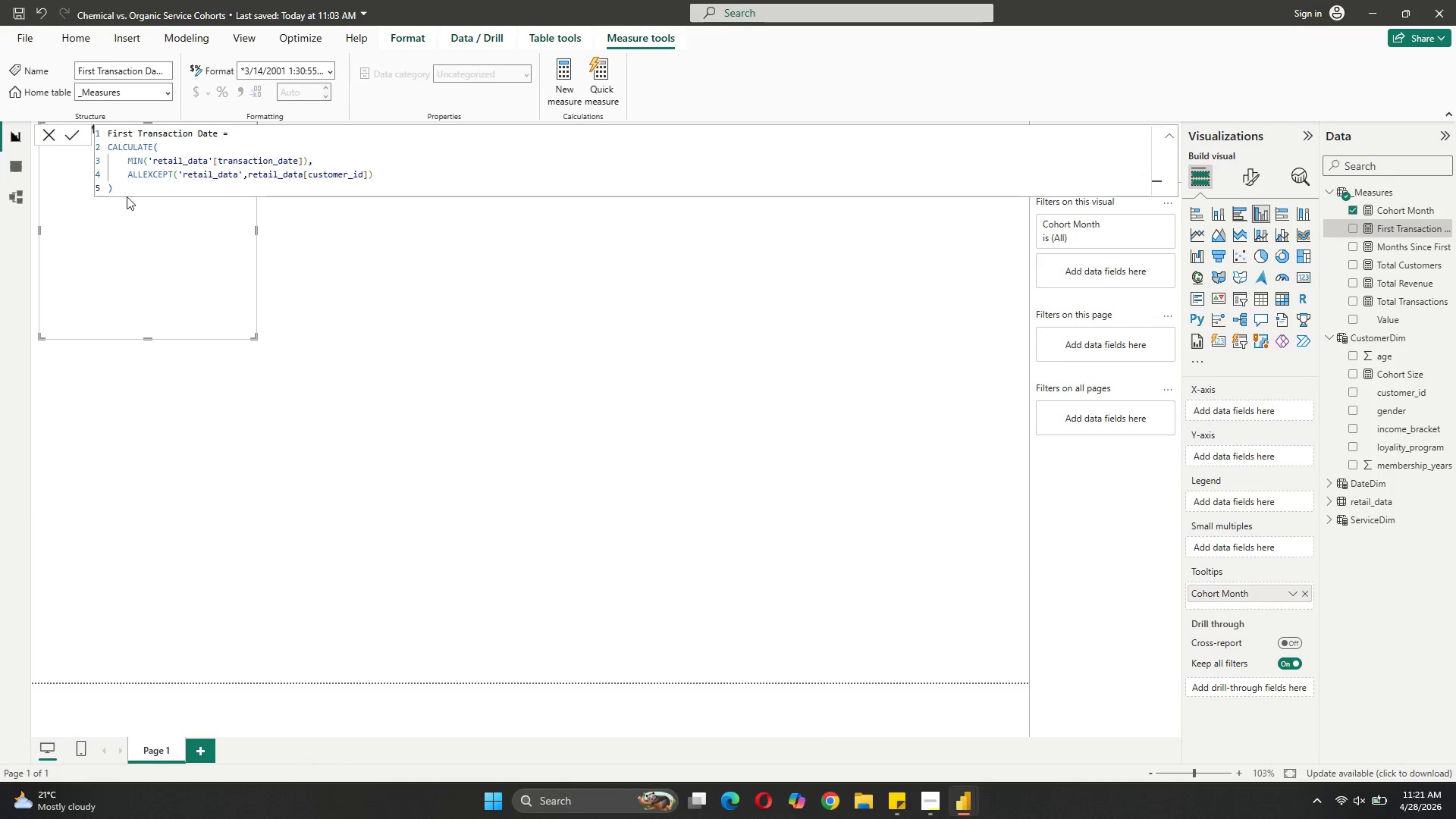 
left_click_drag(start_coordinate=[140, 189], to_coordinate=[105, 139])
 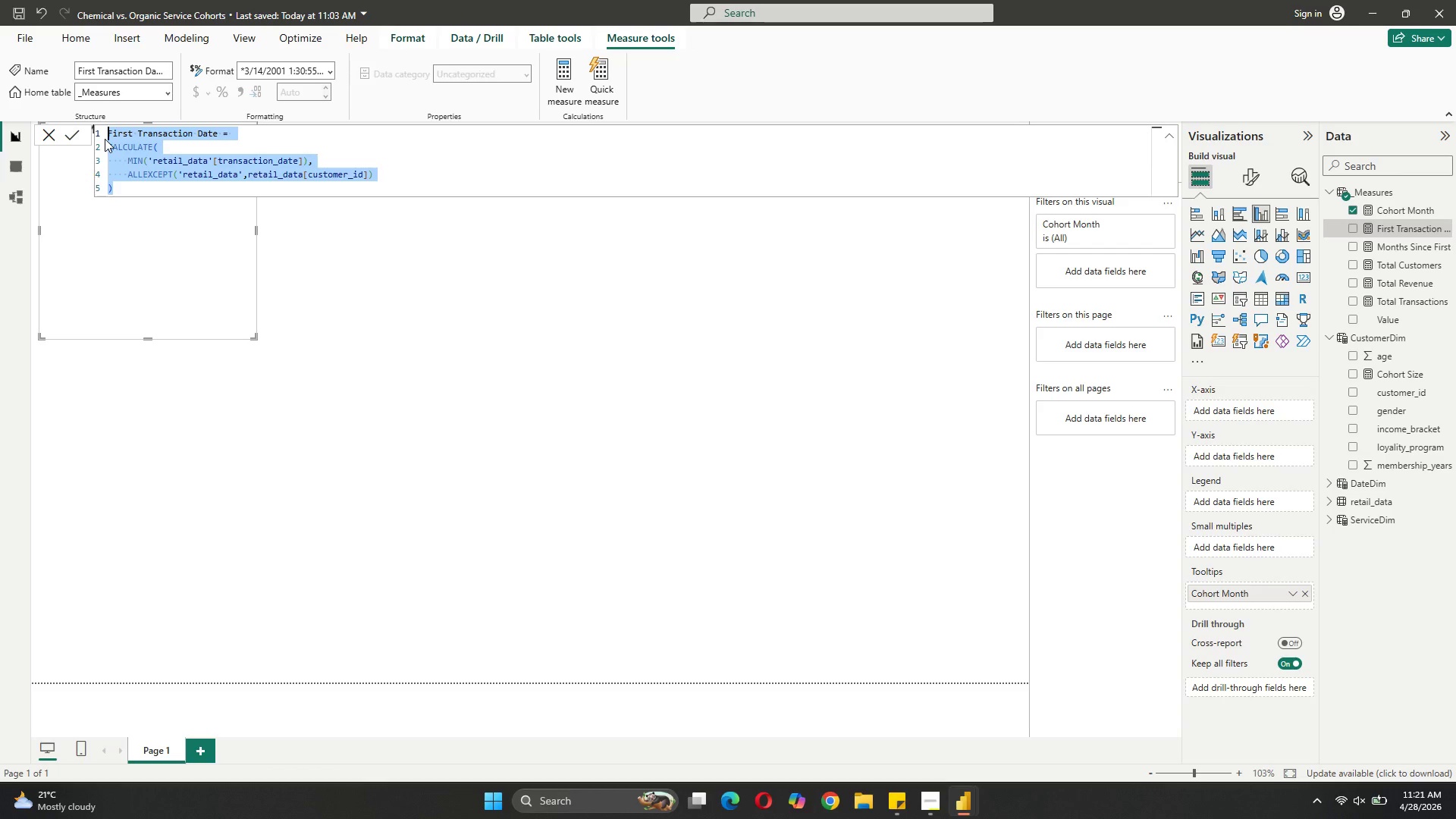 
key(Control+C)
 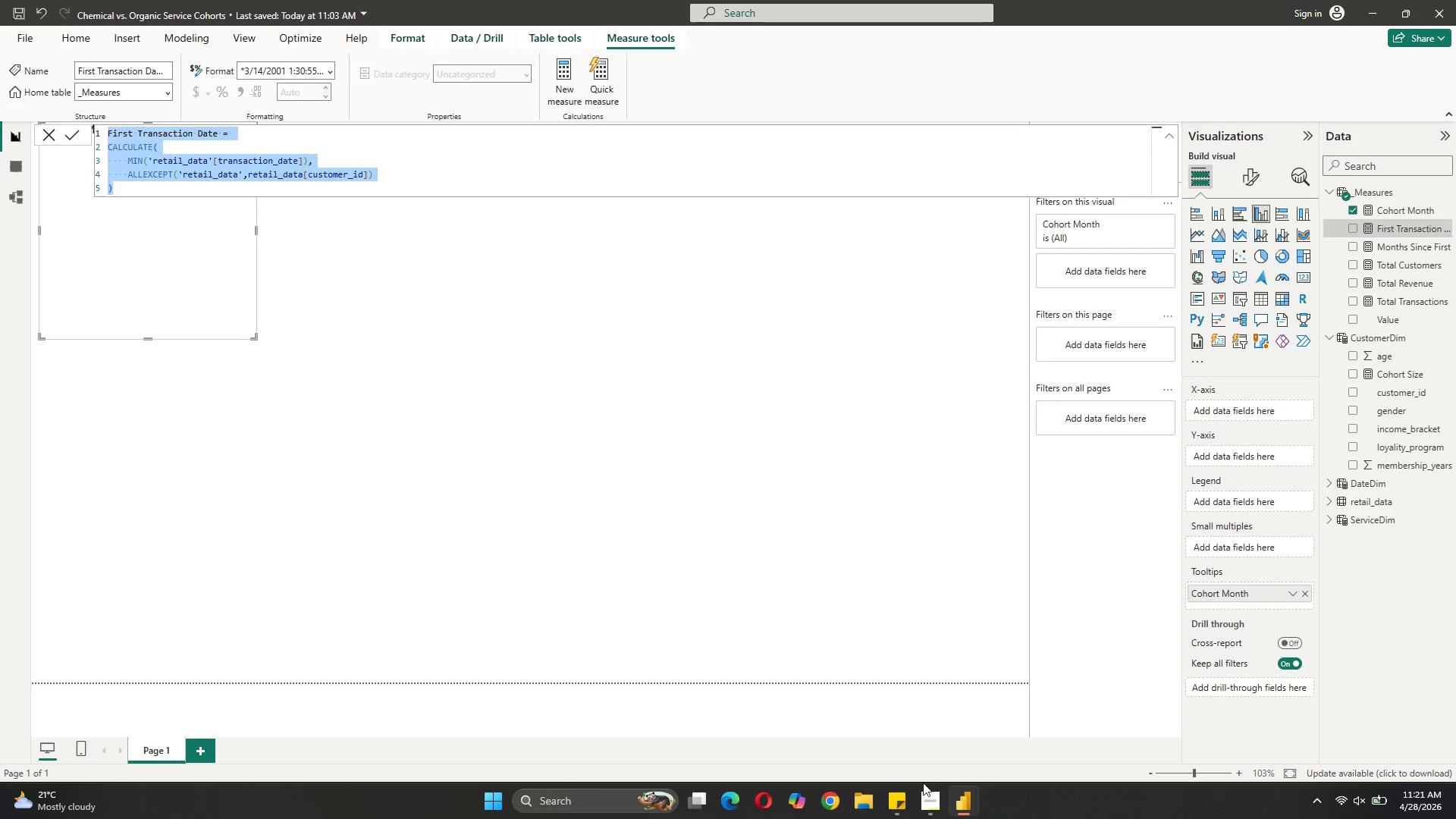 
mouse_move([987, 791])
 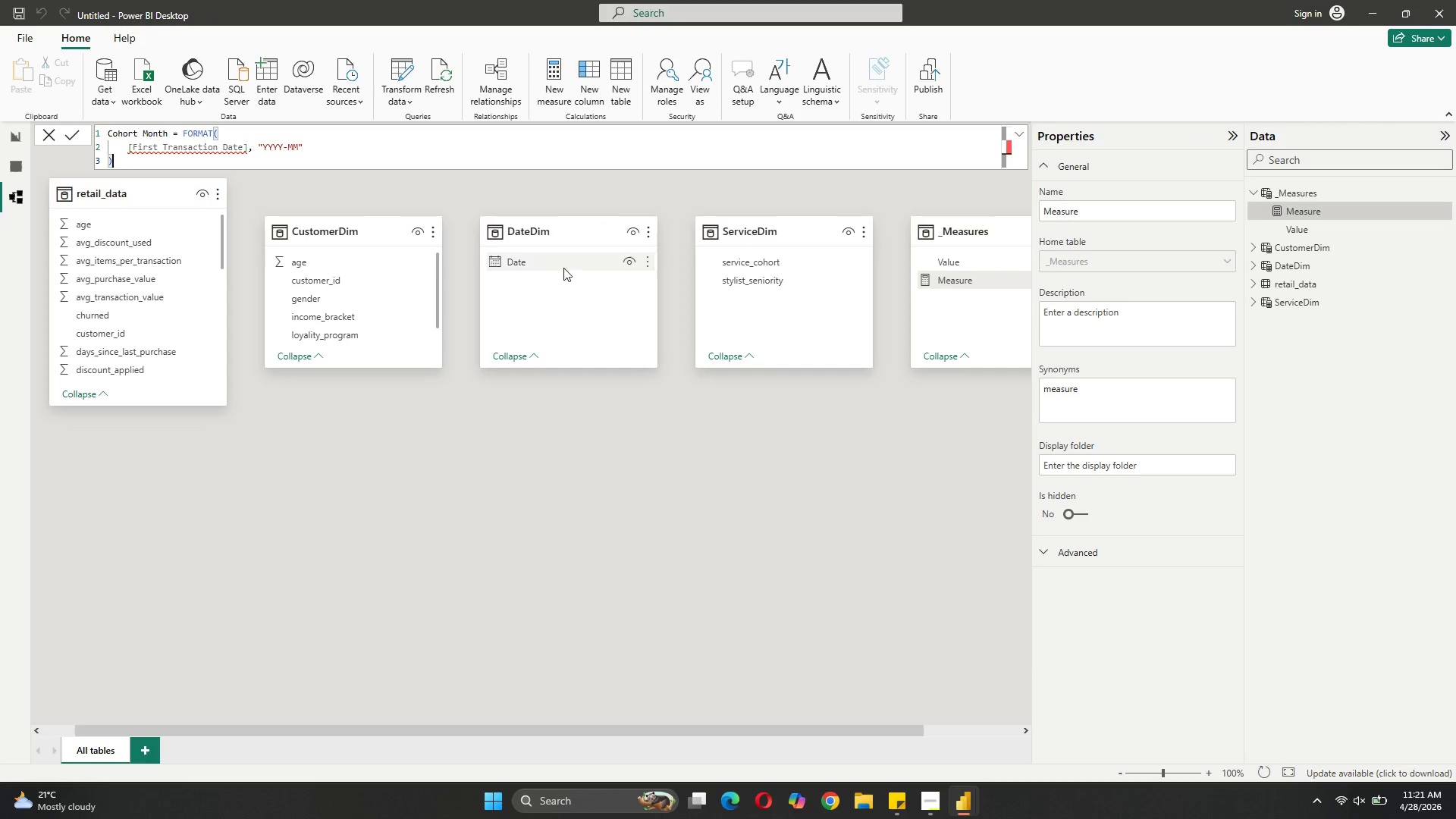 
key(Control+A)
 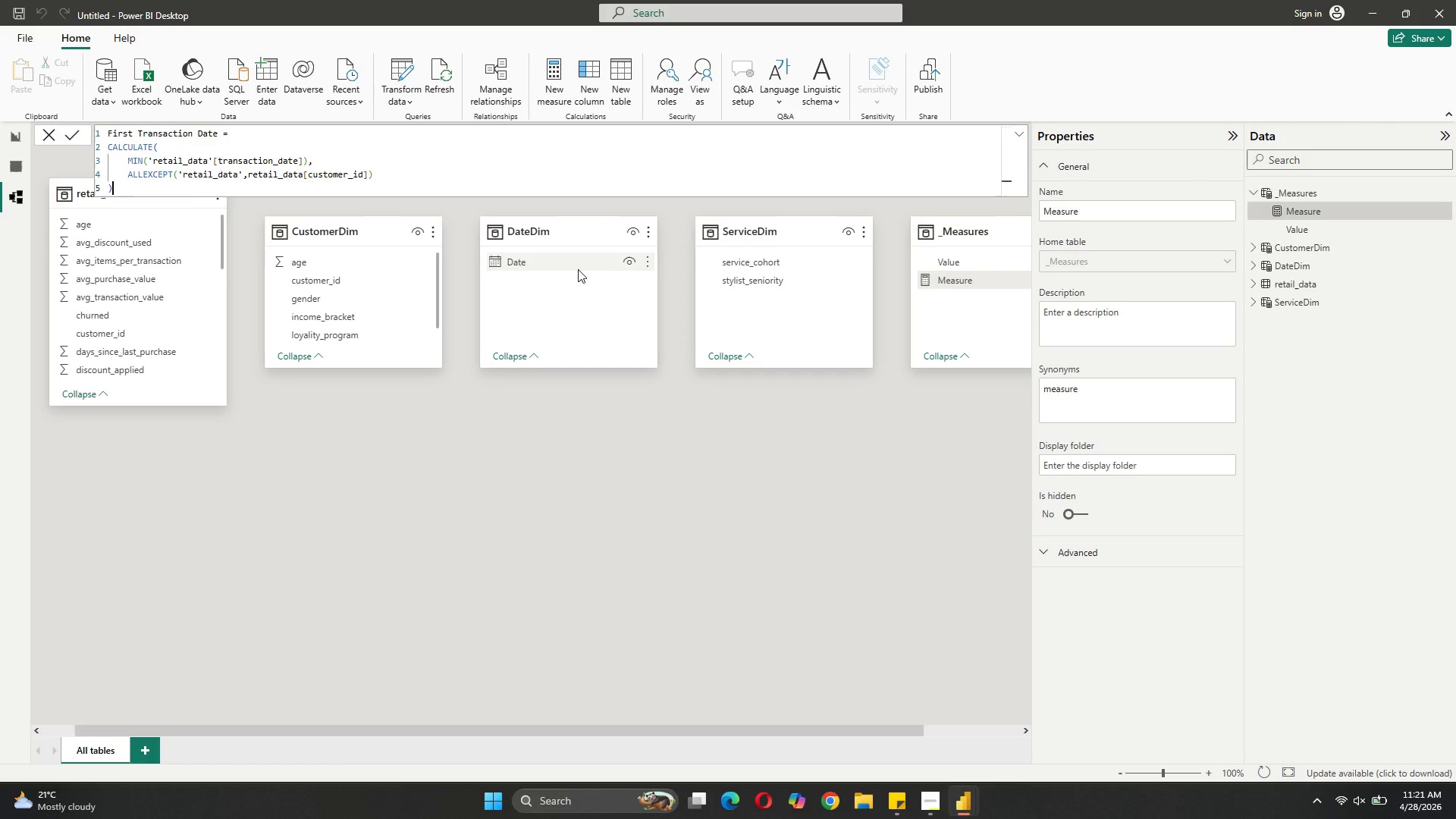 
key(Control+V)
 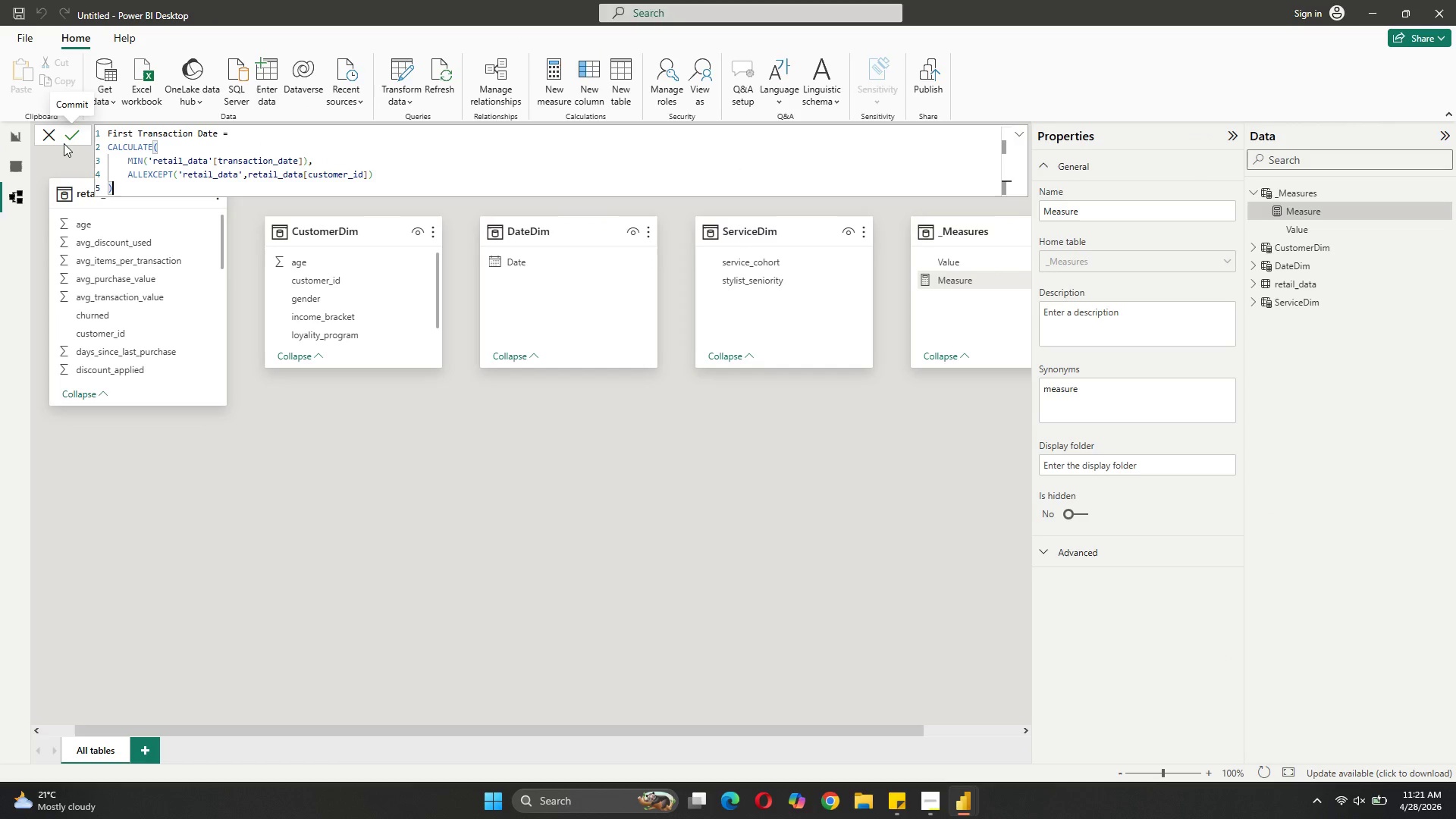 
left_click([74, 143])
 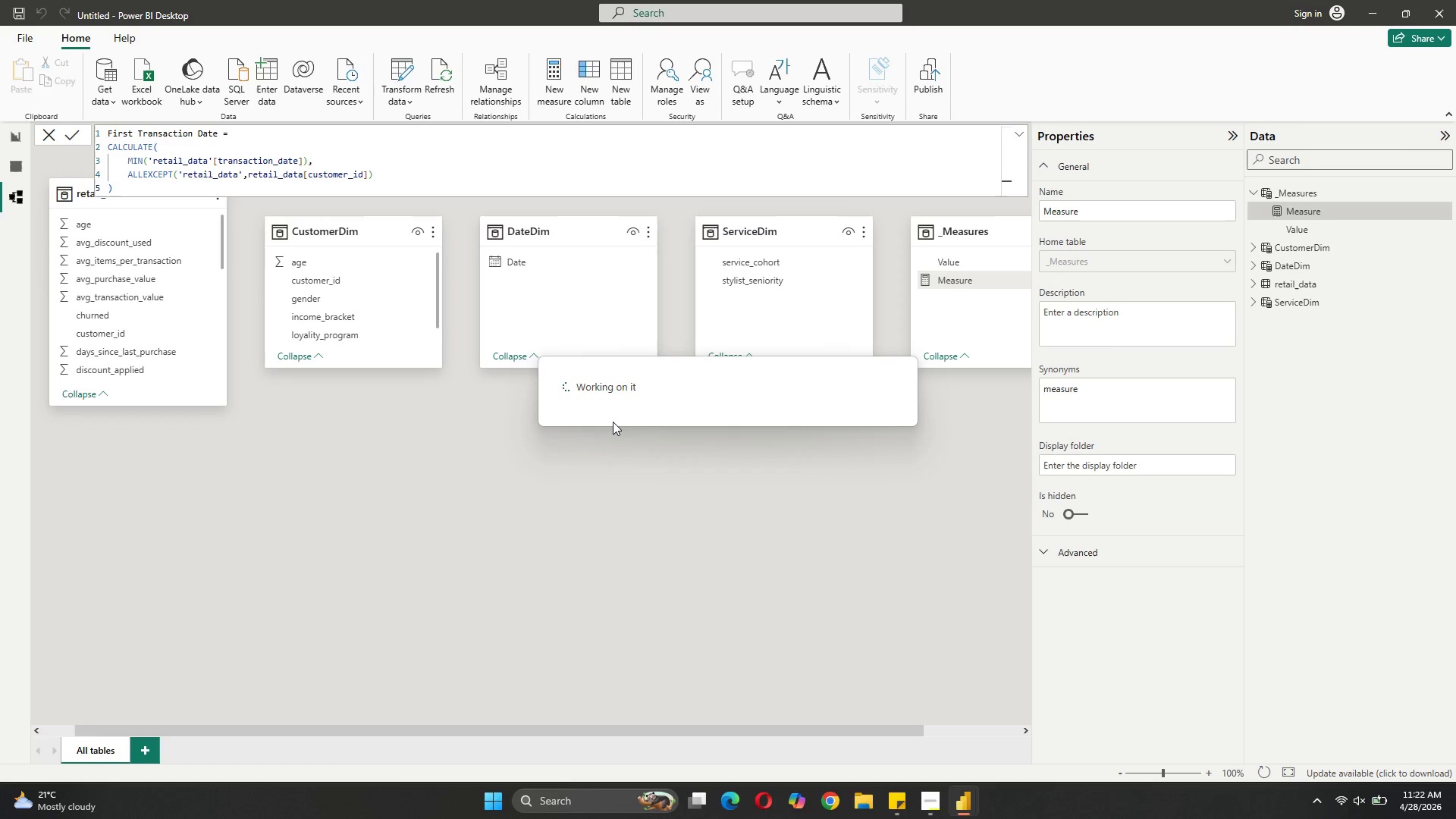 
wait(20.81)
 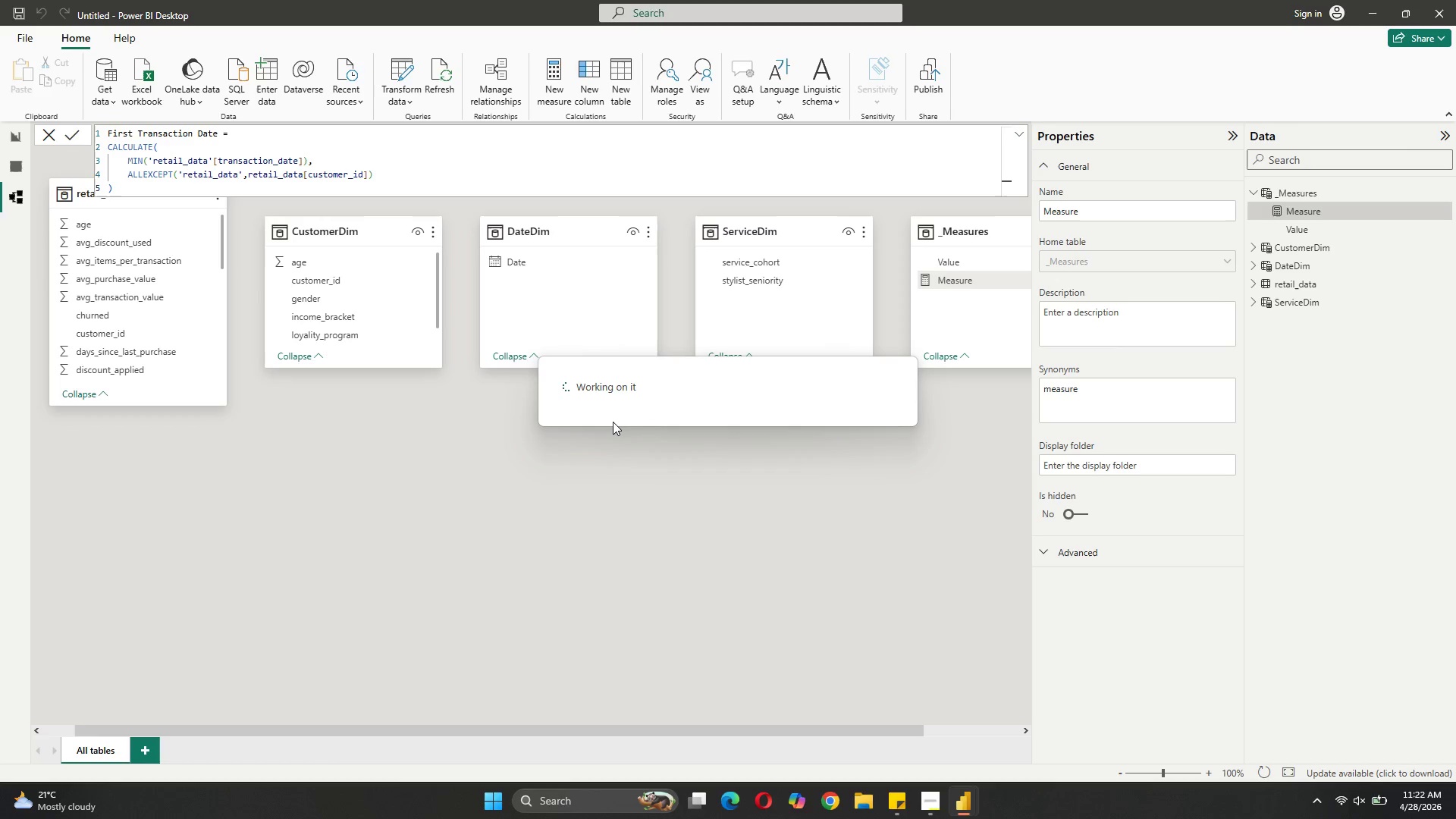 
left_click([880, 741])
 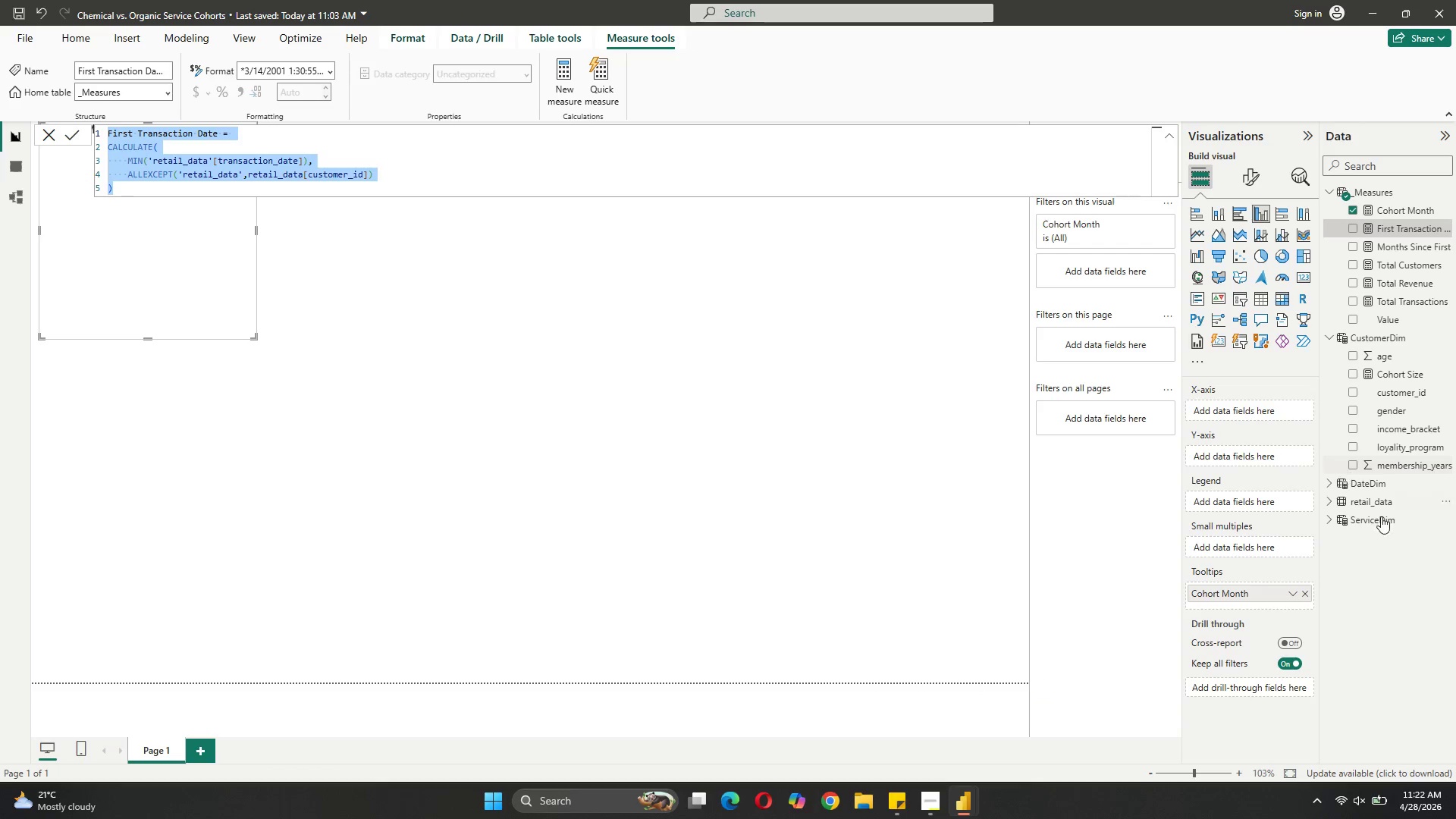 
right_click([1383, 522])
 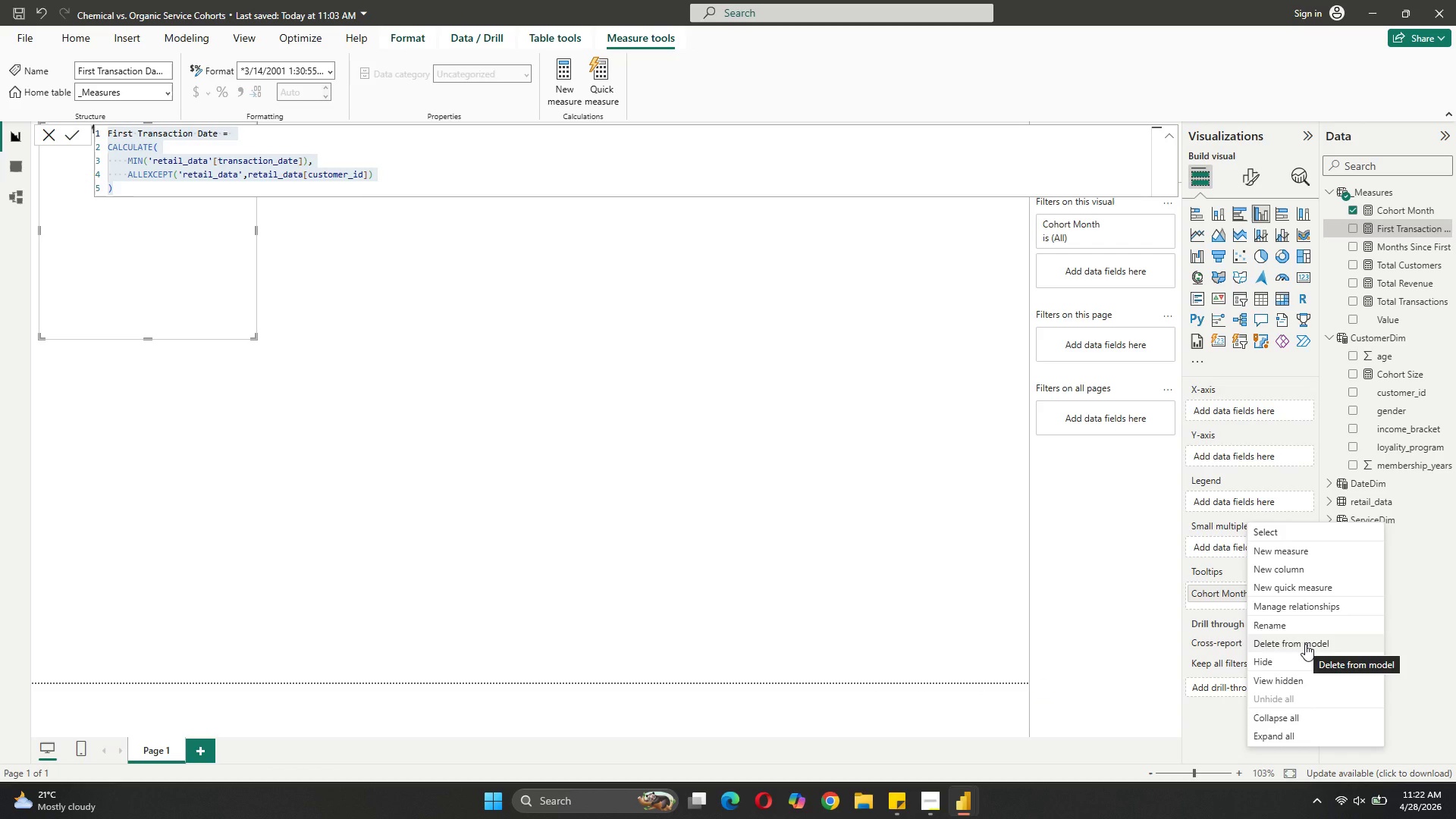 
left_click([1305, 644])
 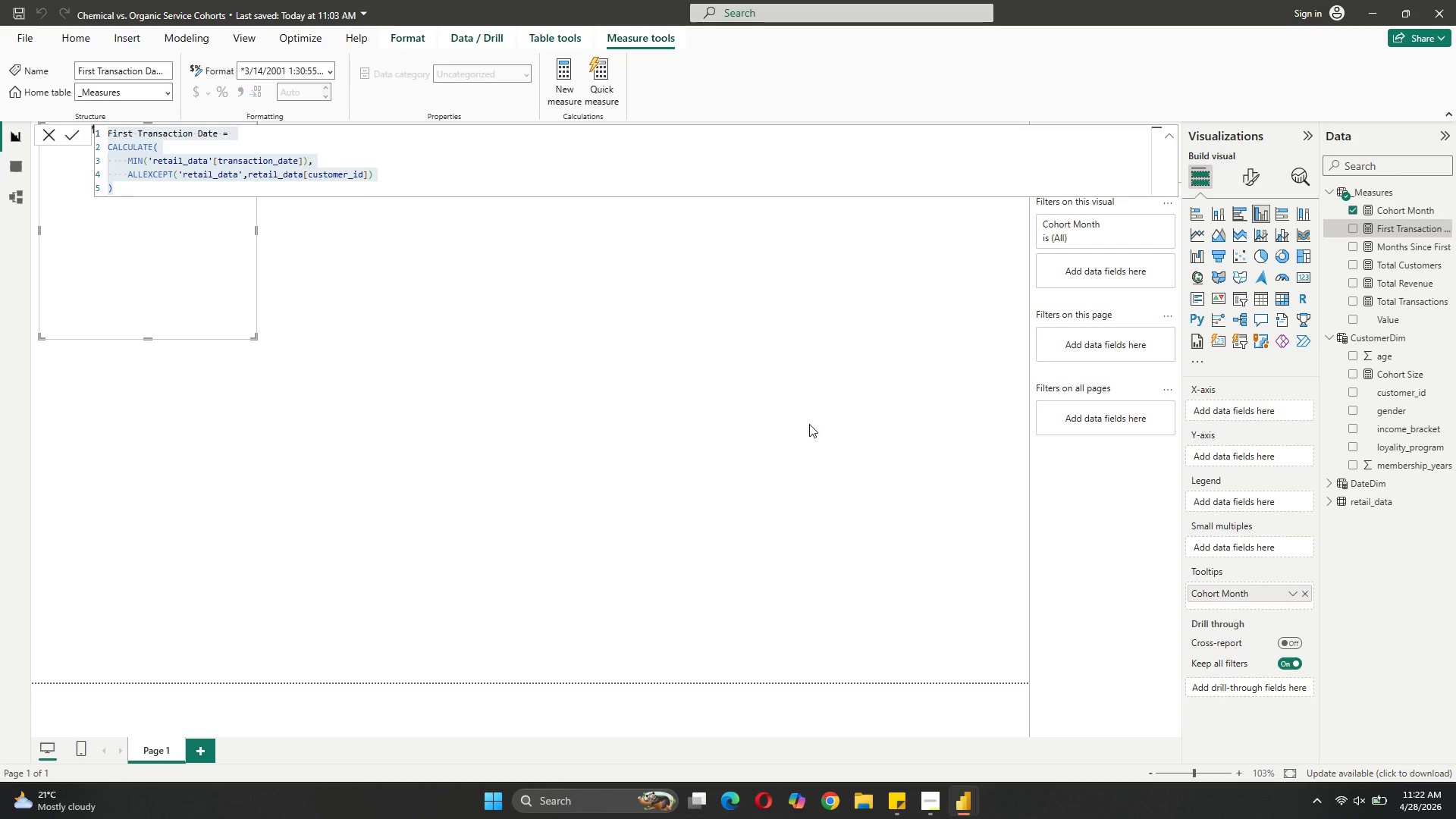 
wait(7.98)
 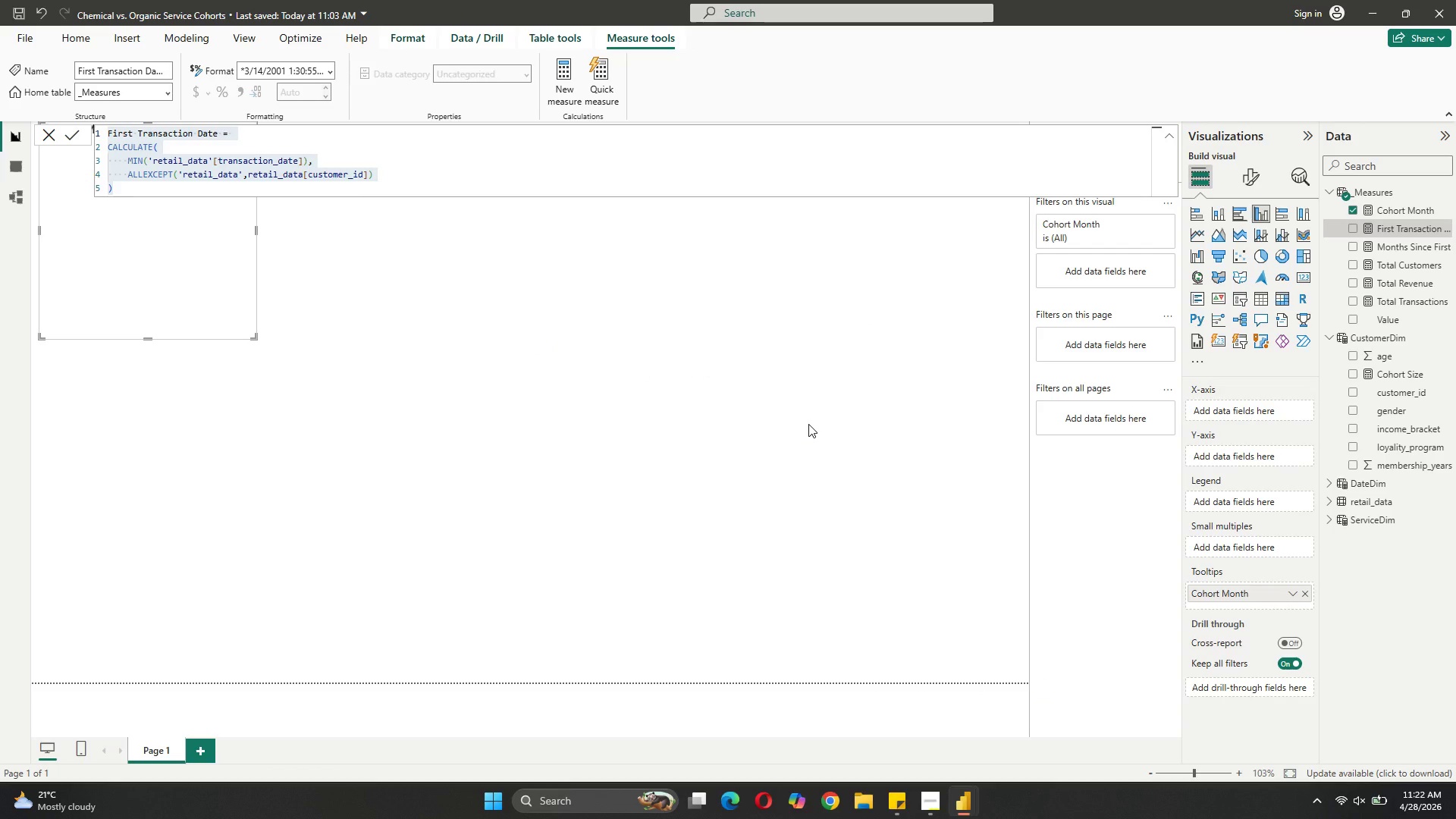 
left_click([1367, 196])
 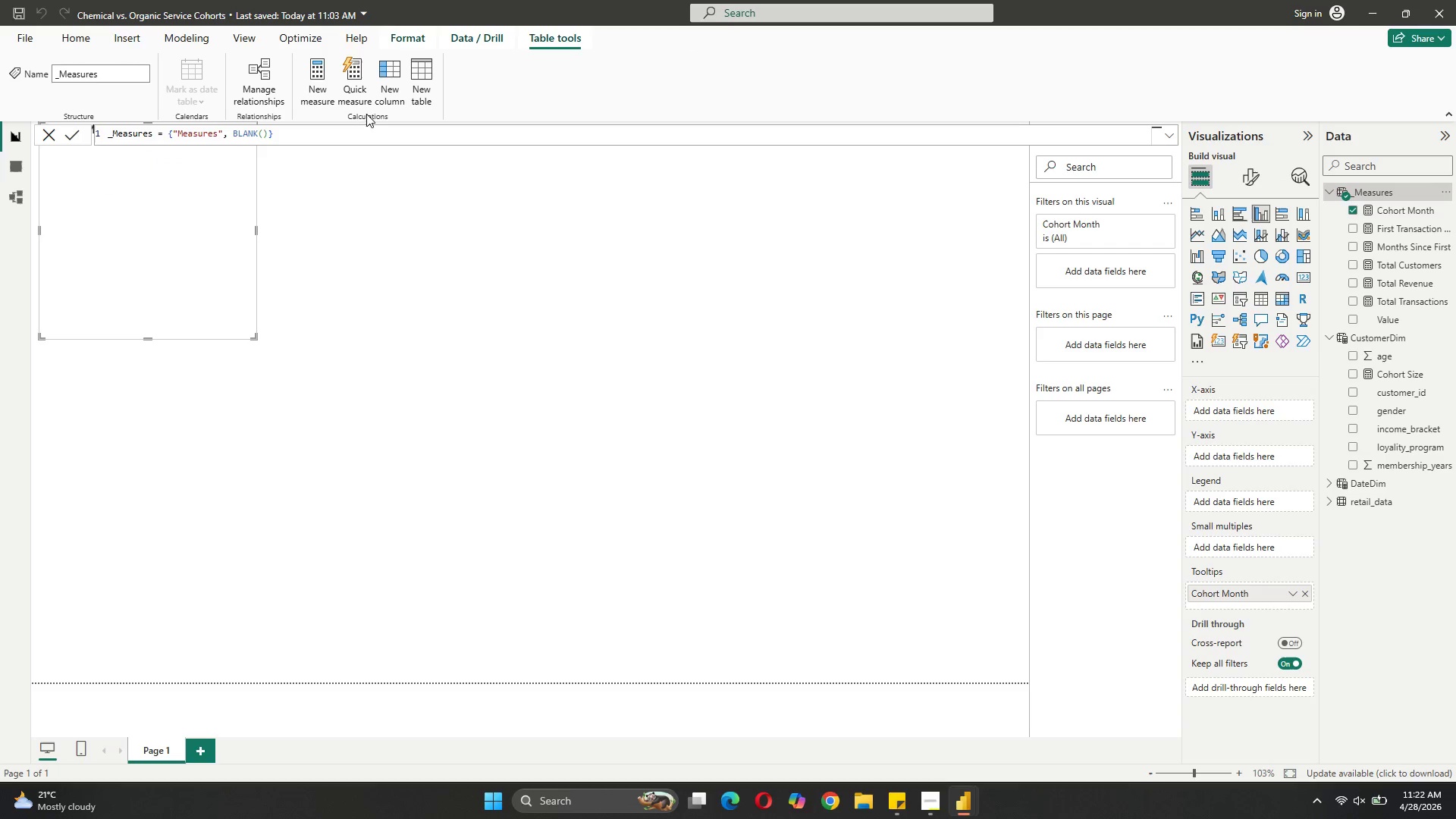 
left_click([328, 102])
 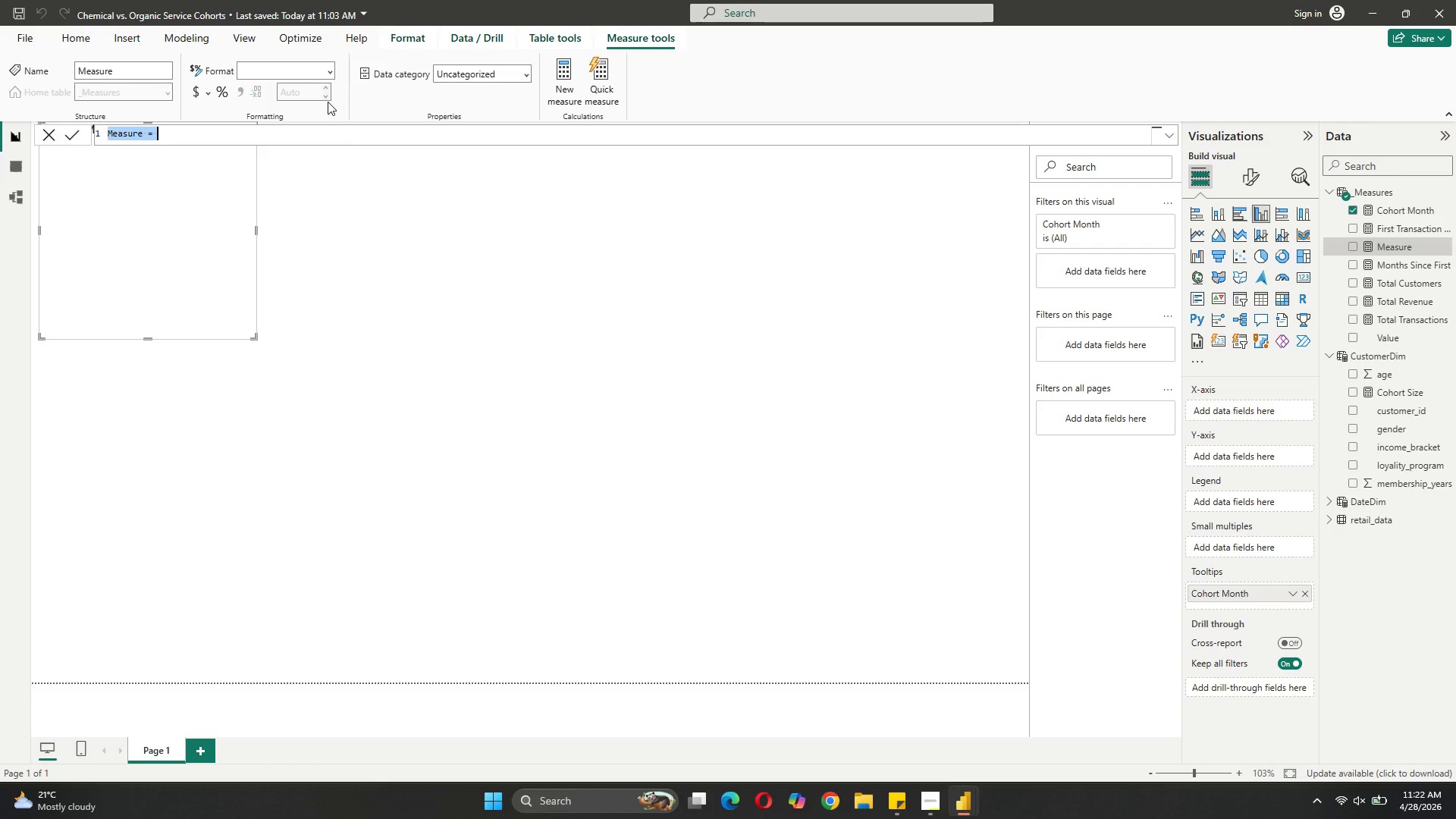 
wait(10.19)
 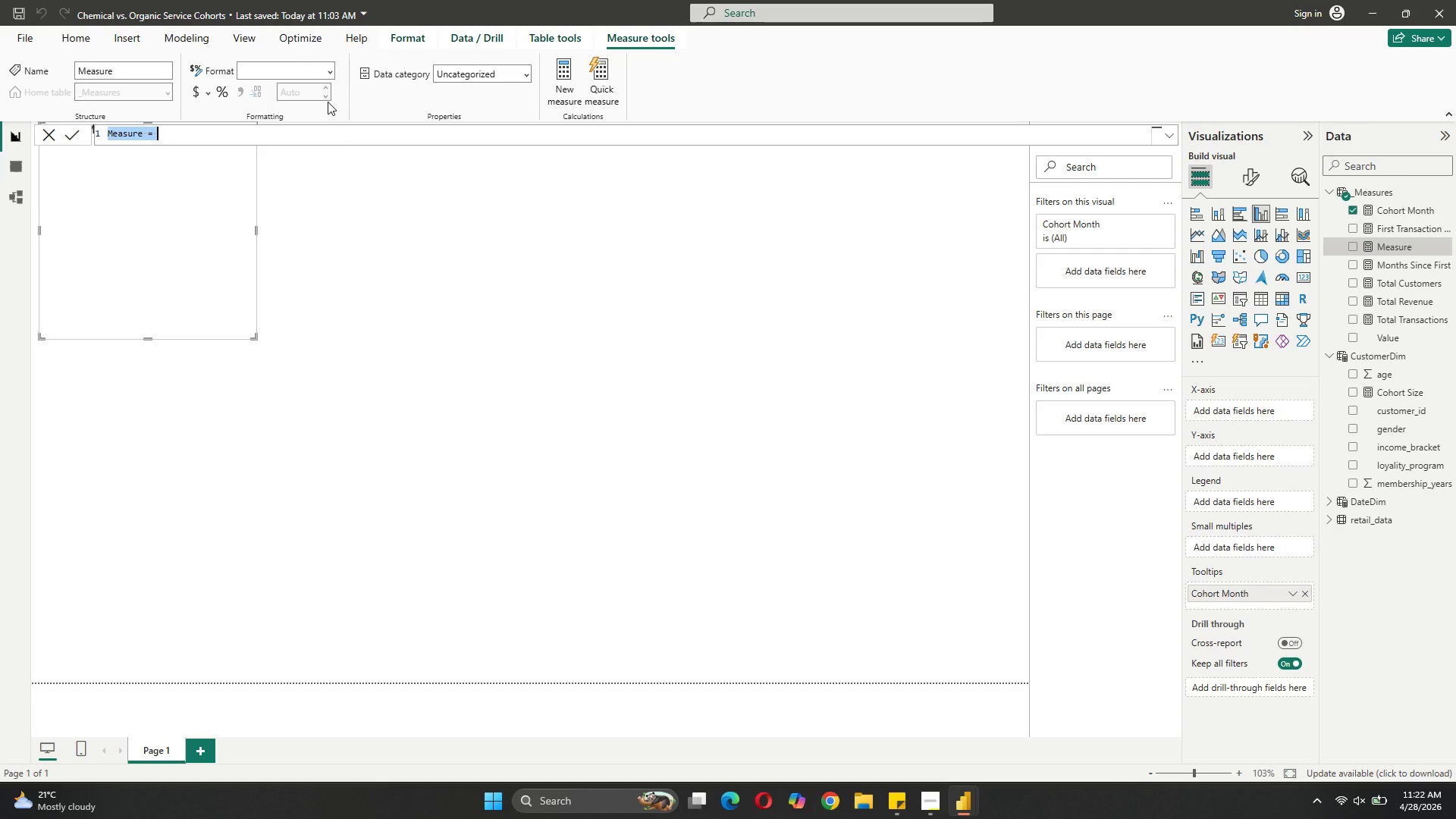 
type(COhort)
 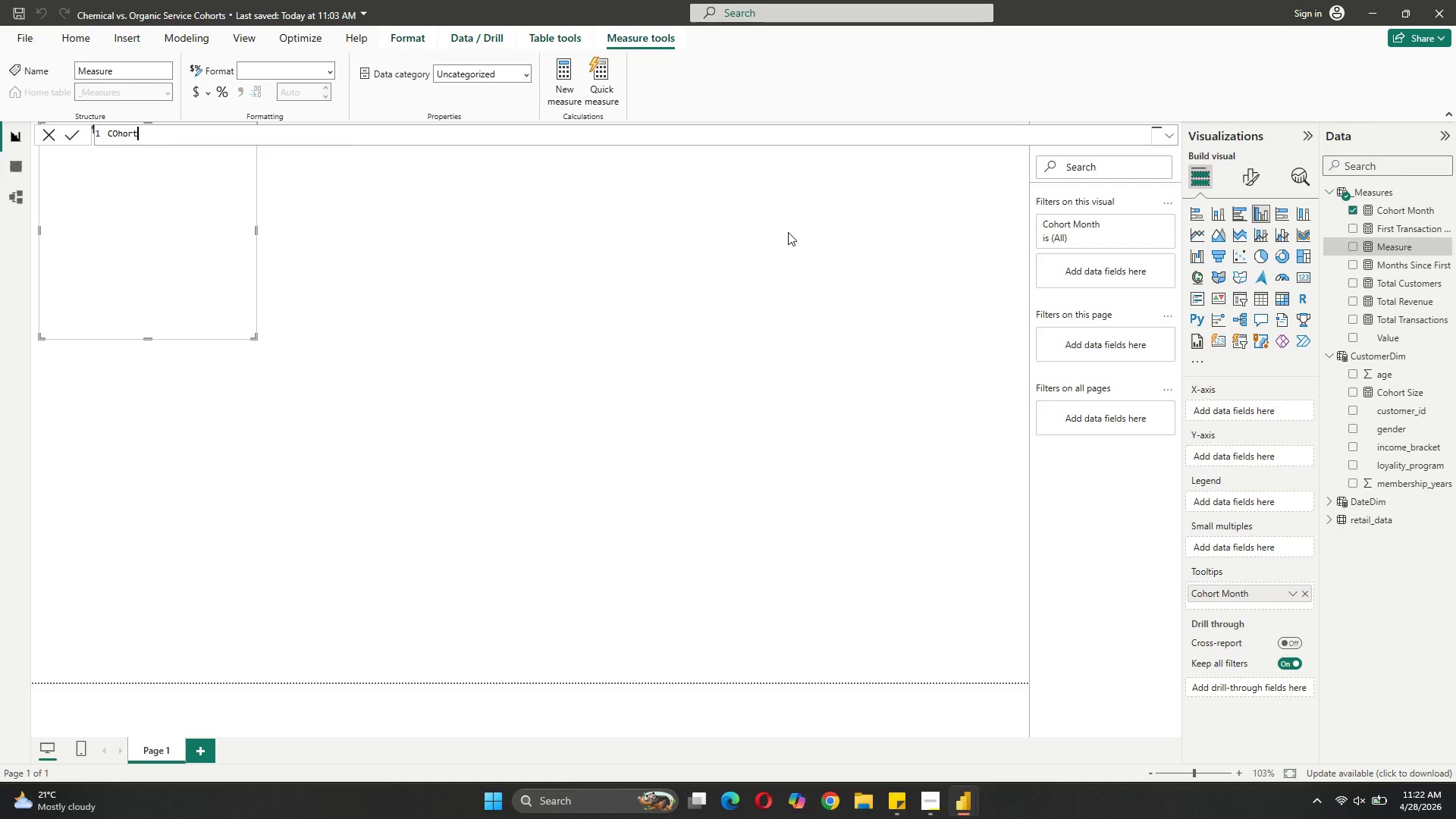 
key(Backspace)
key(Backspace)
key(Backspace)
key(Backspace)
key(Backspace)
type(ohort Size = )
 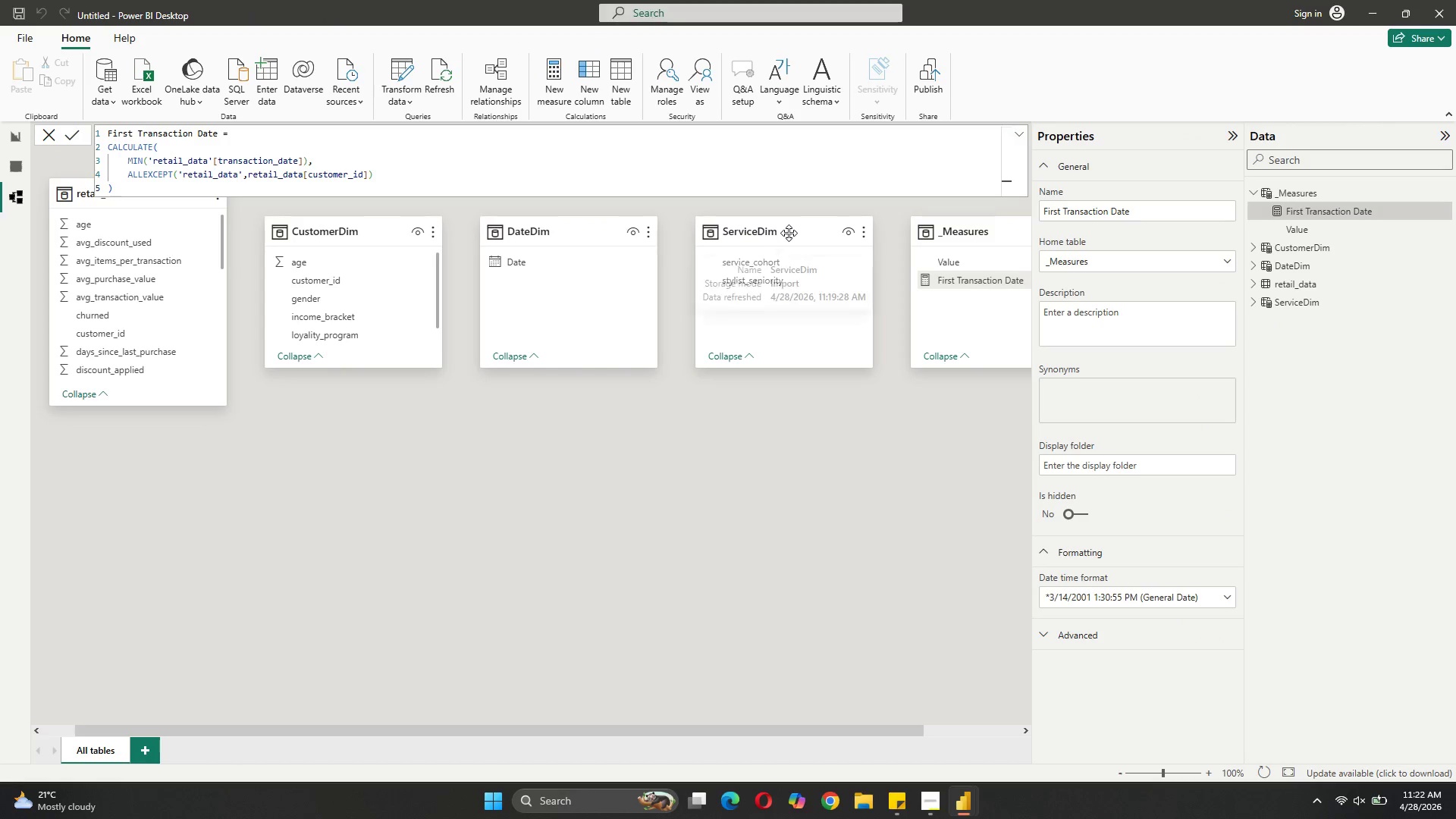 
key(Shift+Enter)
 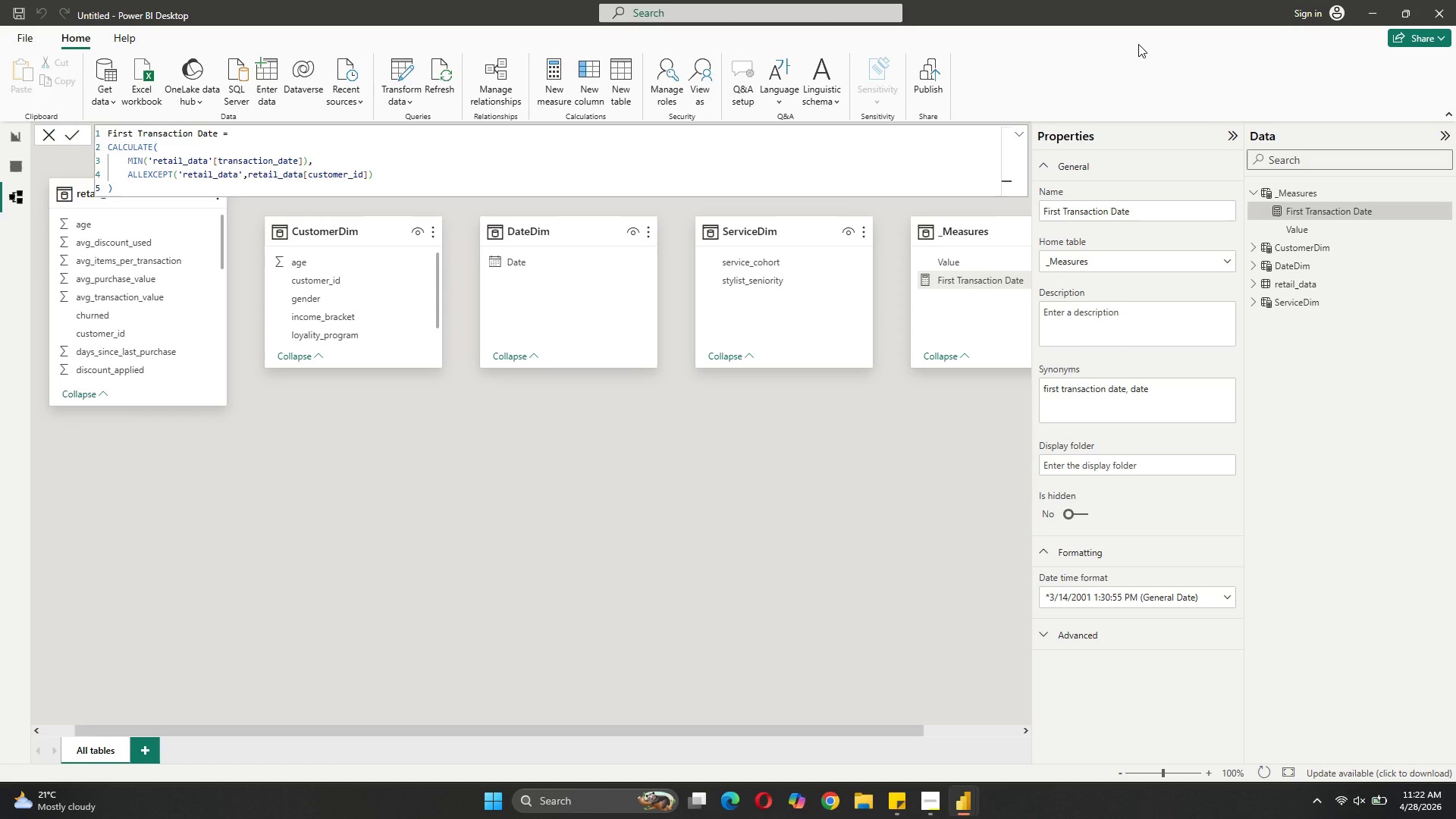 
left_click([1376, 14])
 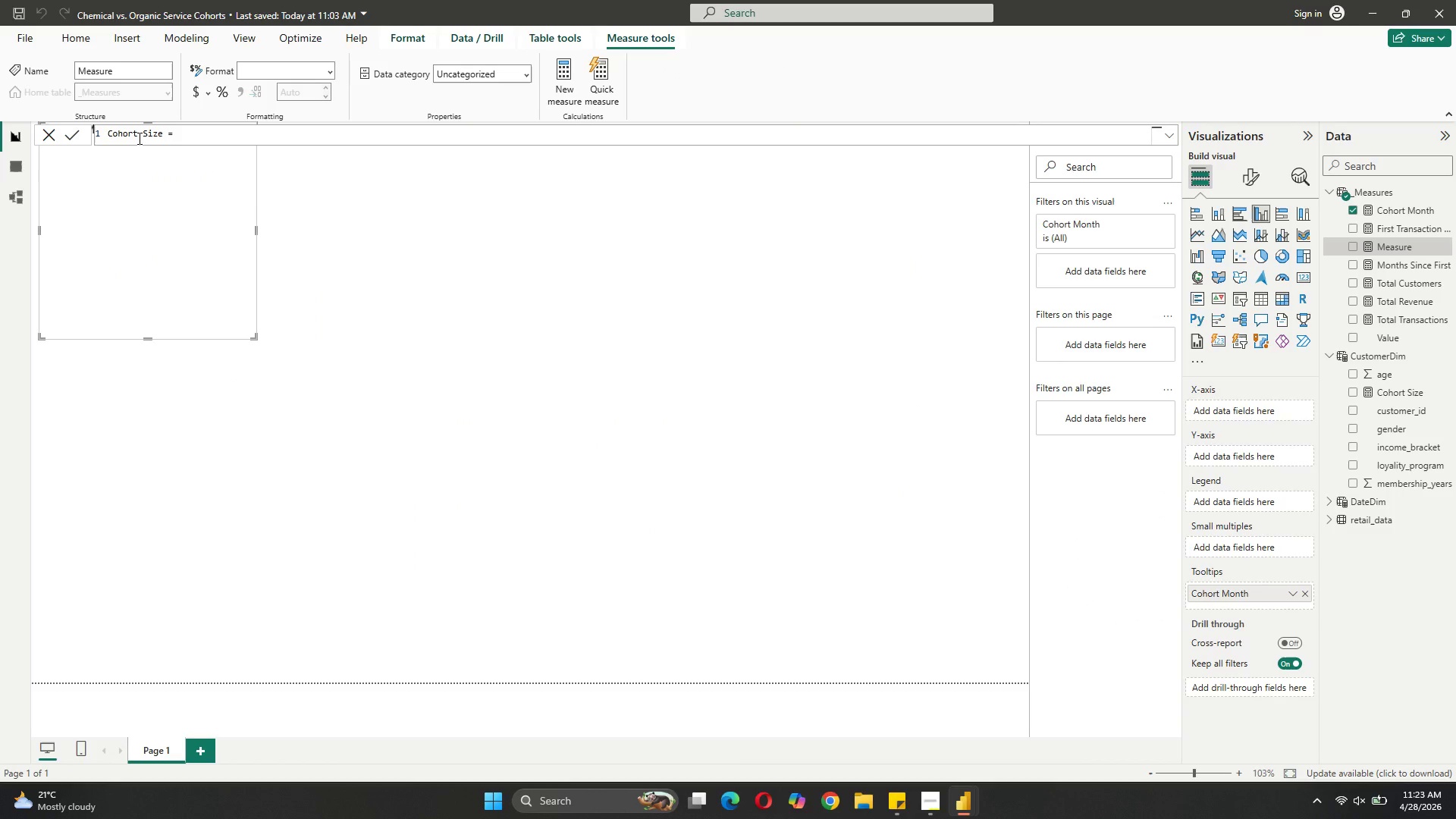 
left_click([21, 200])
 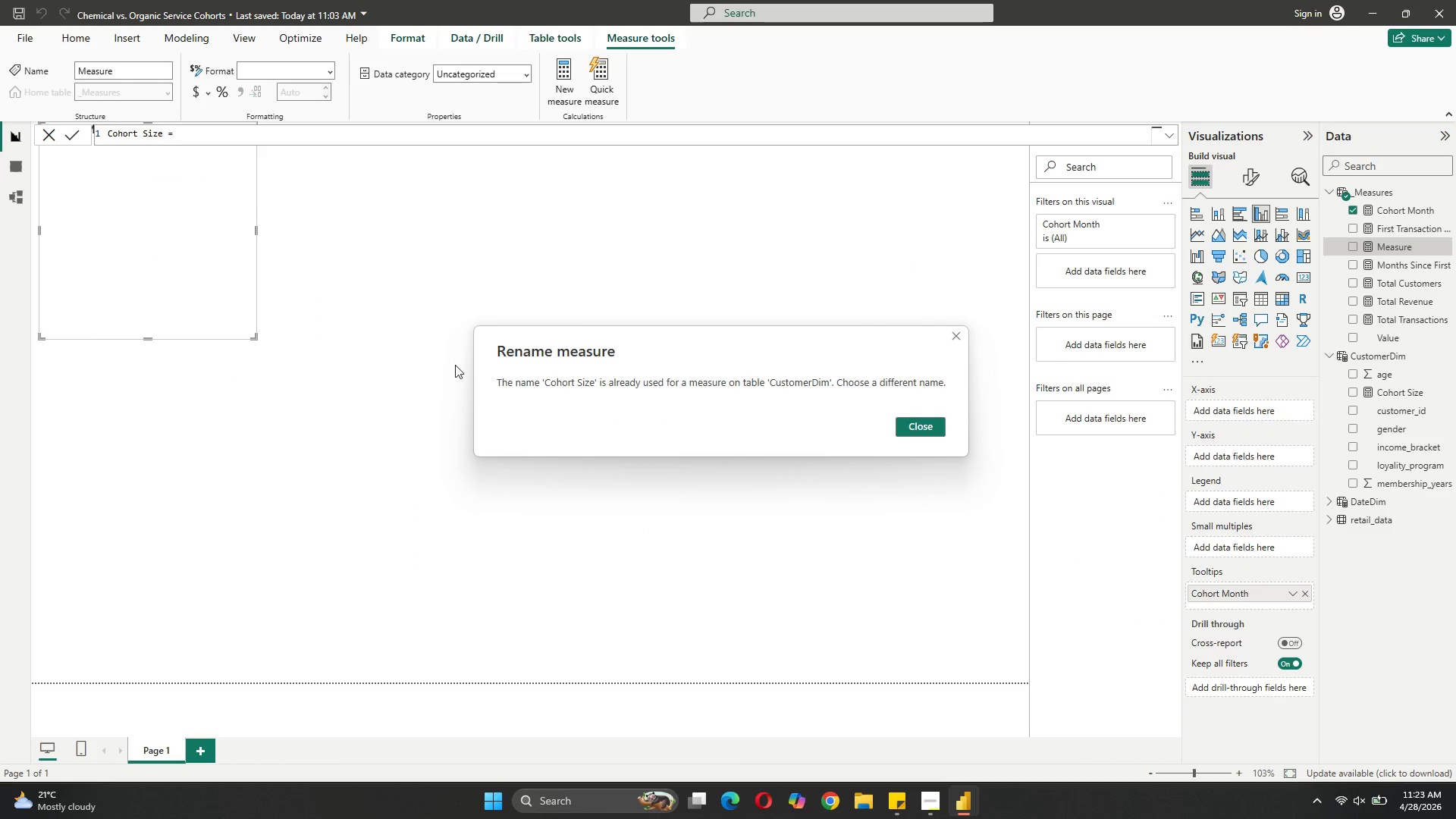 
left_click([913, 426])
 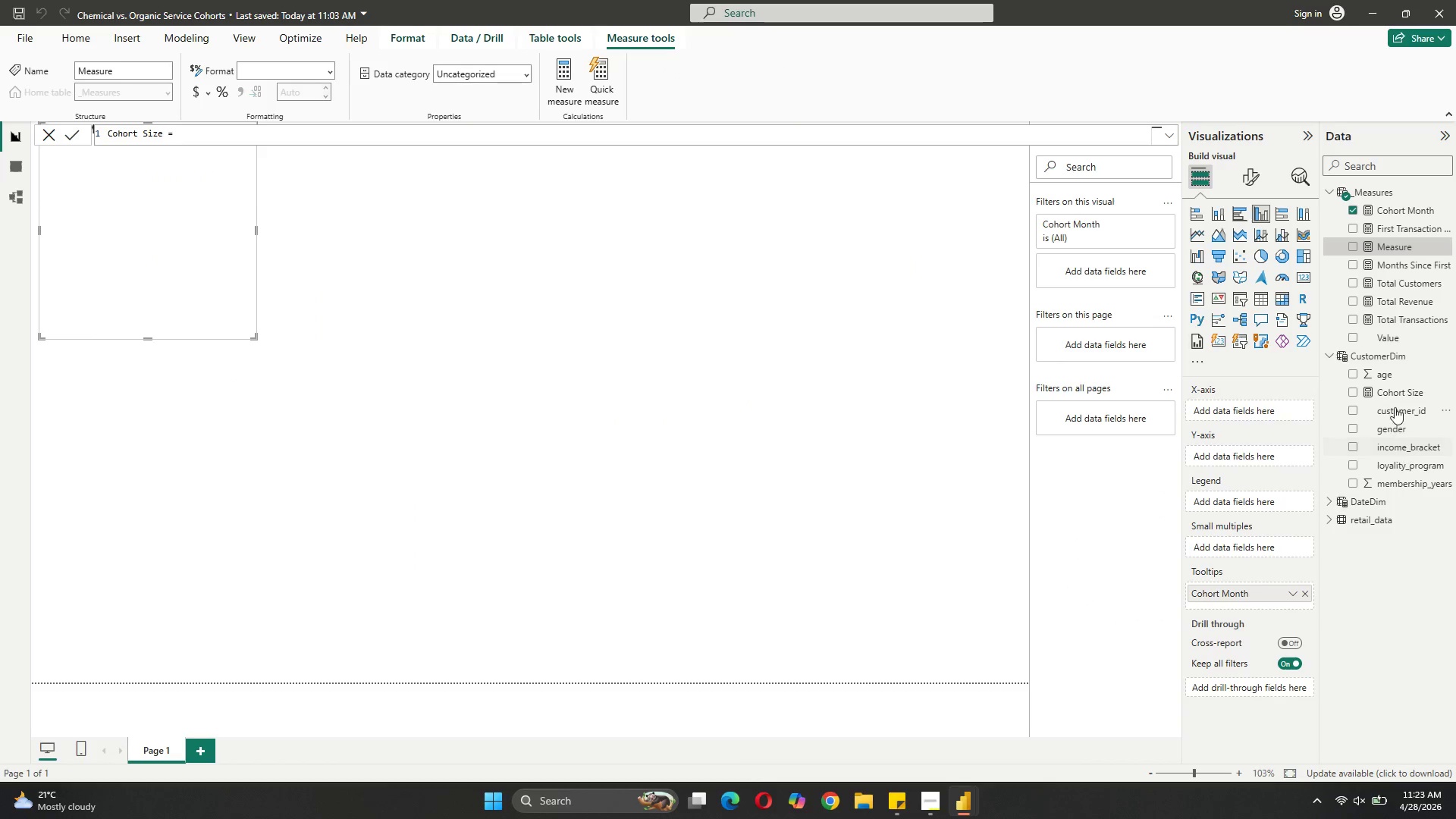 
left_click_drag(start_coordinate=[1394, 395], to_coordinate=[1380, 192])
 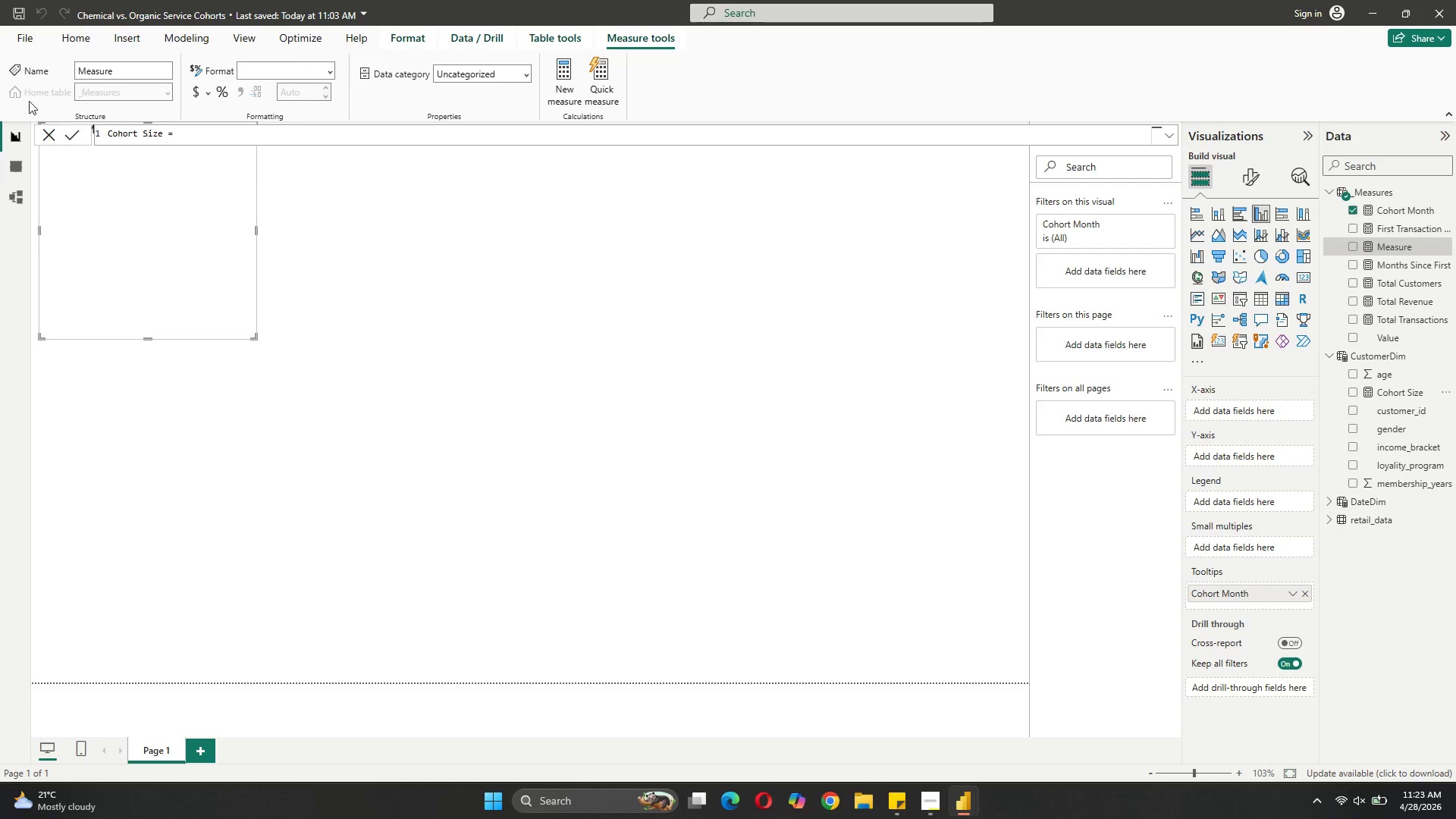 
left_click([62, 131])
 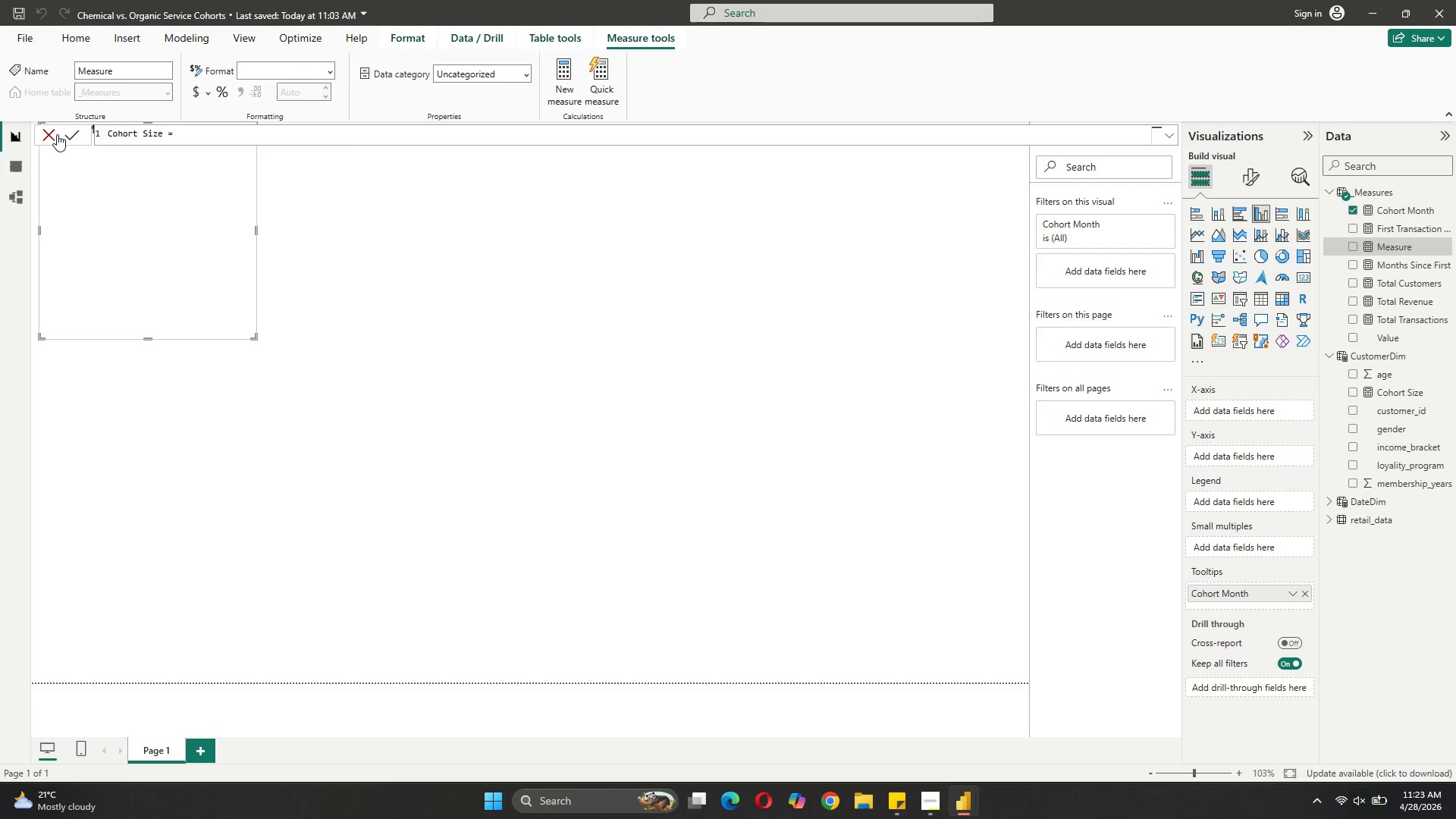 
left_click([55, 134])
 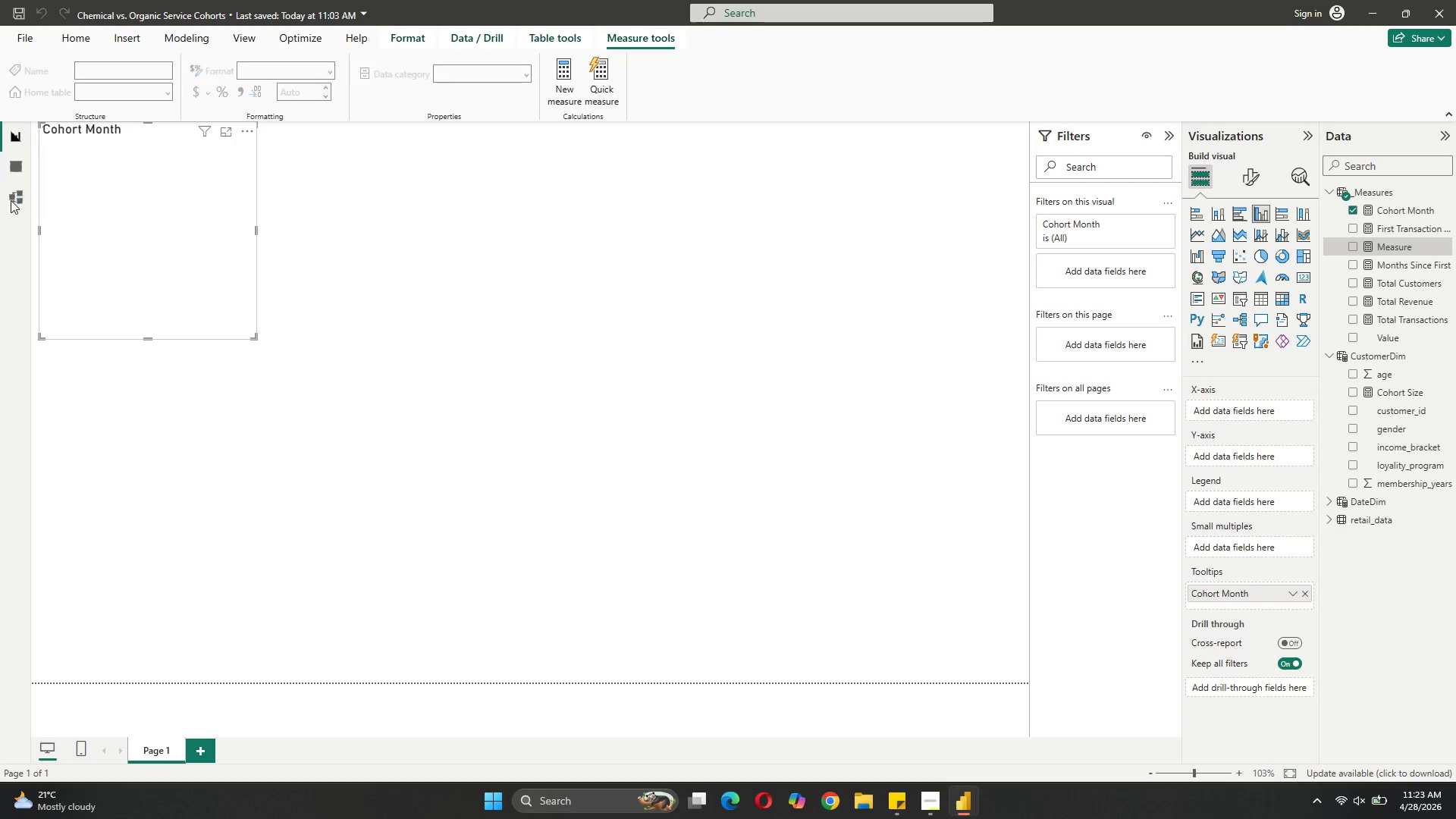 
left_click([11, 200])
 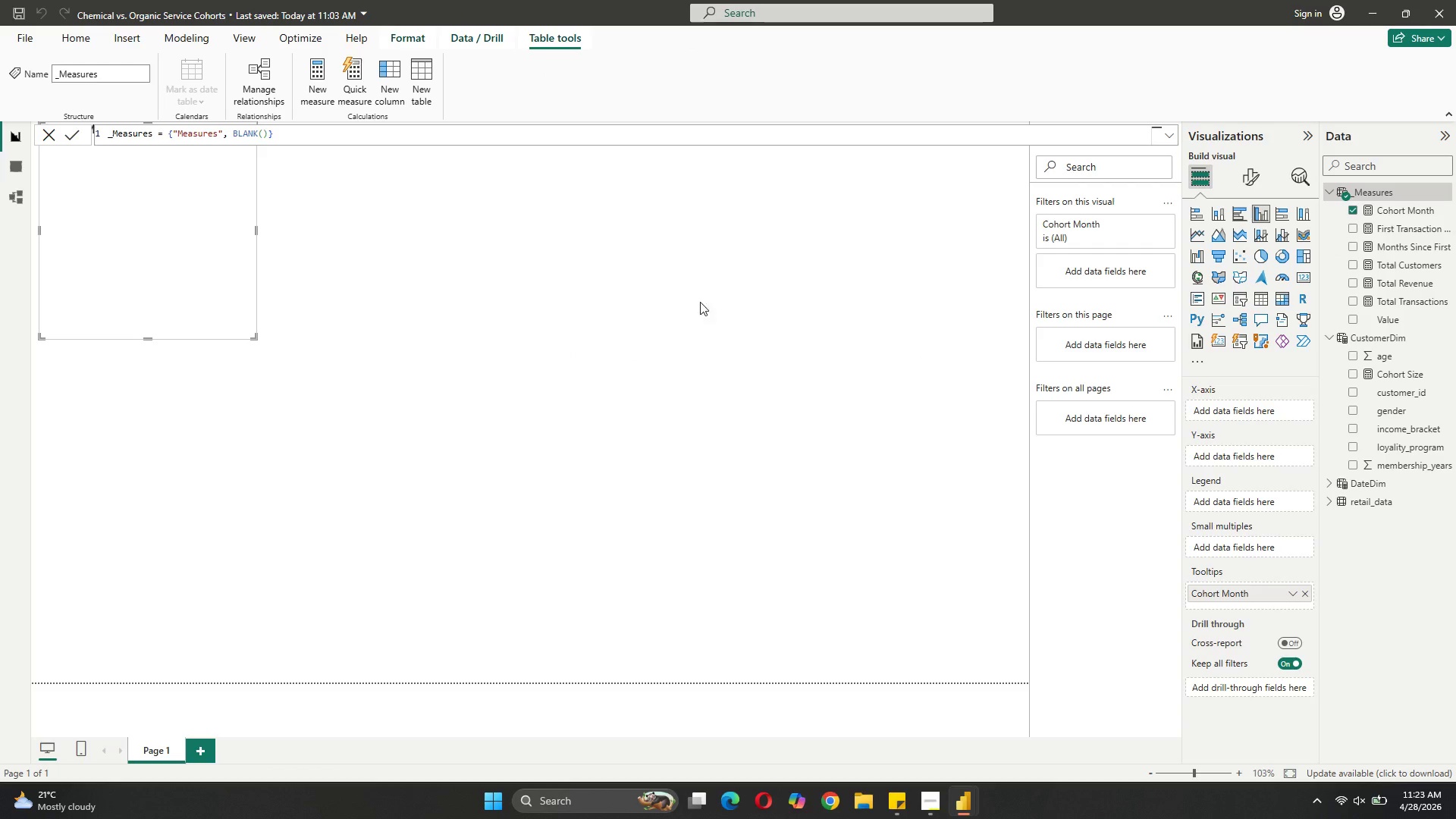 
left_click([8, 201])
 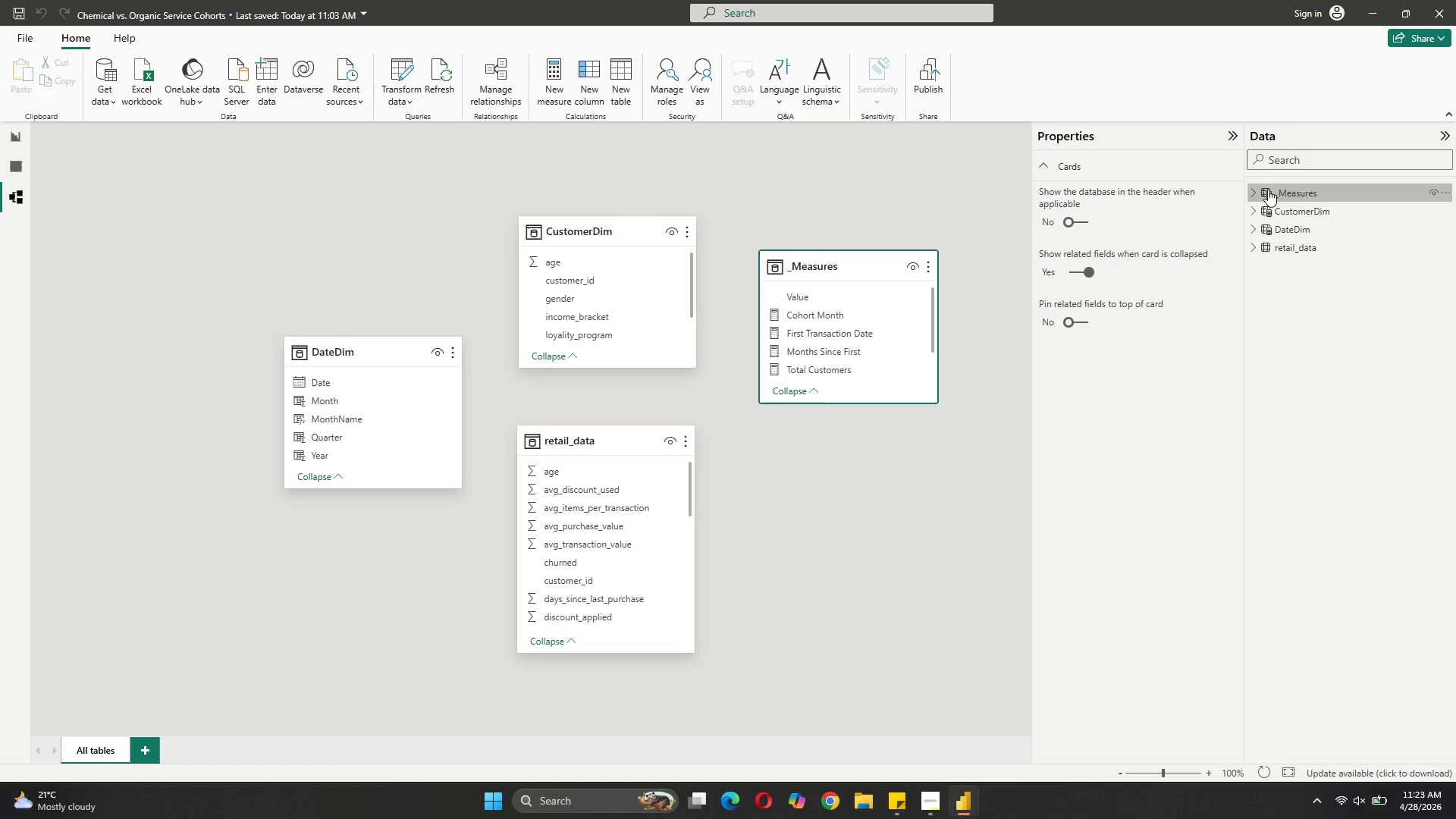 
left_click([1255, 206])
 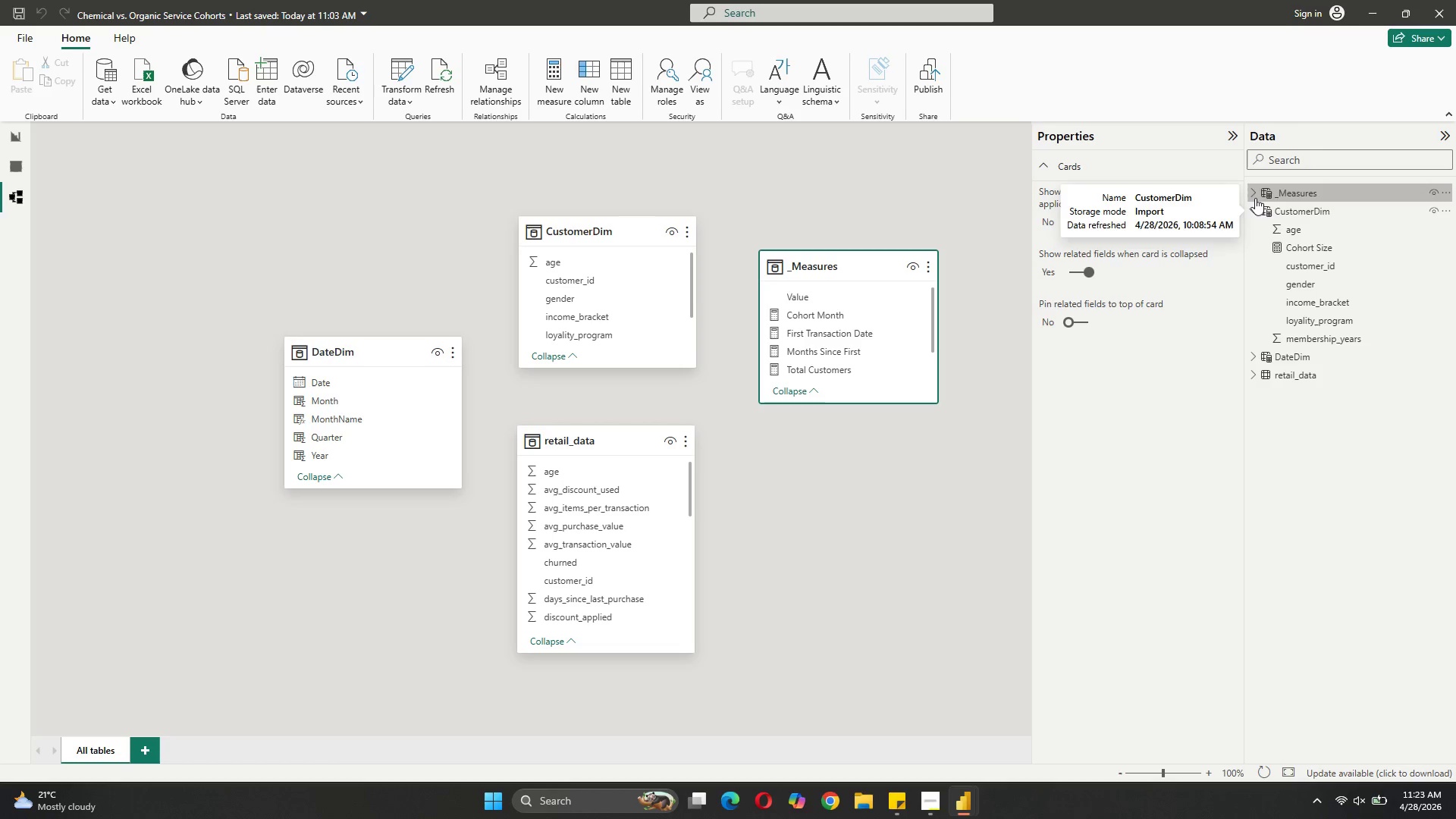 
left_click([1255, 198])
 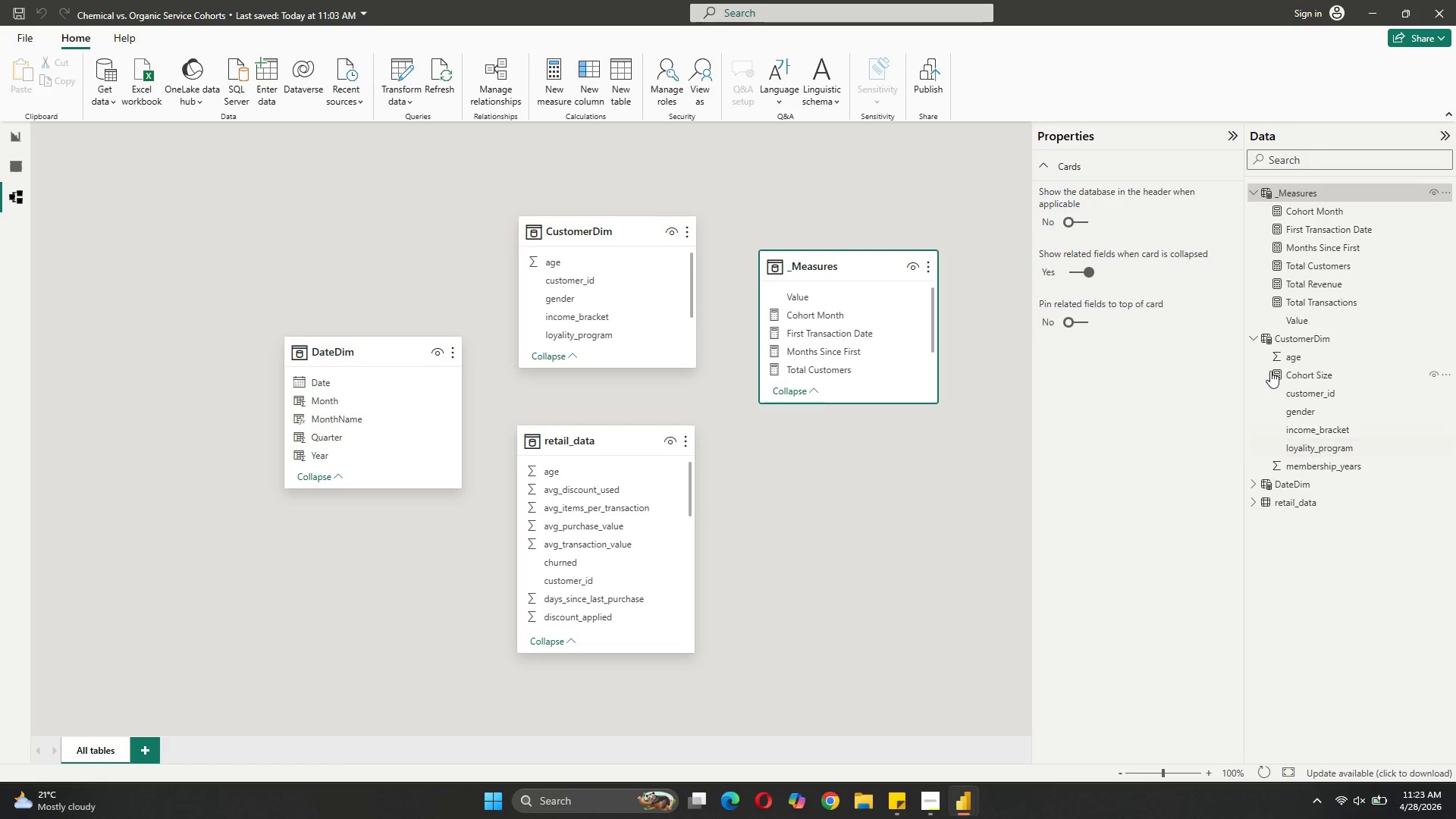 
left_click_drag(start_coordinate=[1273, 367], to_coordinate=[1299, 188])
 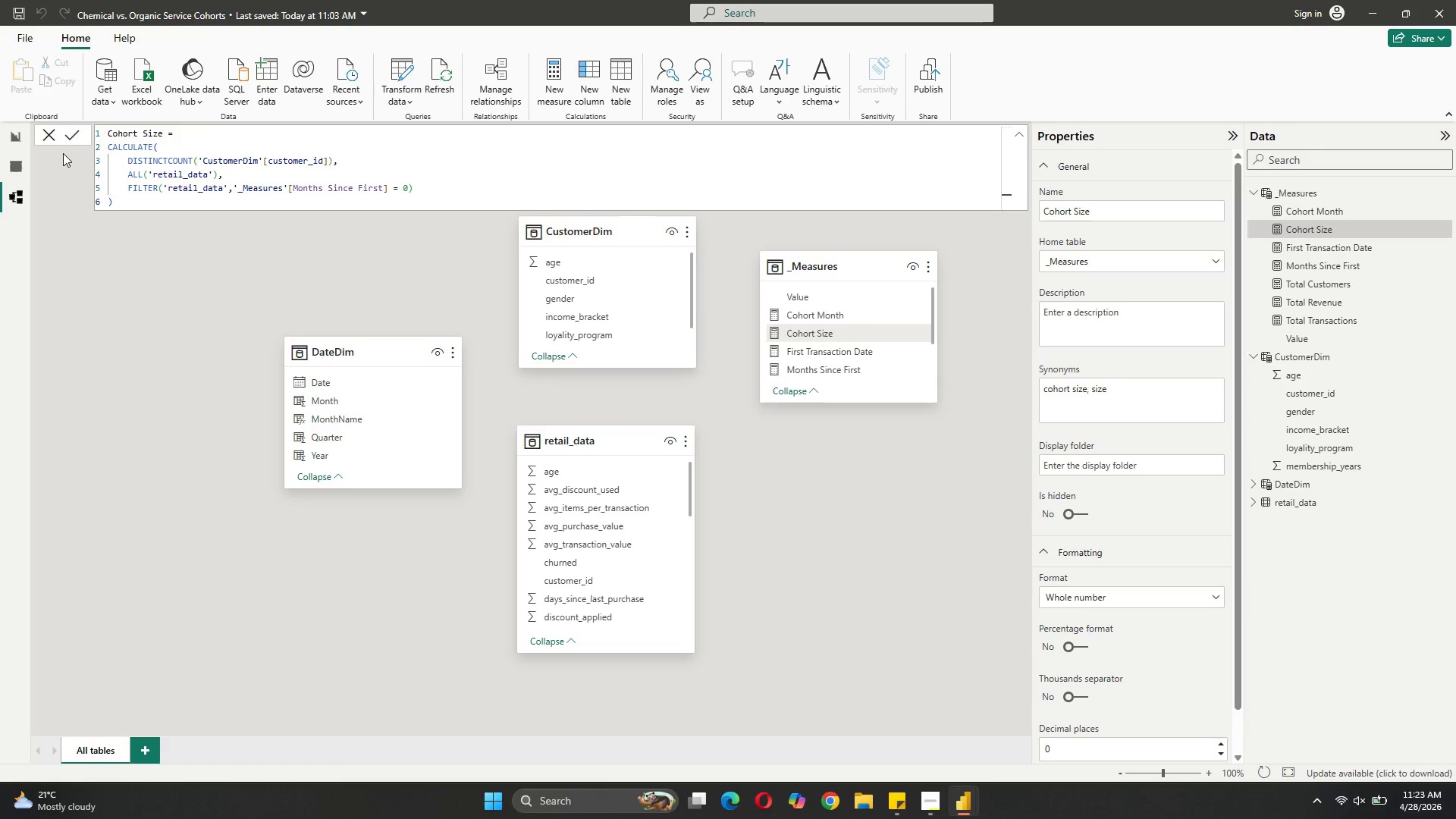 
left_click([44, 137])
 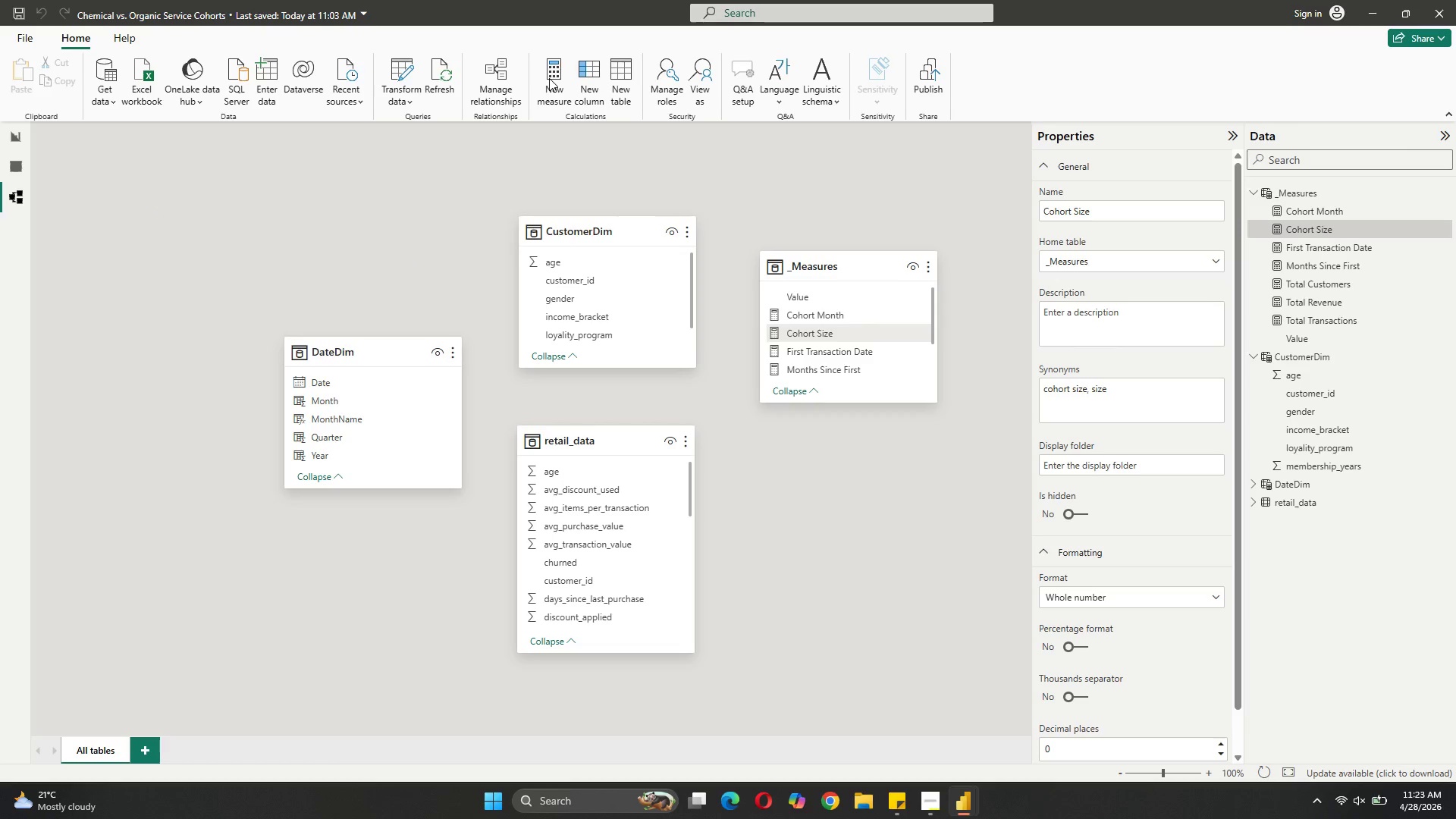 
wait(11.48)
 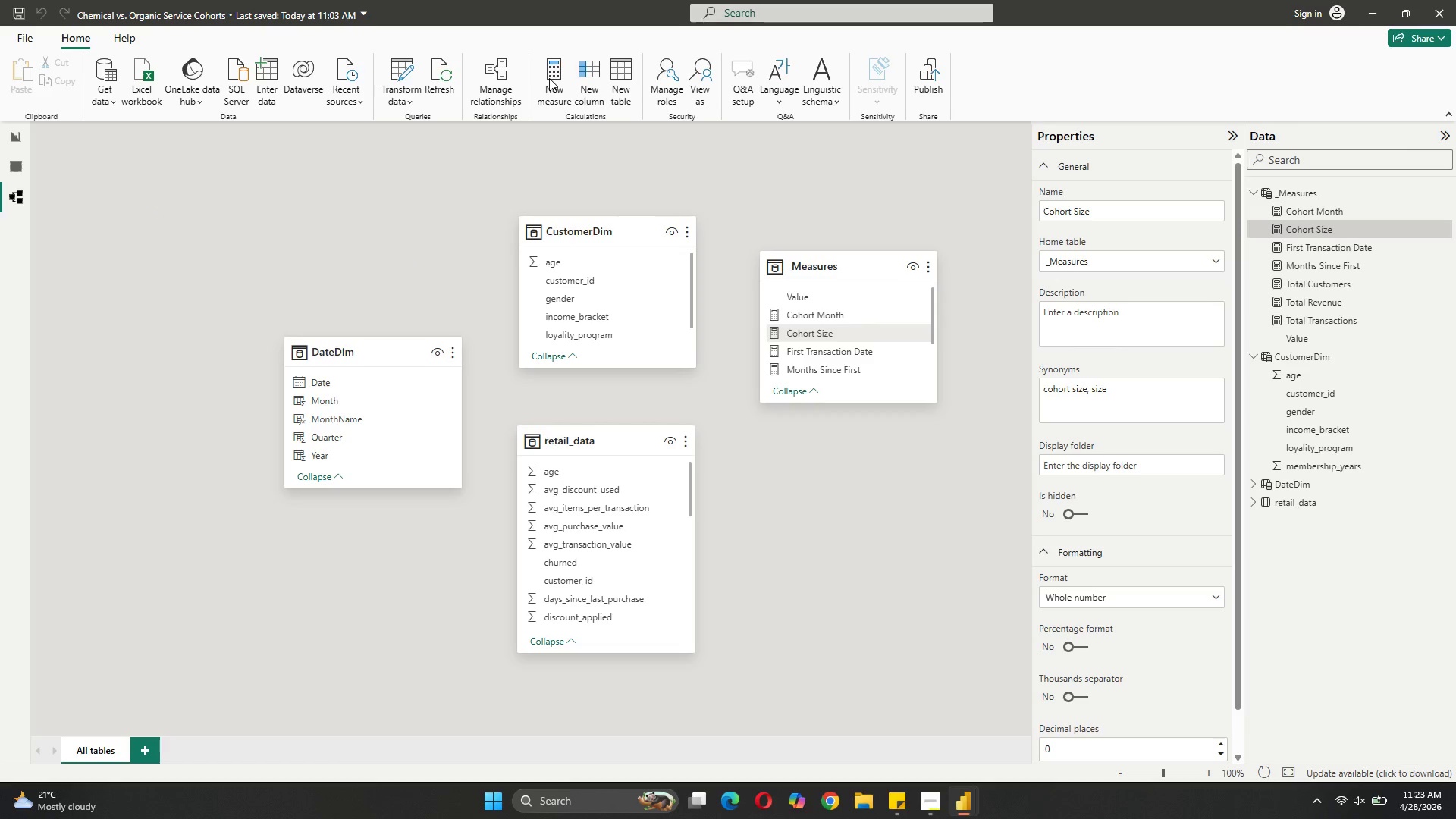 
type(Active Customers = DIST)
 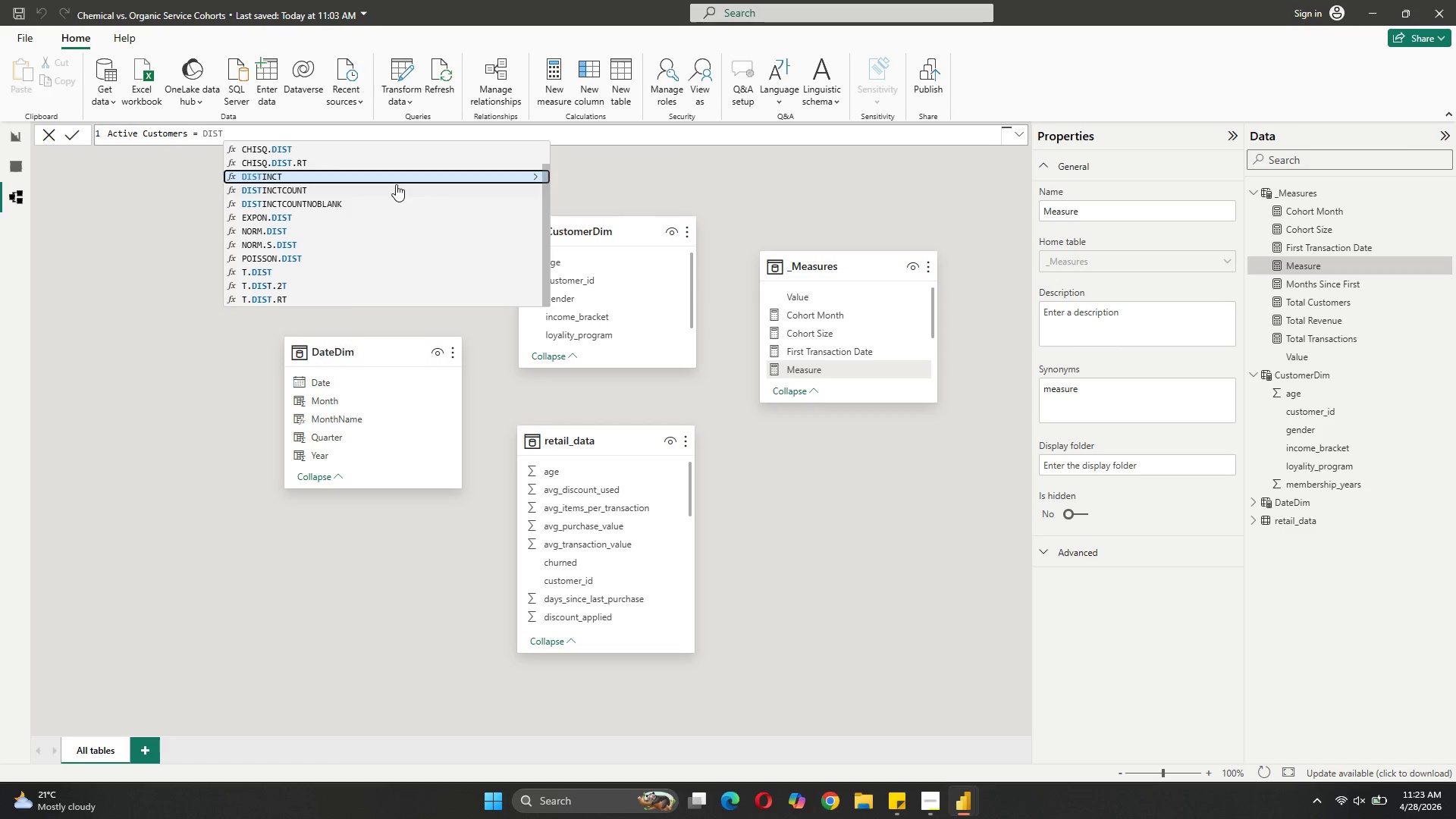 
left_click([394, 187])
 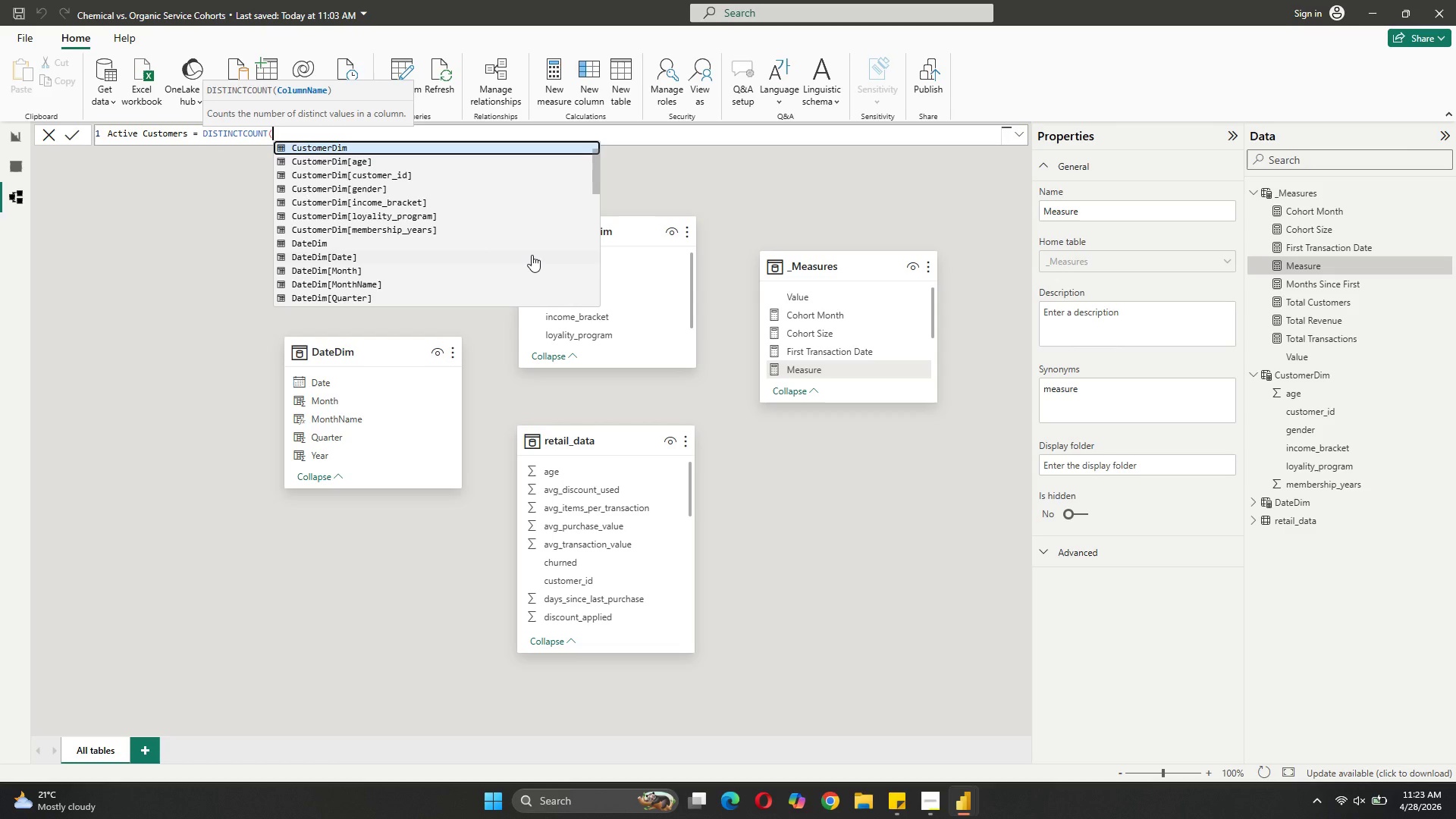 
type(RET)
 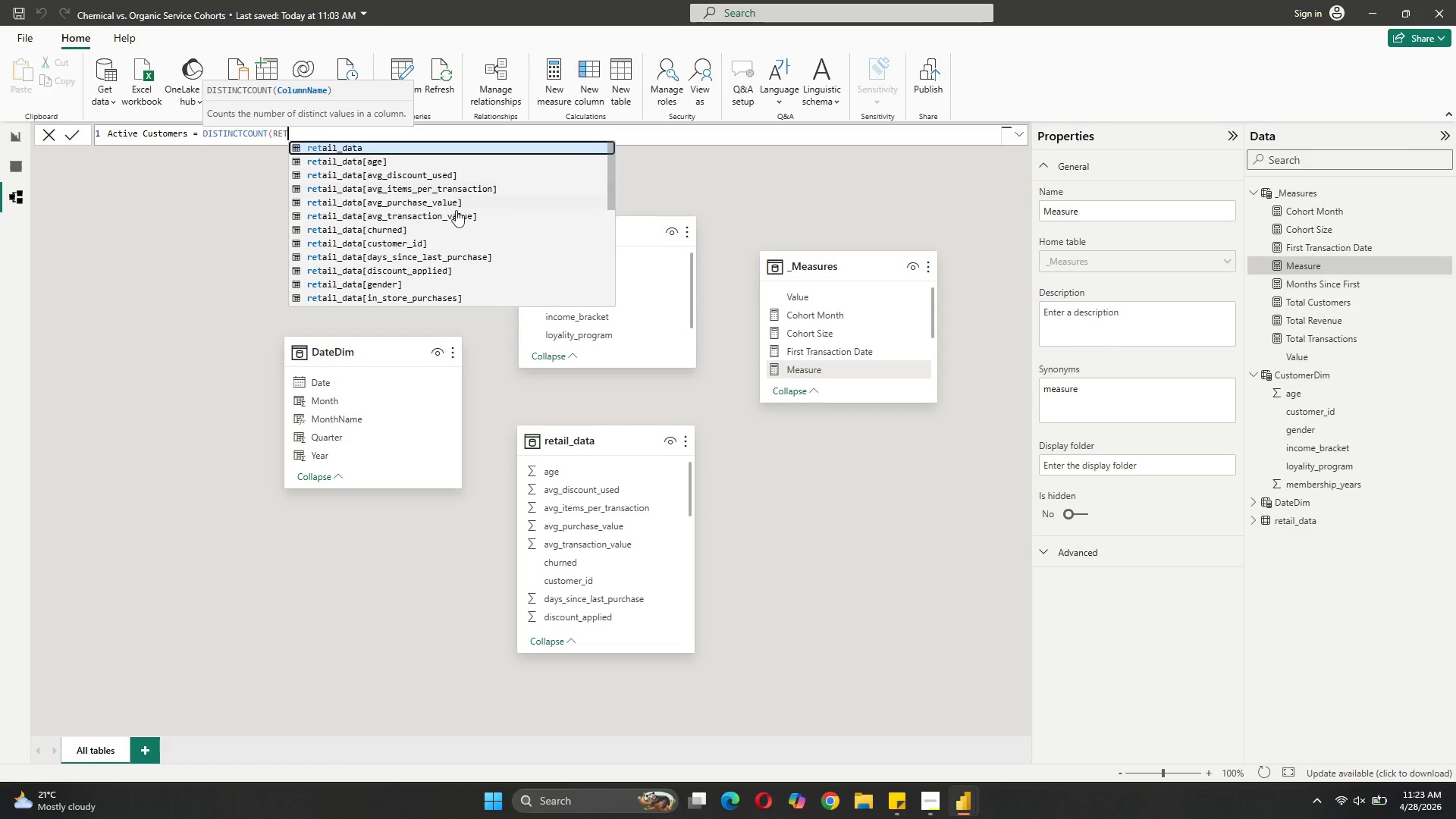 
left_click([428, 243])
 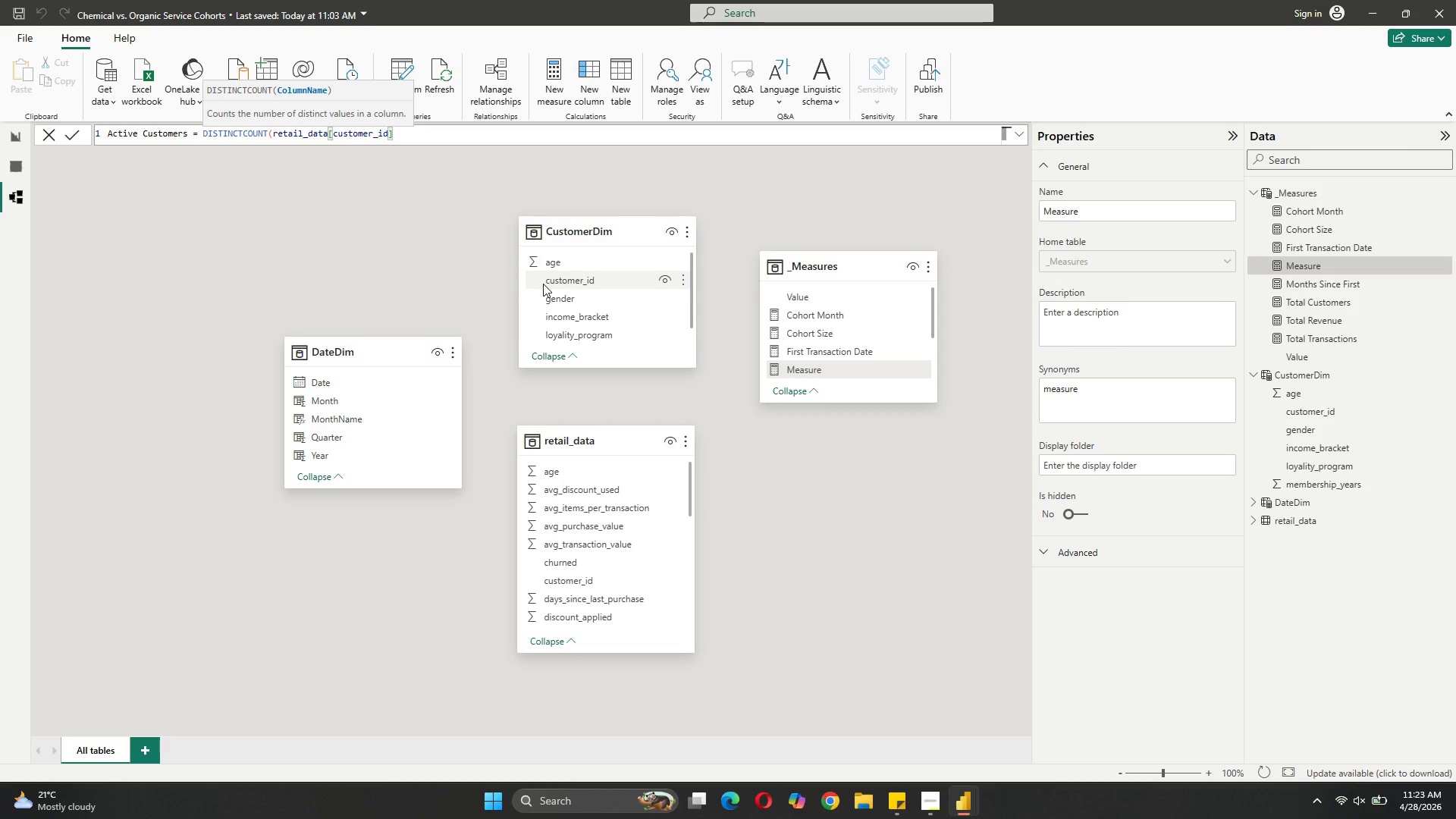 
key(Shift+0)
 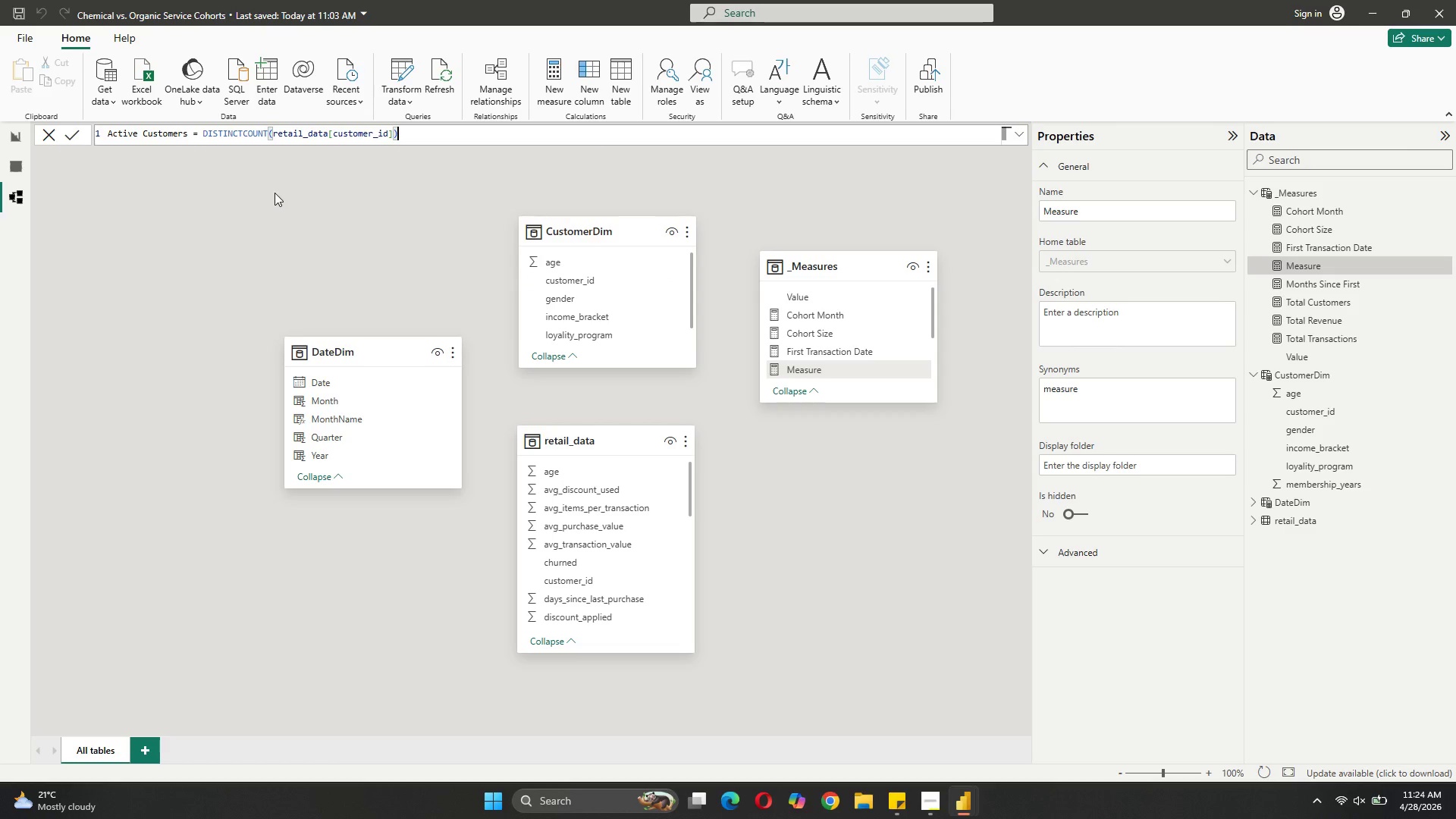 
left_click([72, 136])
 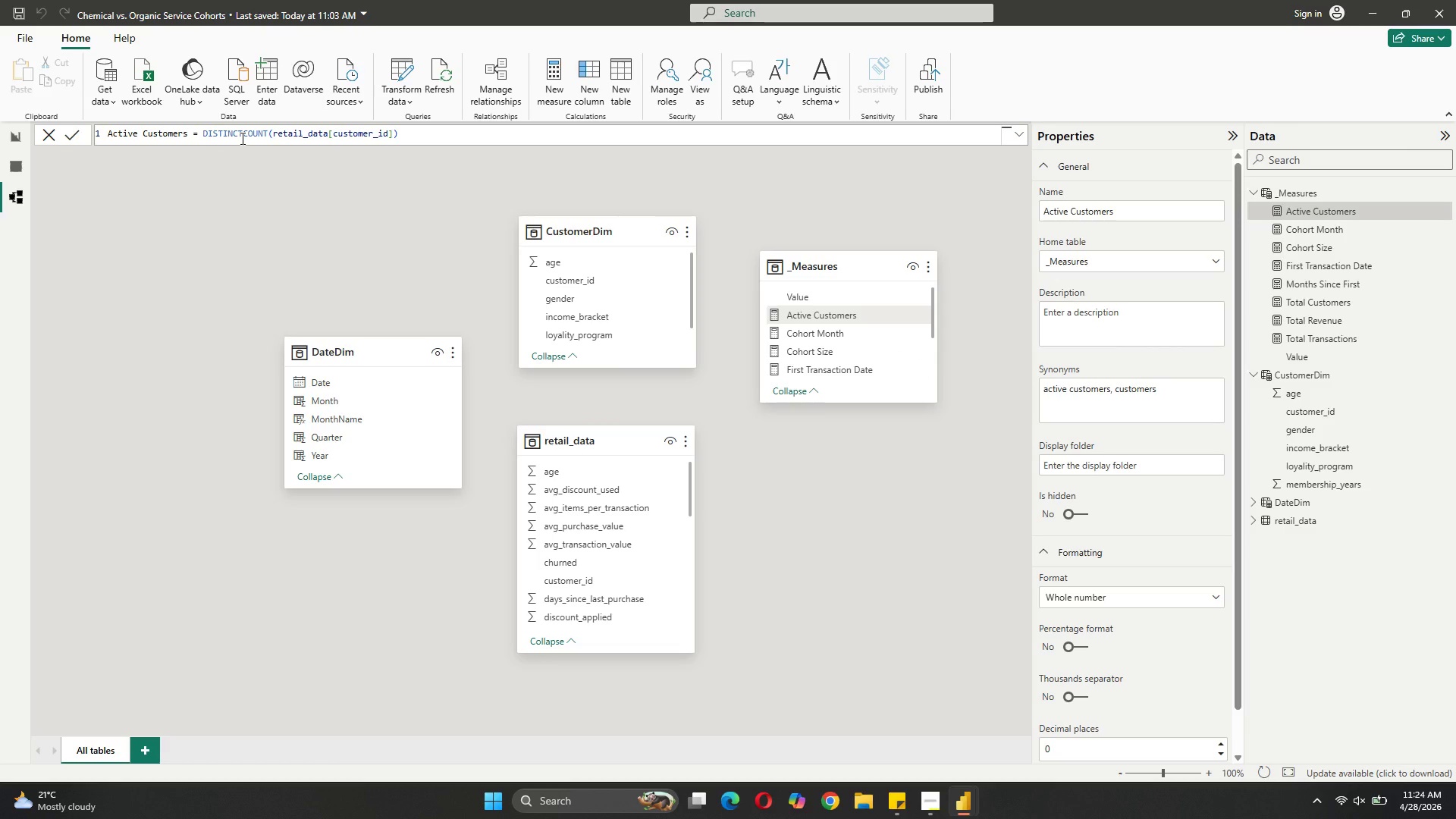 
wait(5.22)
 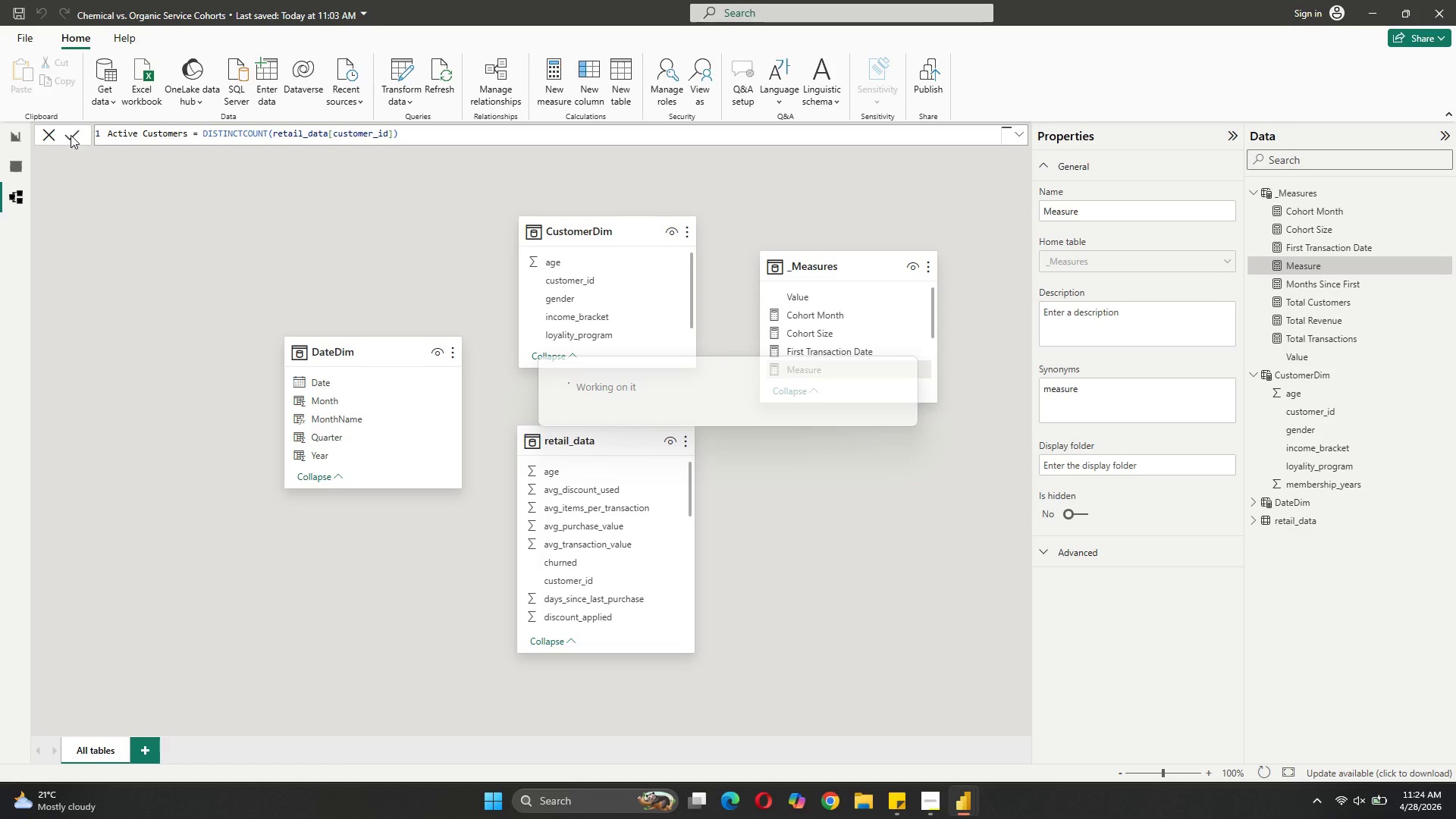 
left_click_drag(start_coordinate=[413, 132], to_coordinate=[101, 127])
 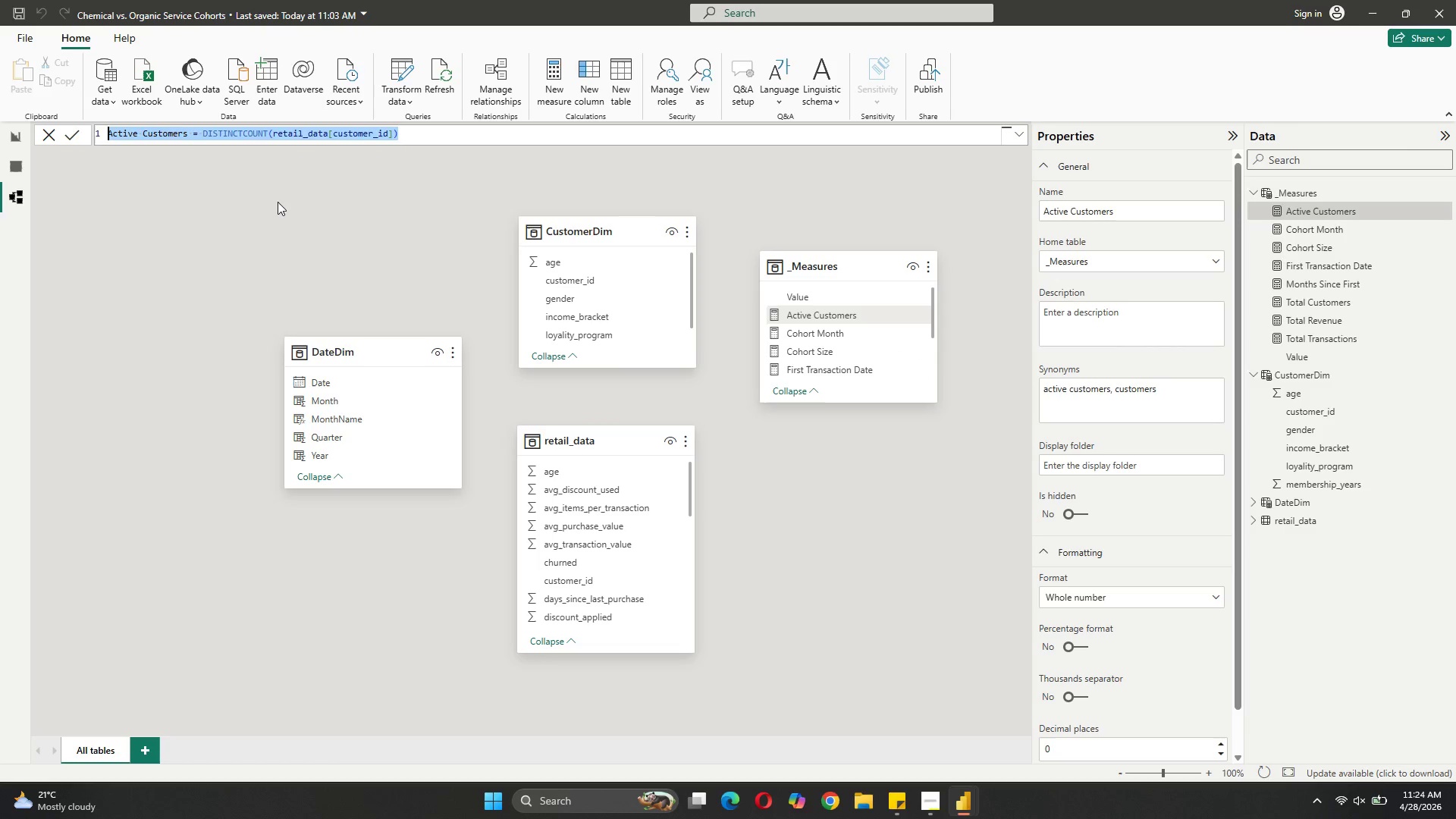 
type(Retention % = DIVIDE)
key(Tab)
type([)
 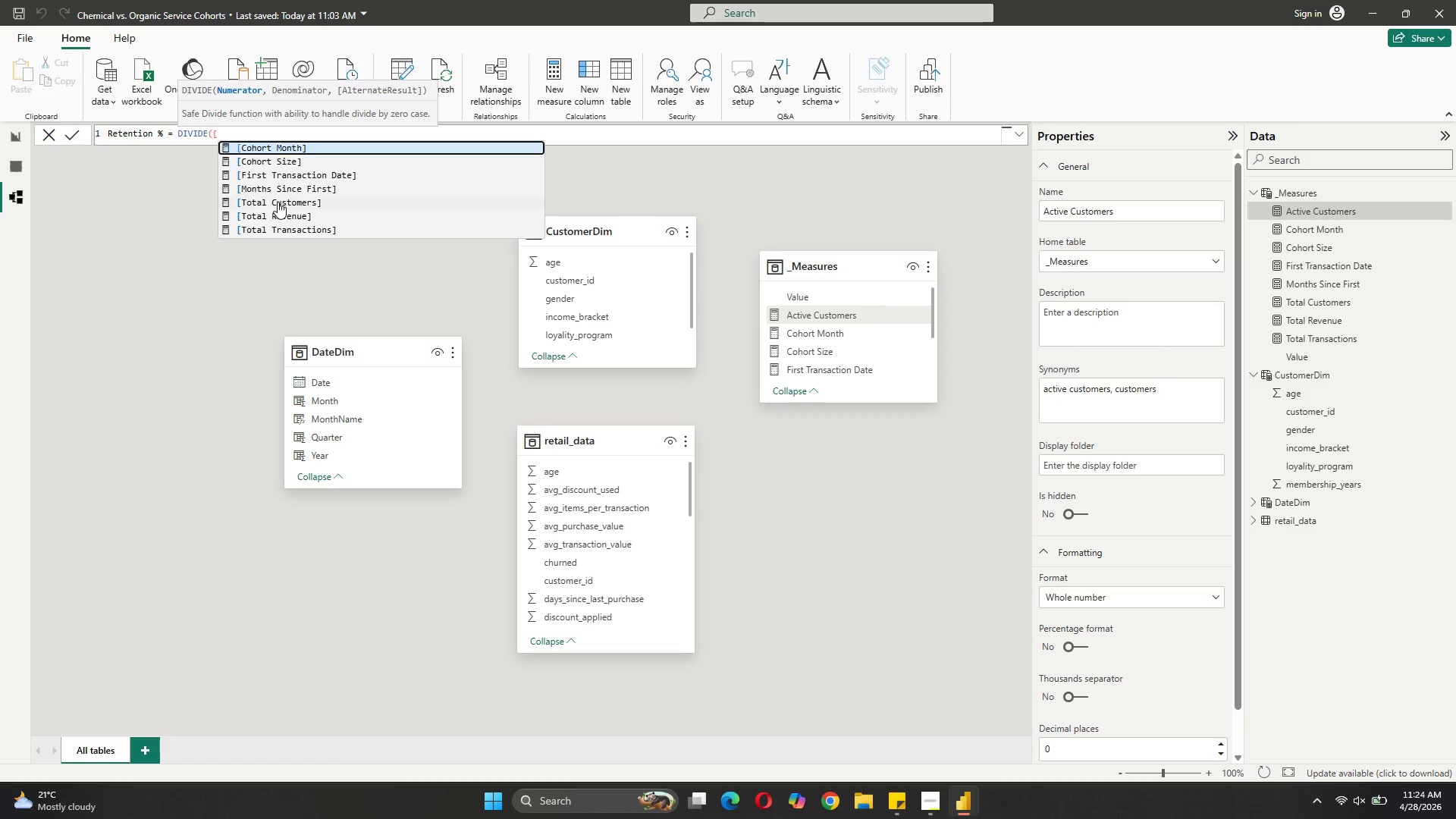 
scroll: coordinate [278, 202], scroll_direction: down, amount: 2.0
 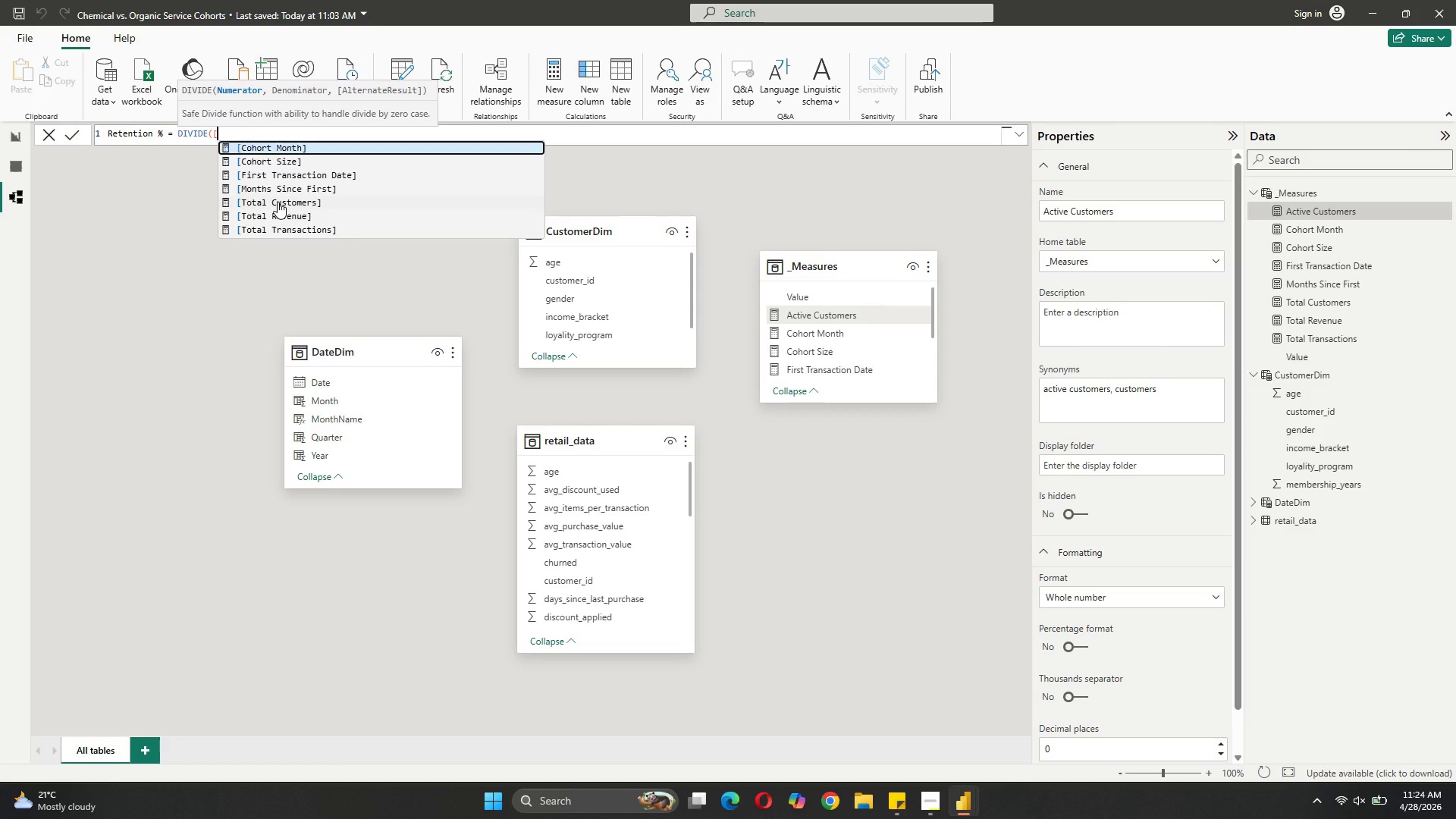 
key(CapsLock)
 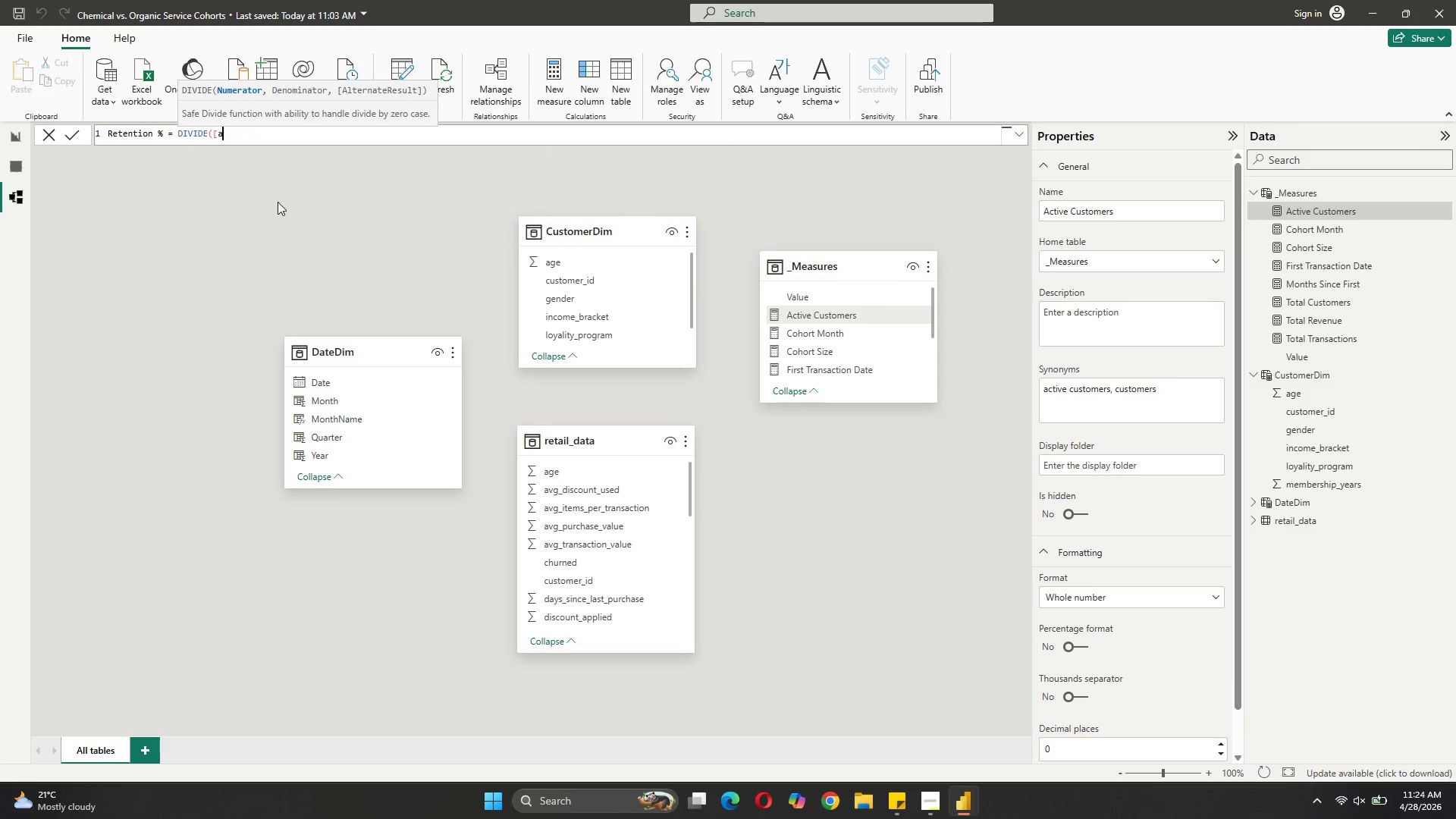 
key(A)
 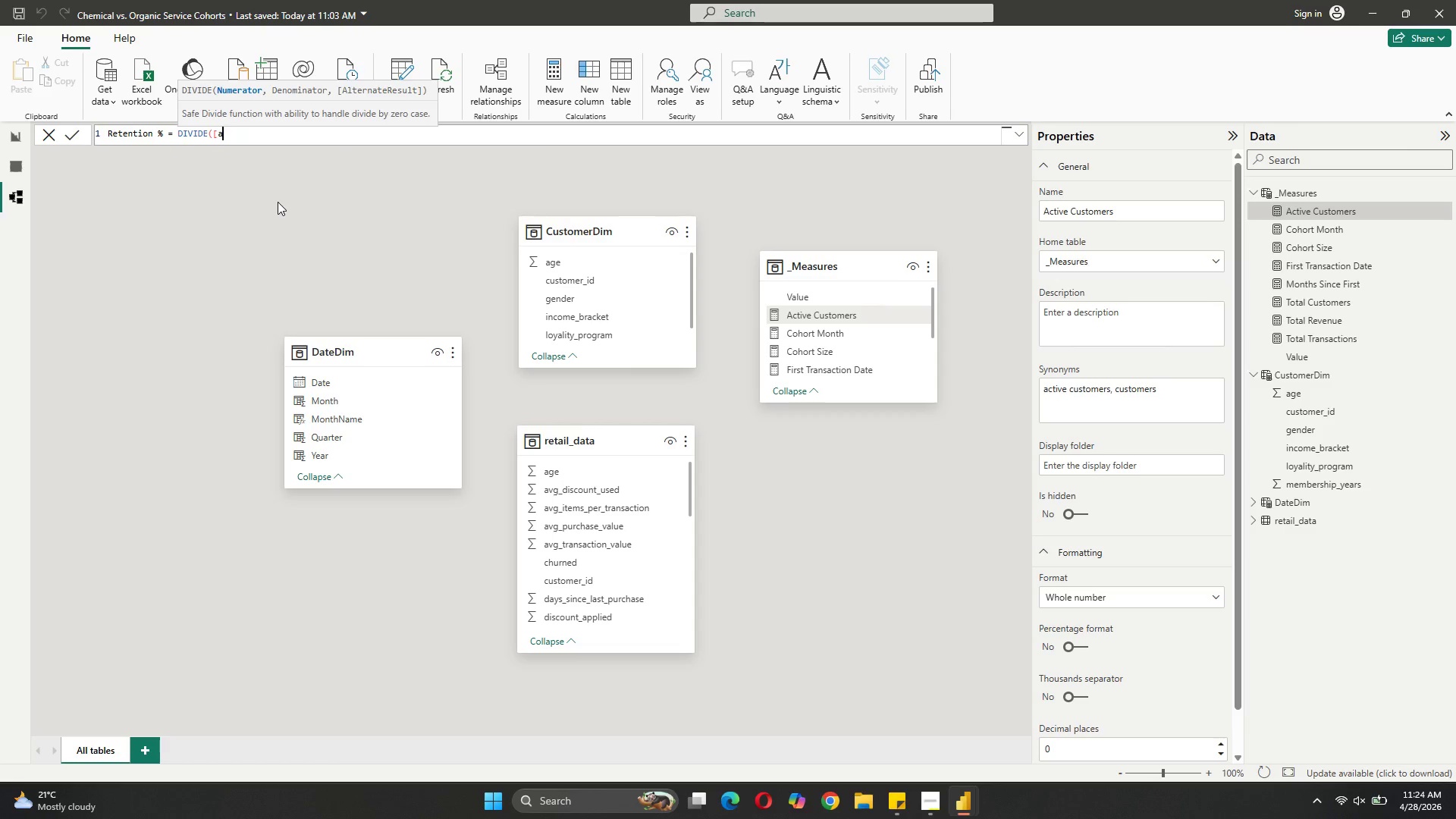 
key(CapsLock)
 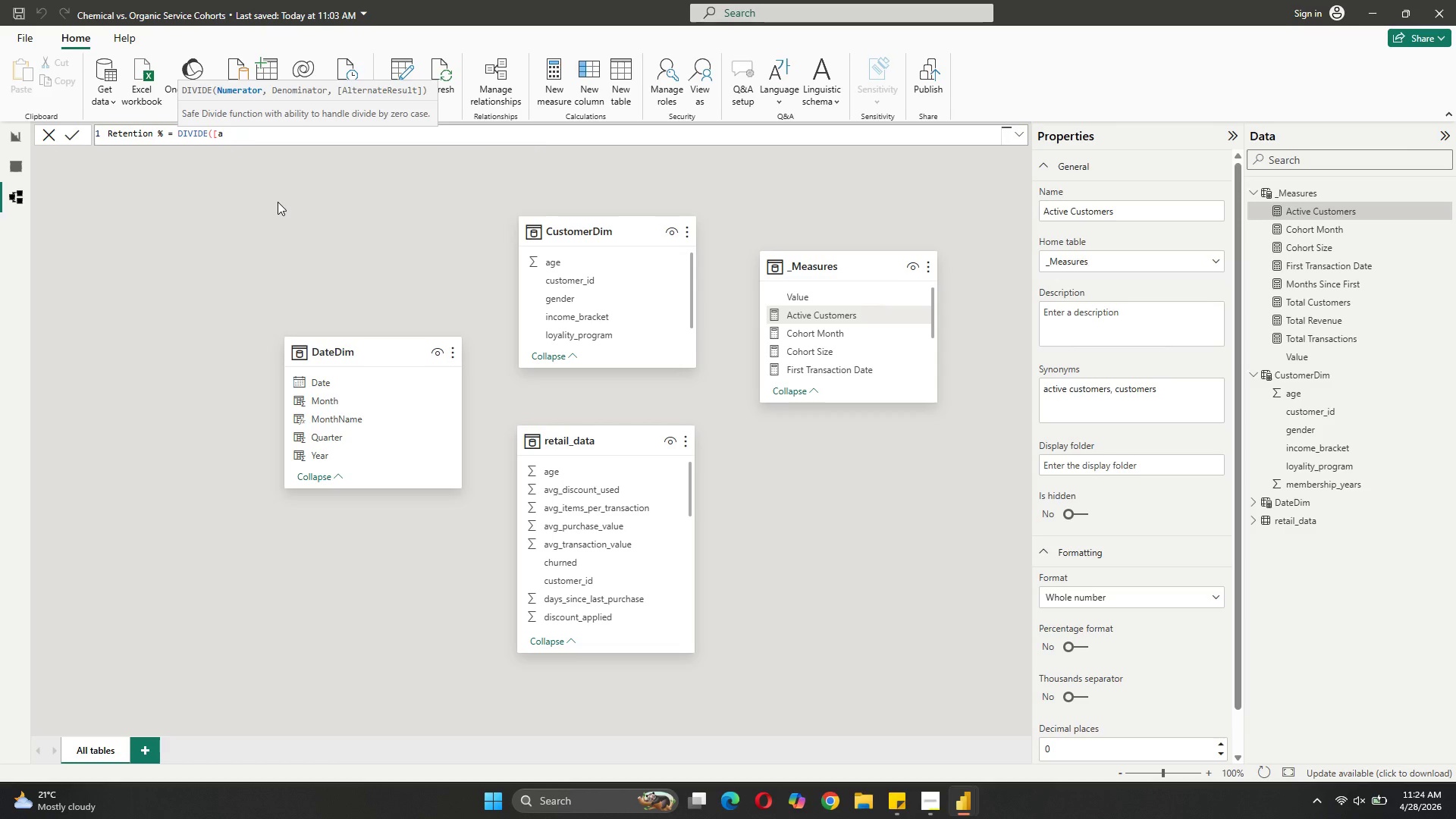 
key(Backspace)
 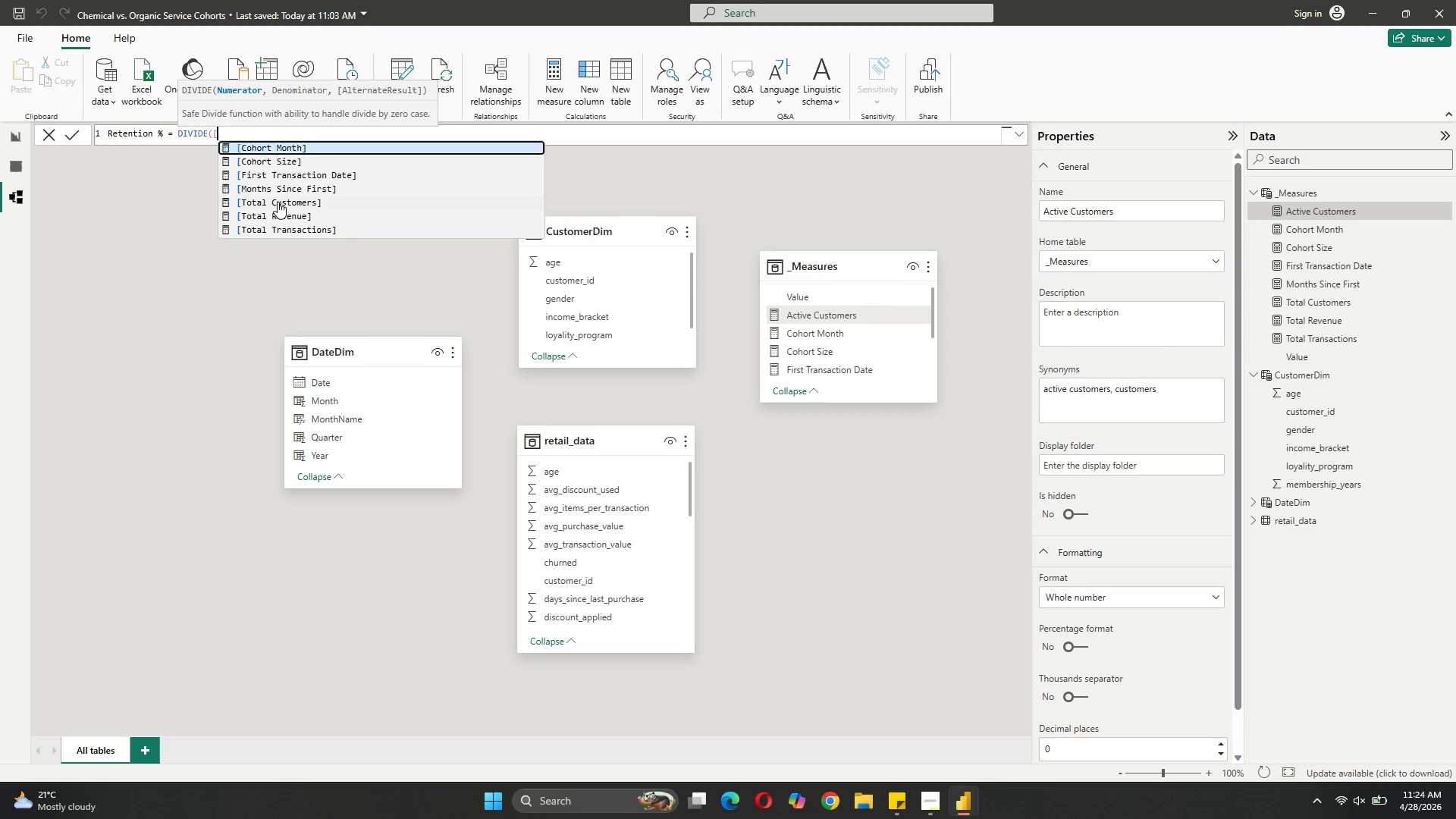 
wait(7.14)
 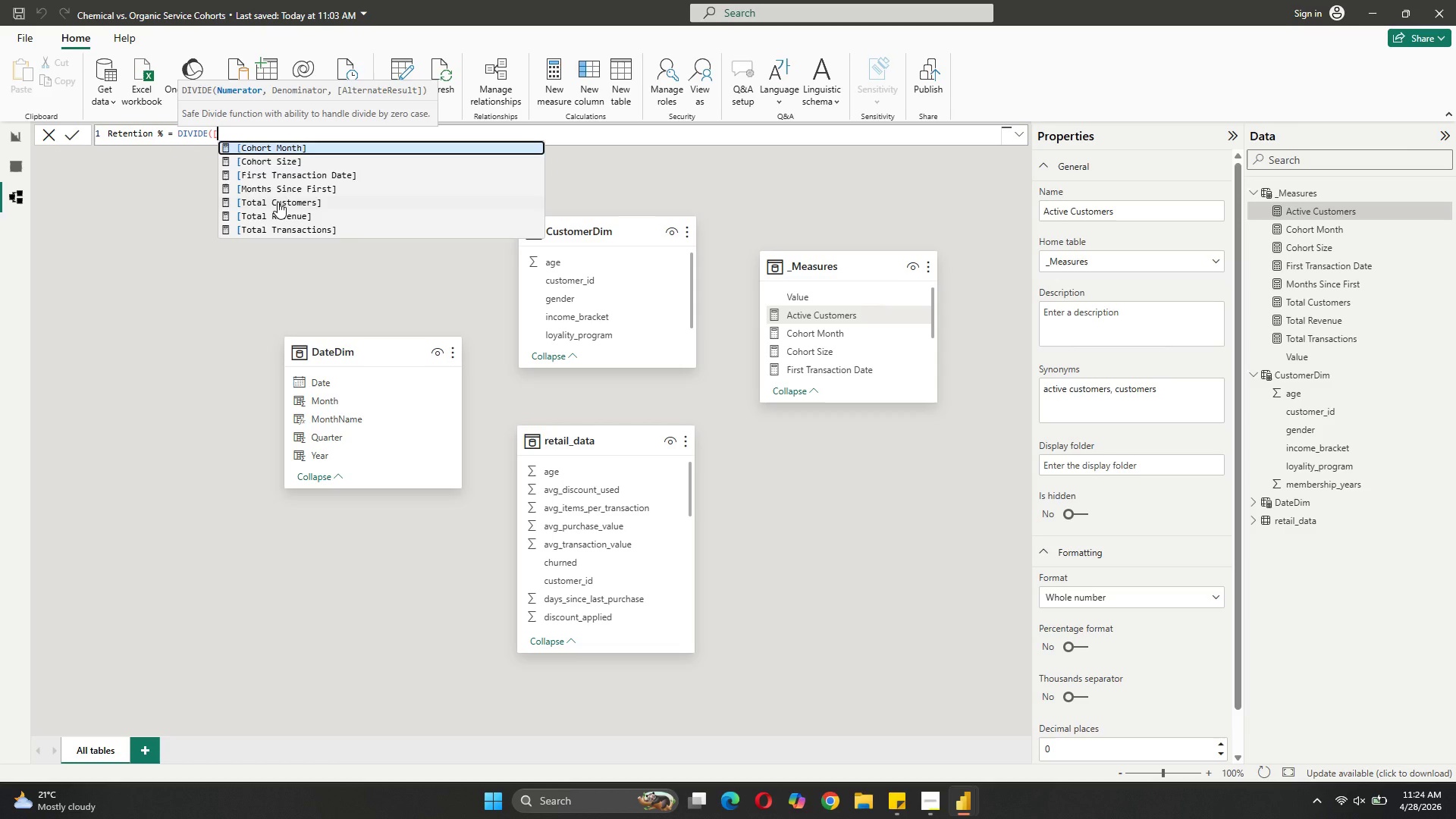 
type(Active Customers]))
 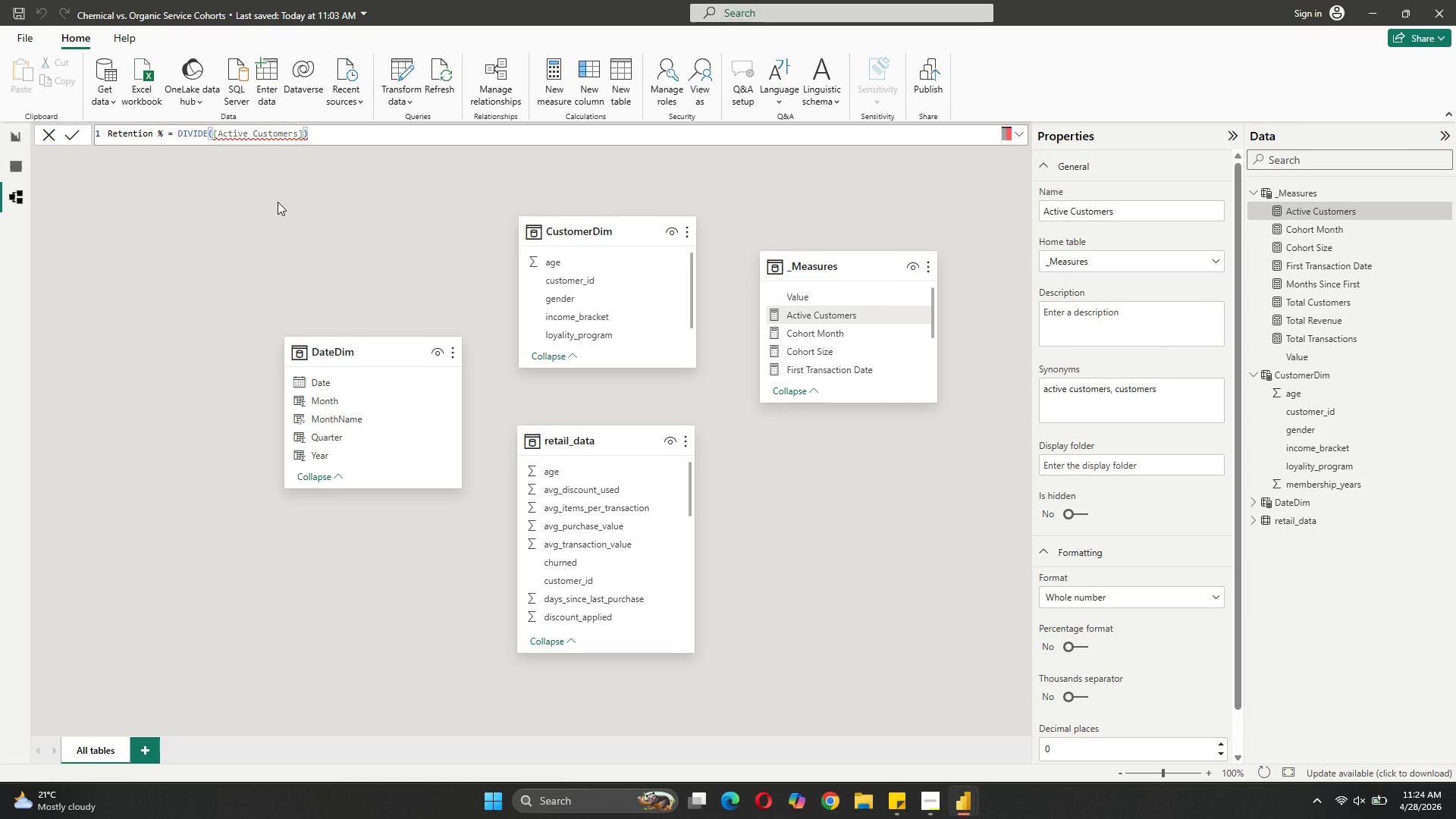 
key(ArrowLeft)
 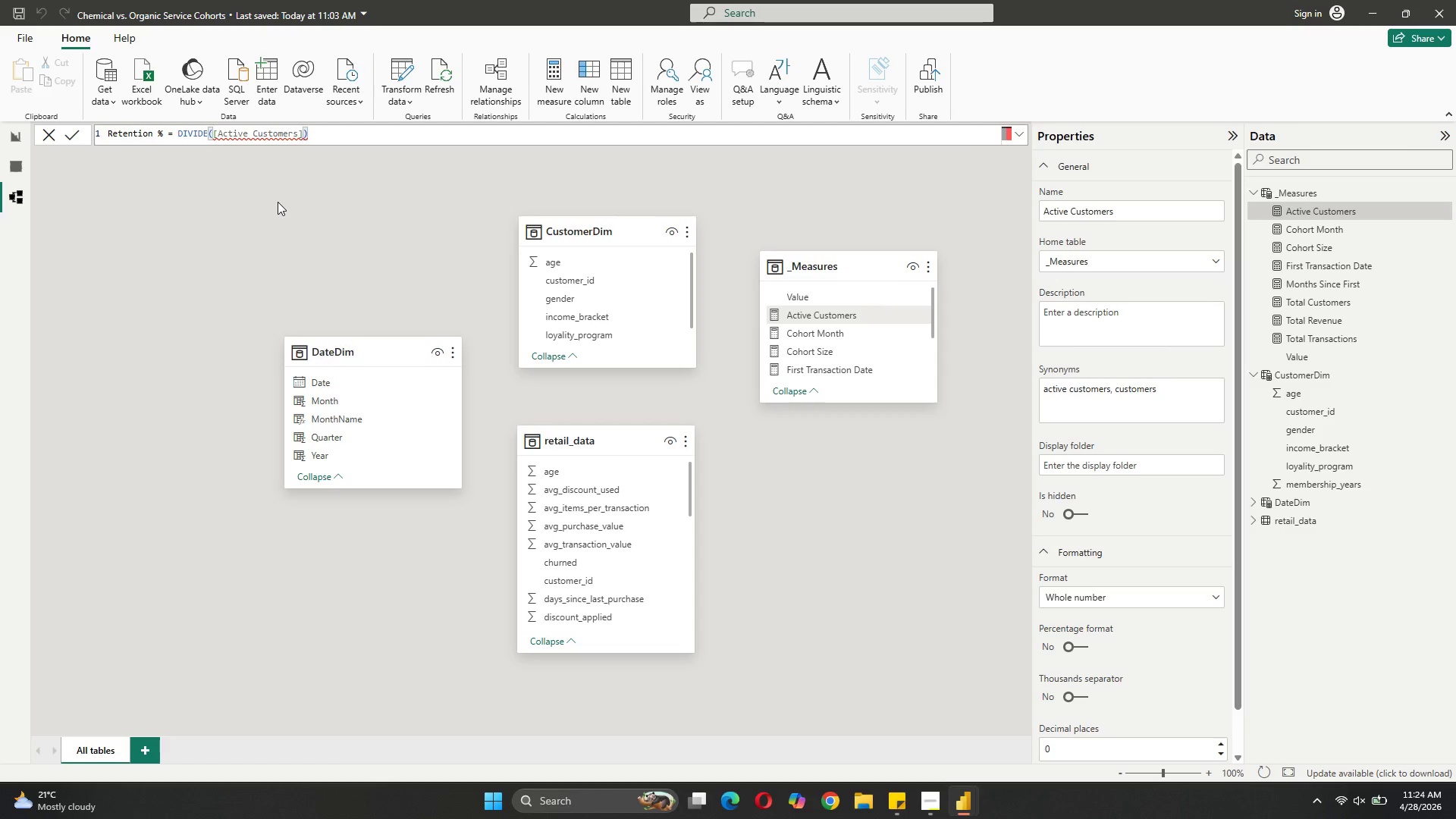 
key(Comma)
 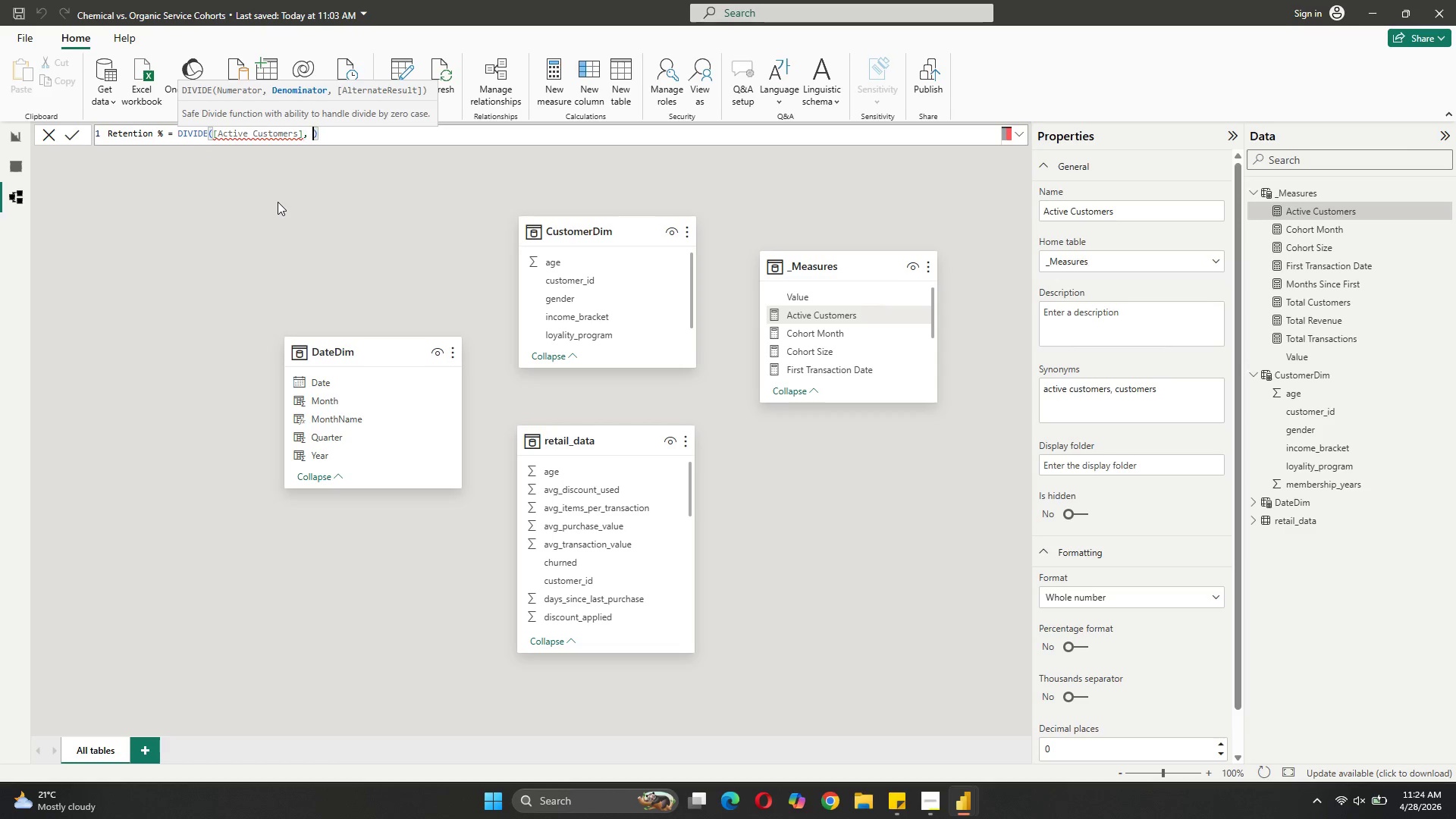 
key(Space)
 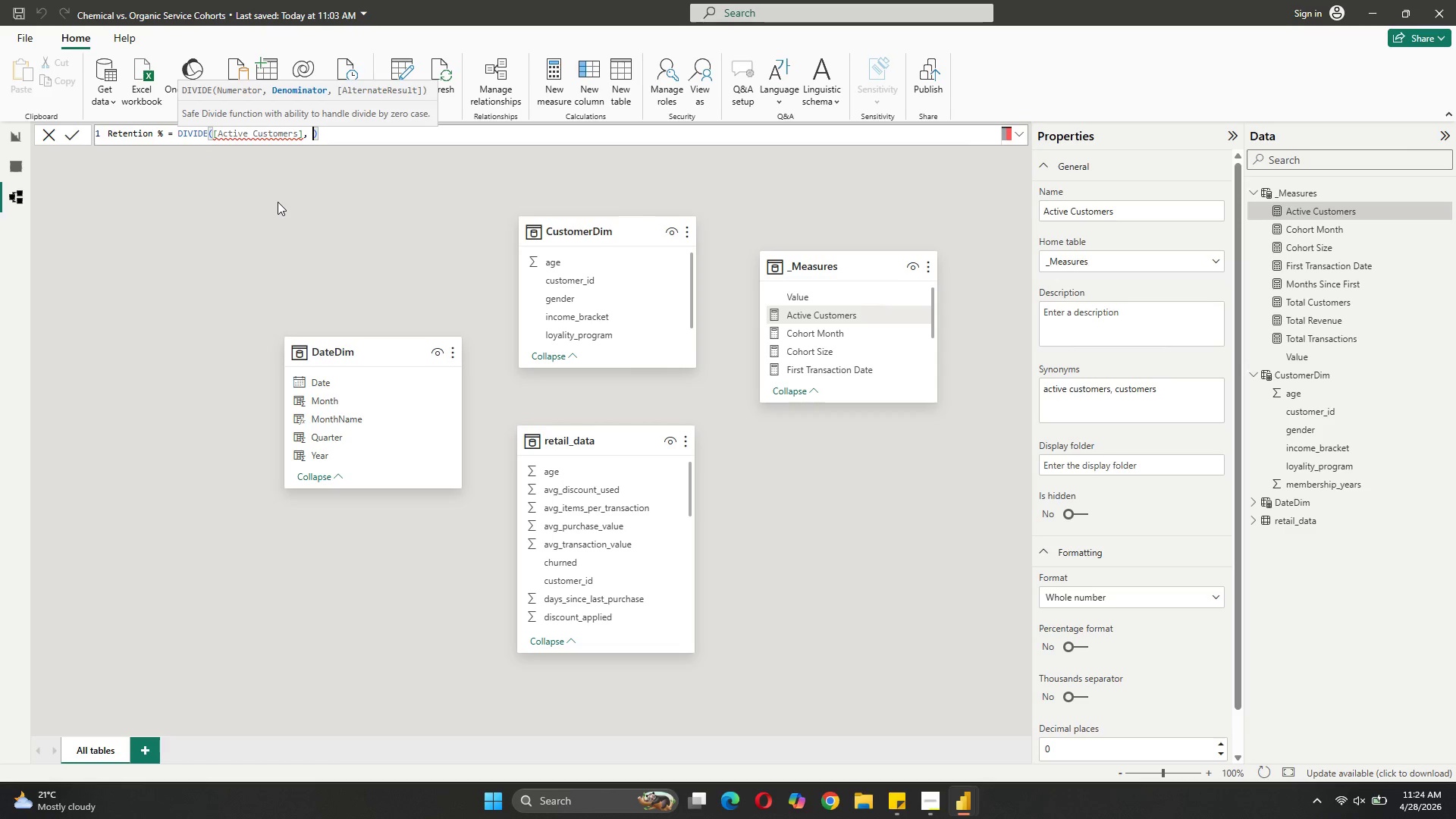 
key(BracketLeft)
 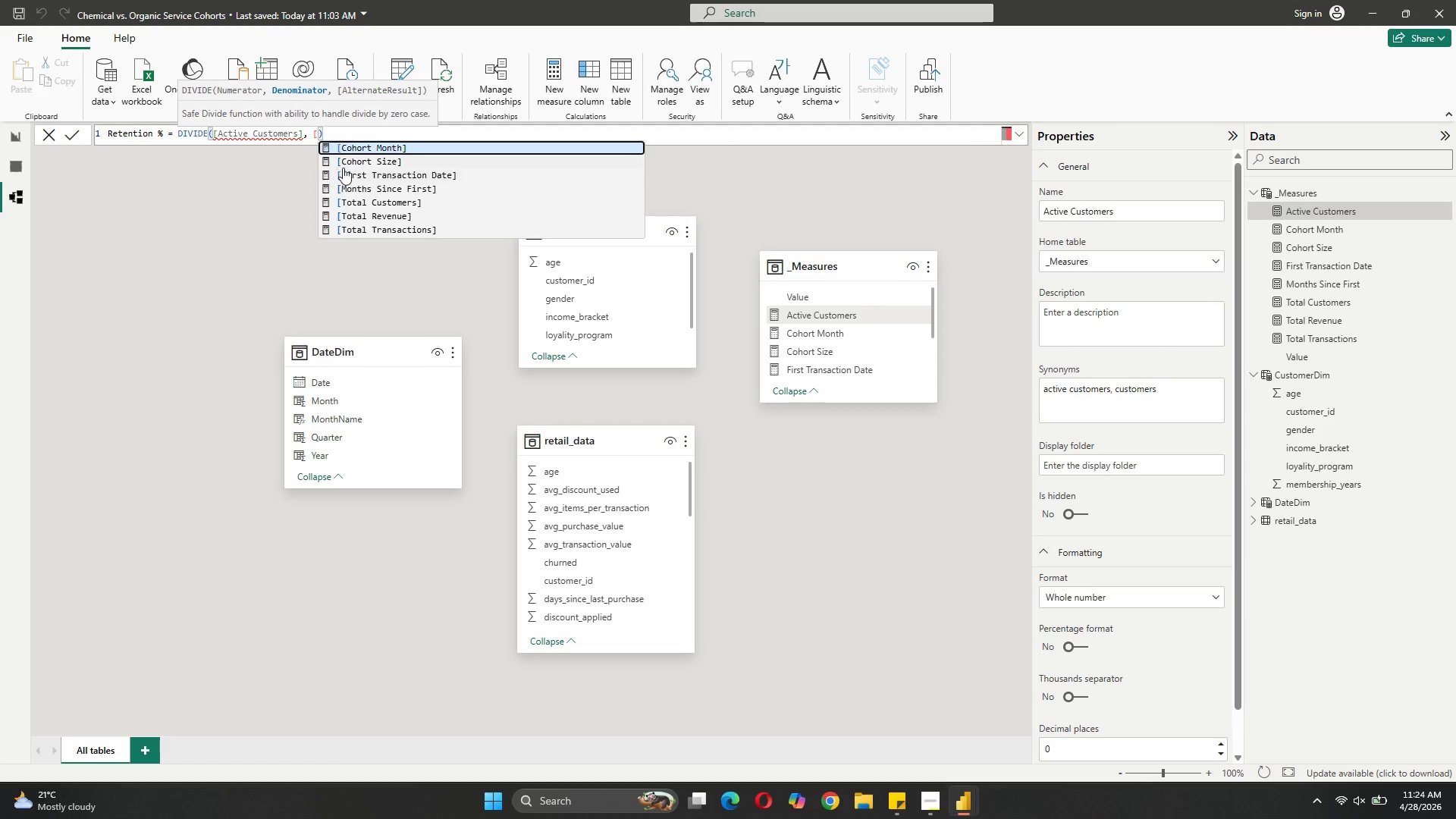 
left_click([369, 157])
 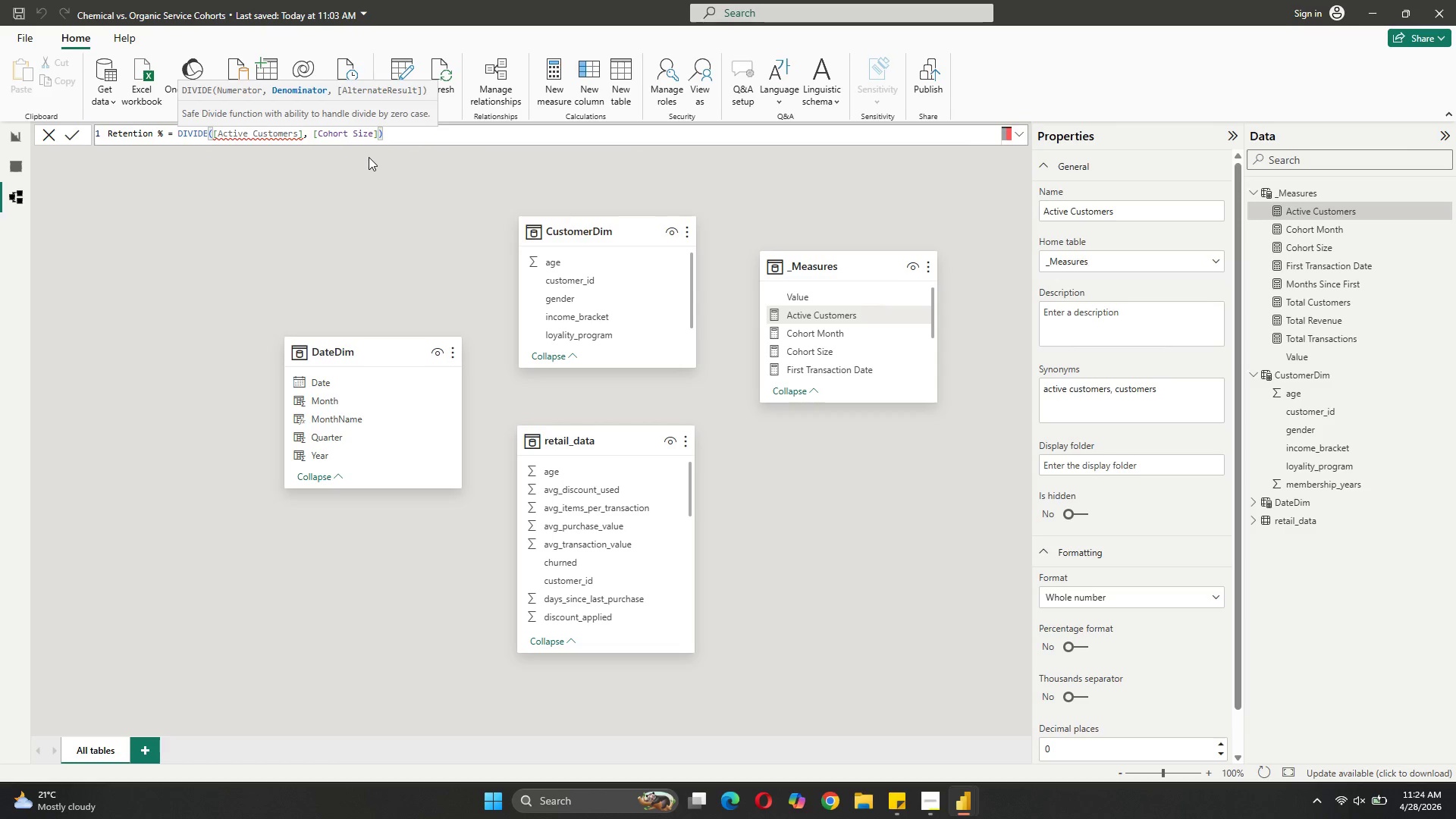 
key(Comma)
 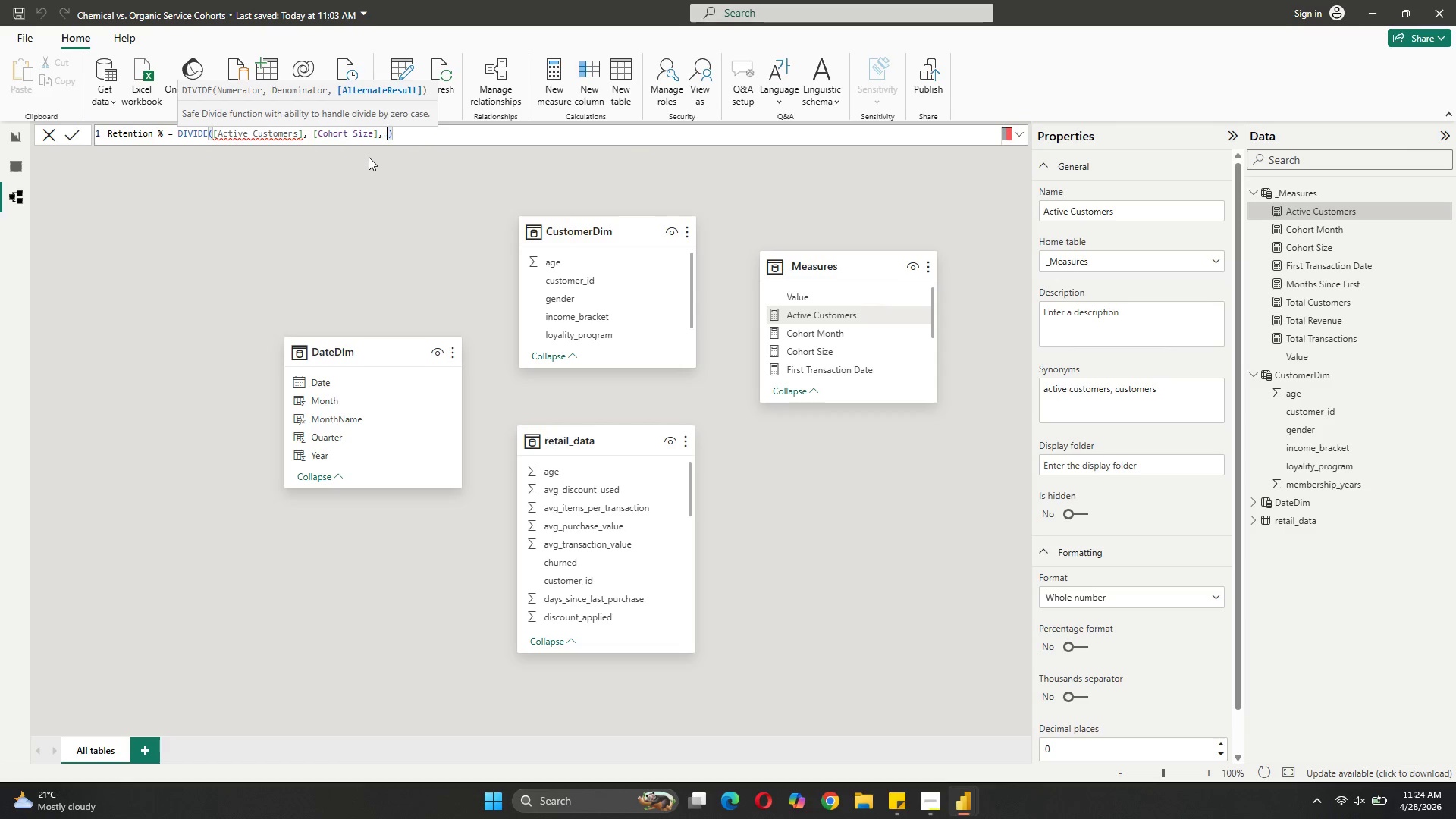 
key(Space)
 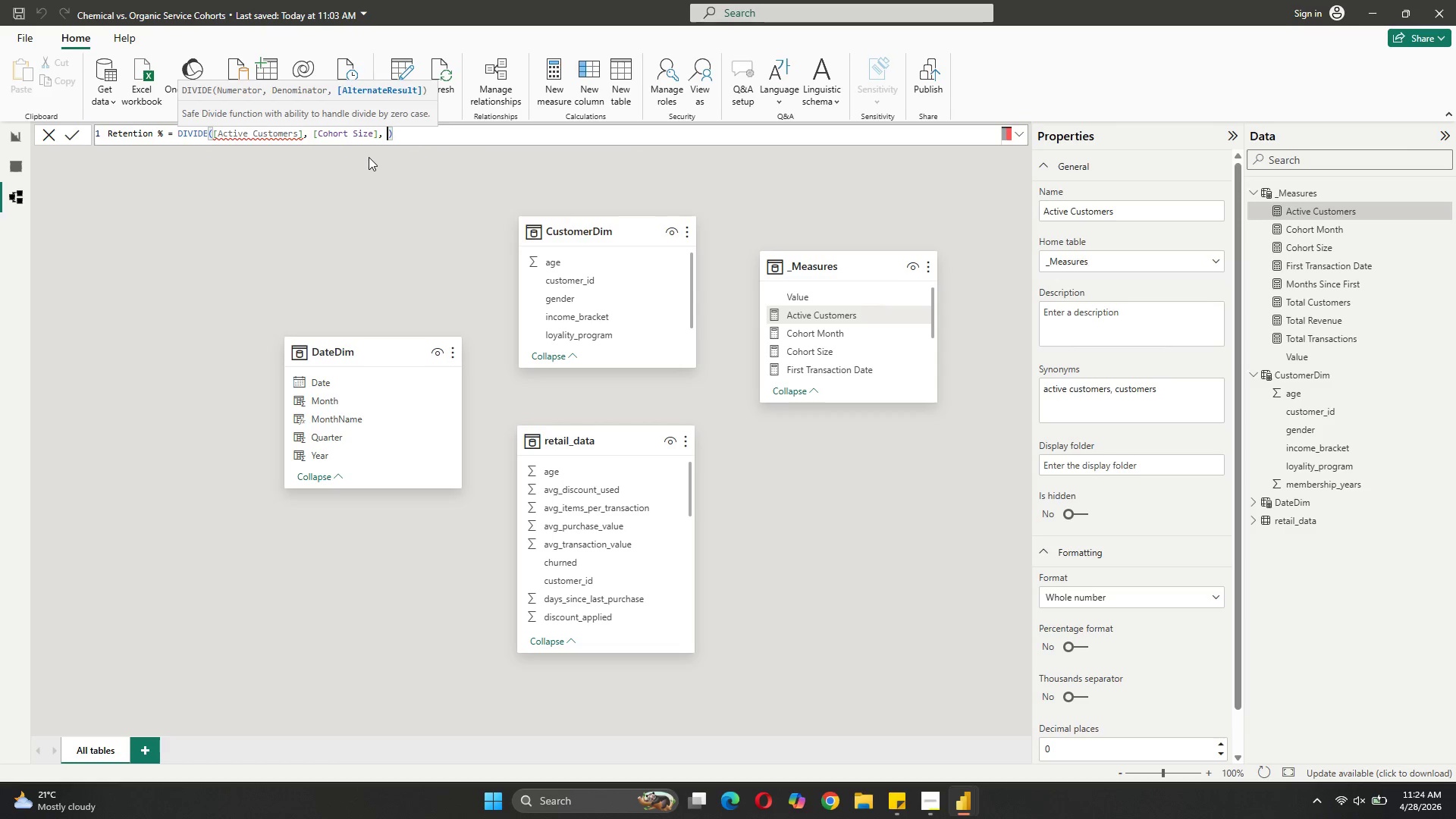 
key(0)
 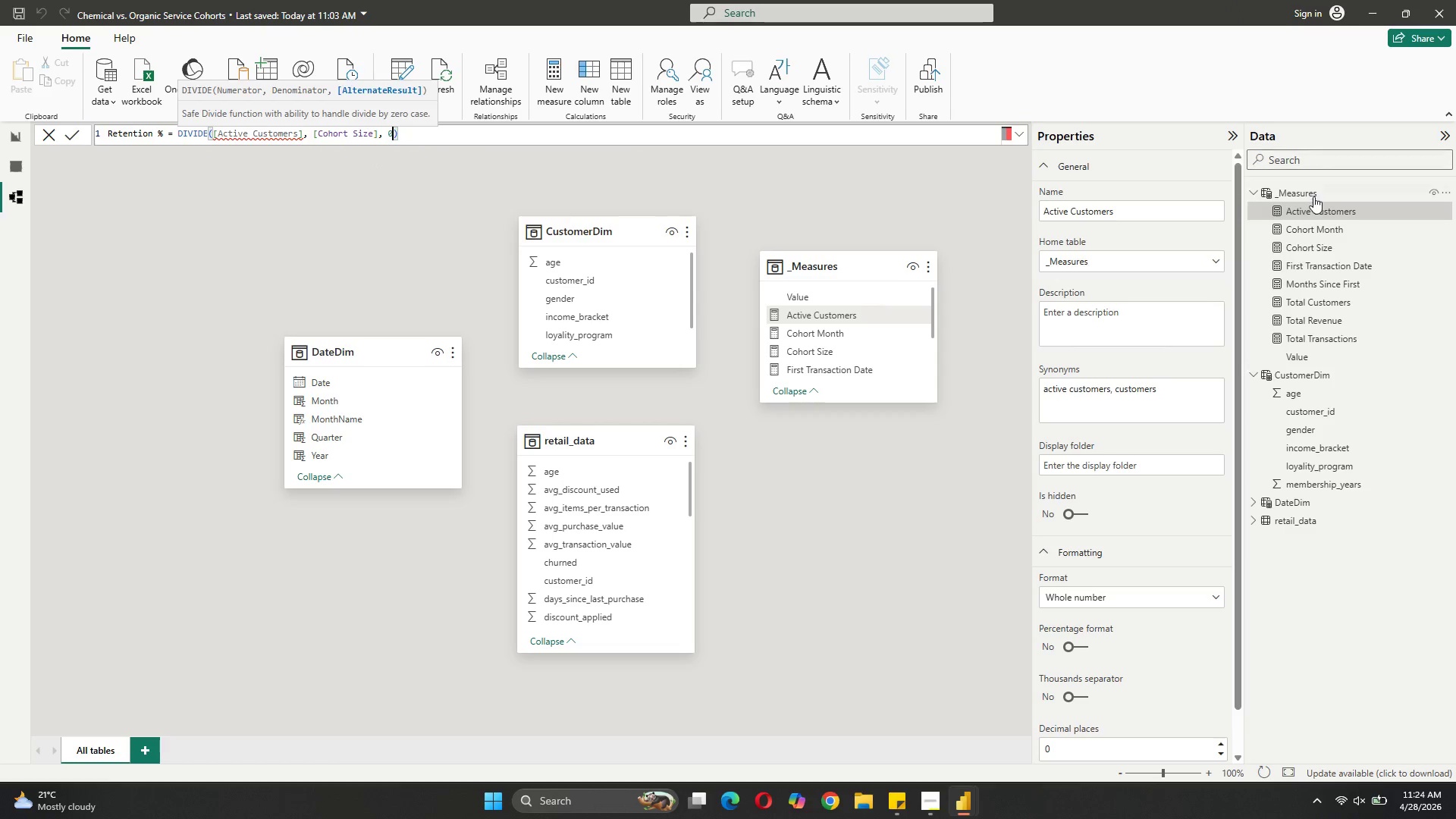 
mouse_move([1292, 201])
 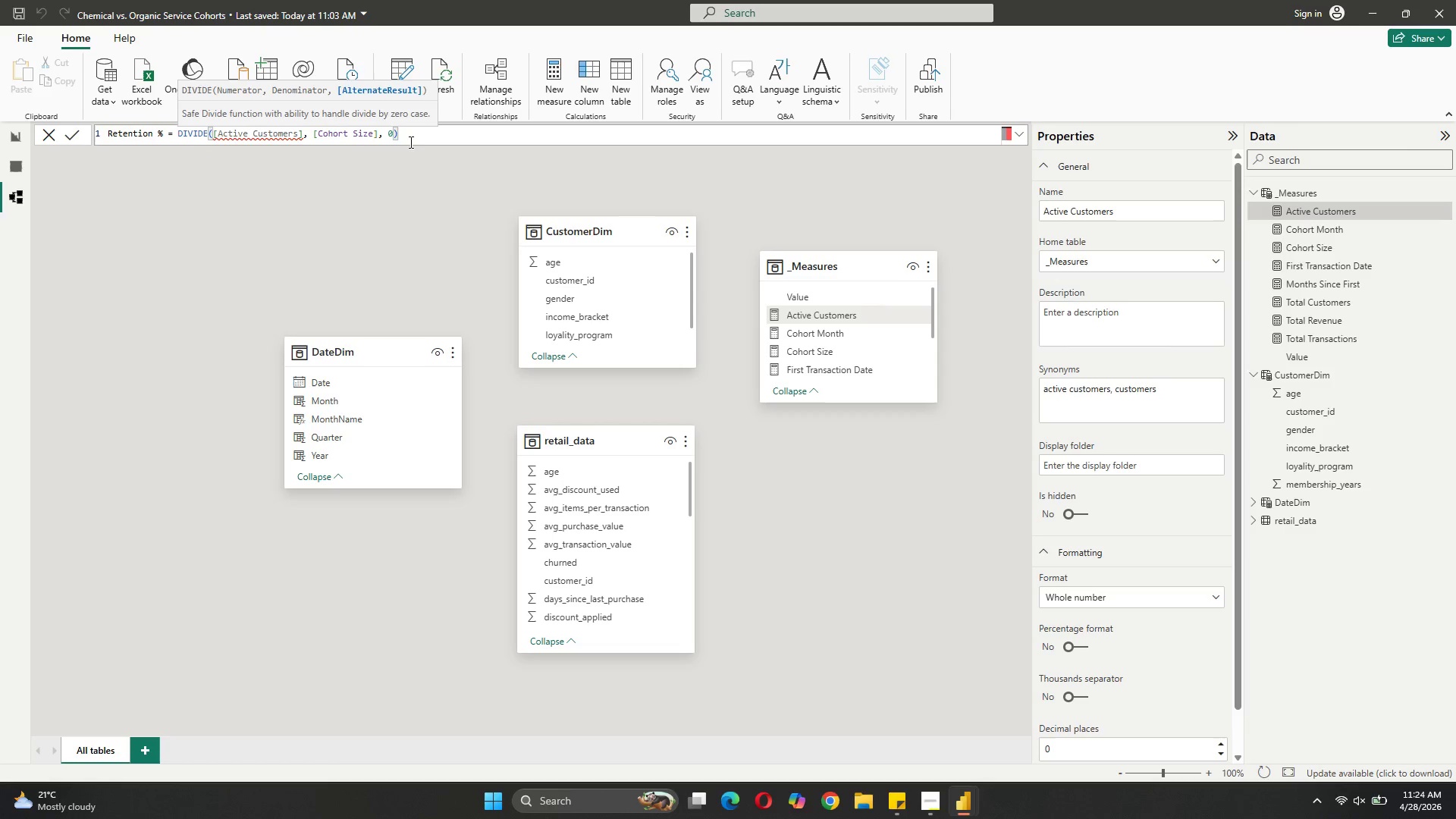 
left_click_drag(start_coordinate=[409, 137], to_coordinate=[102, 133])
 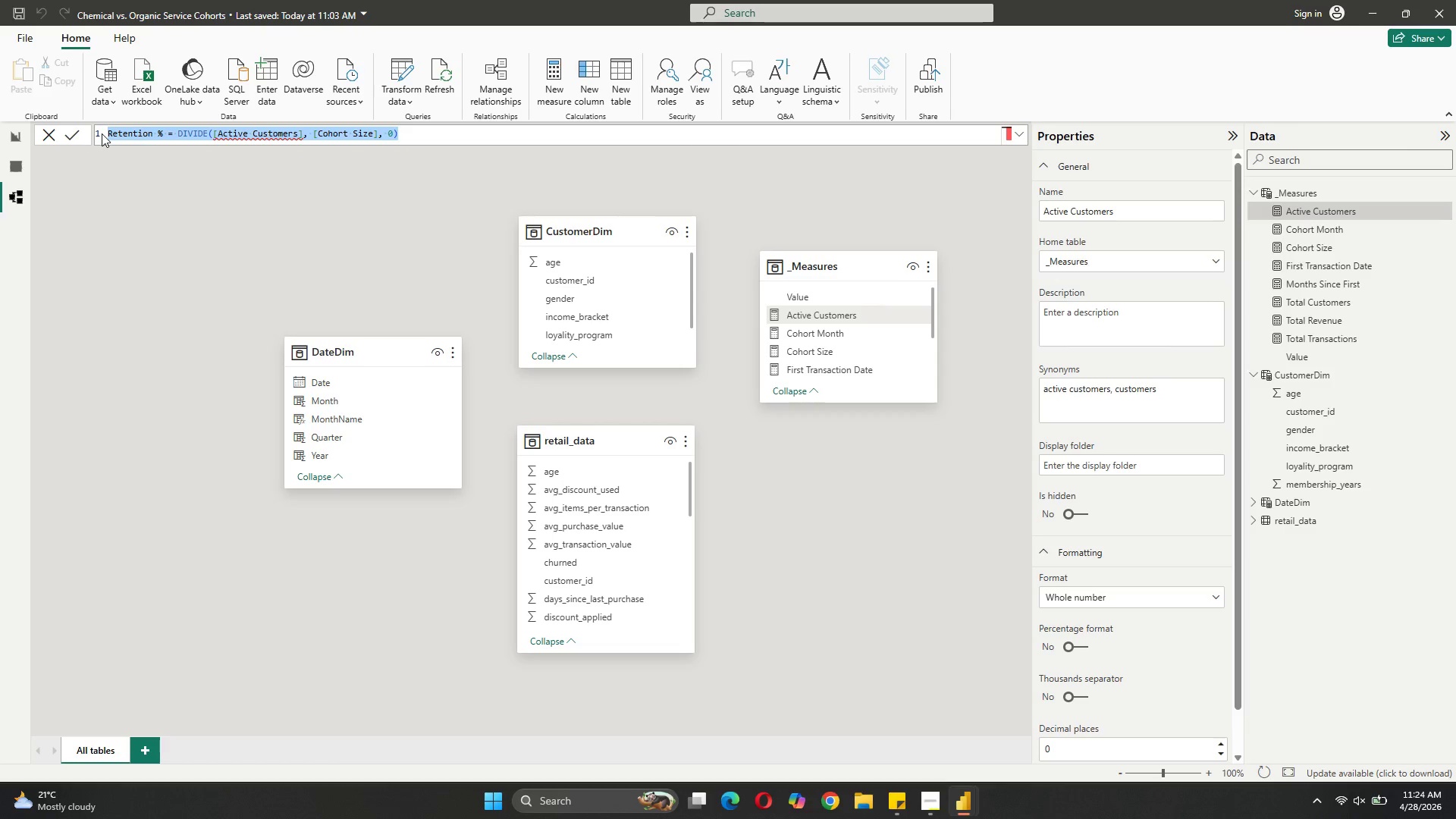 
key(Control+C)
 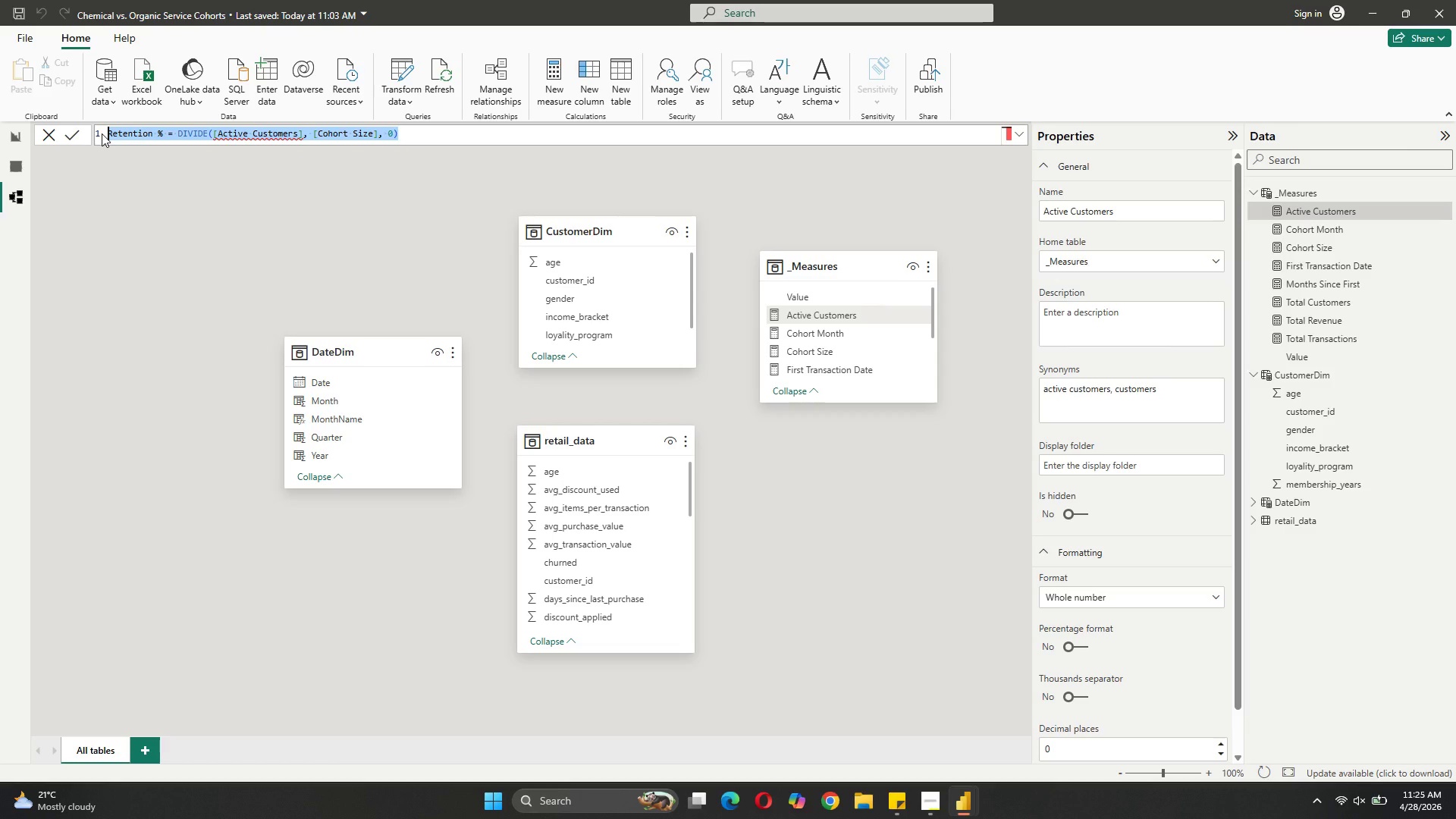 
key(Control+Z)
 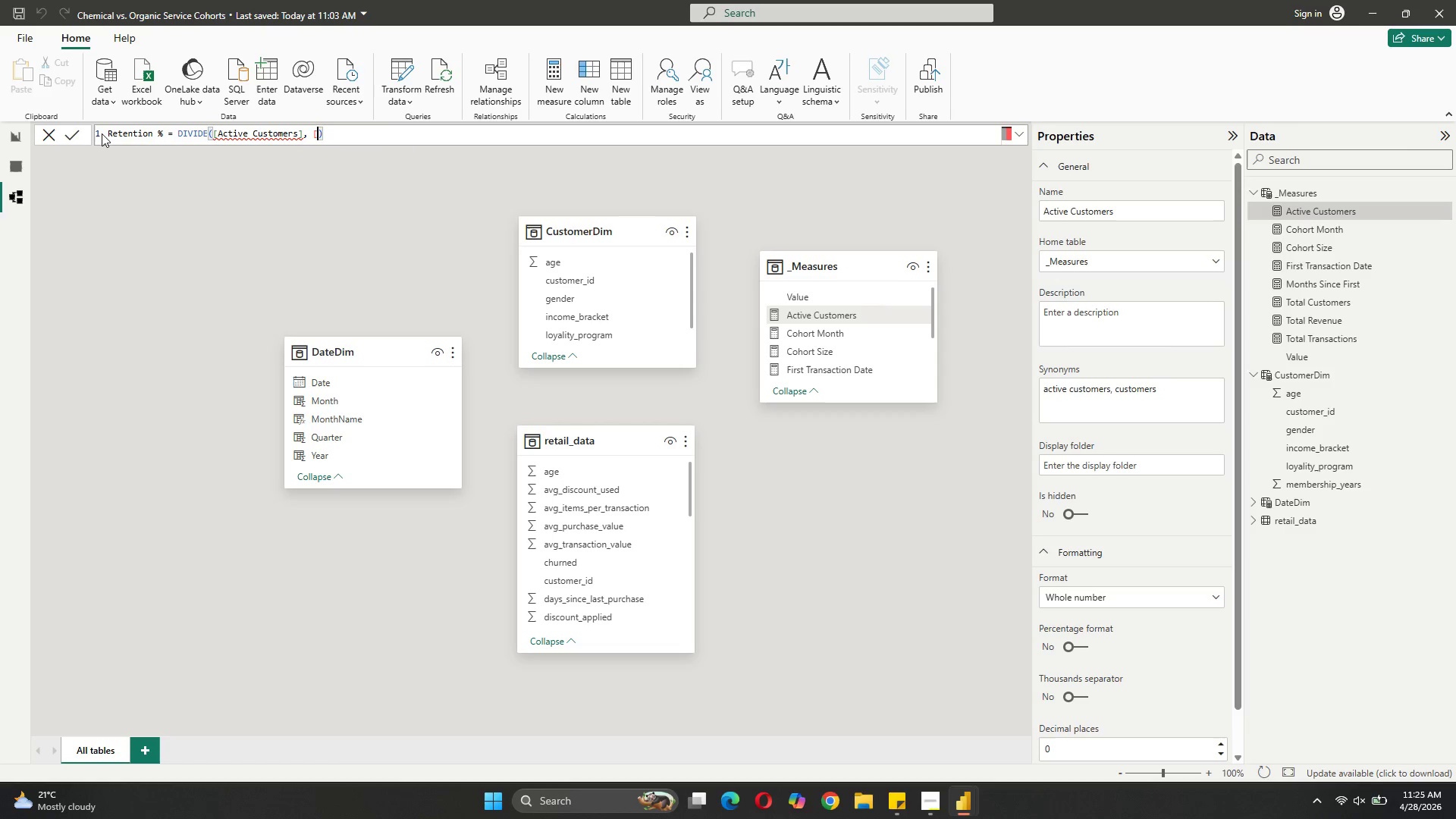 
key(Control+Z)
 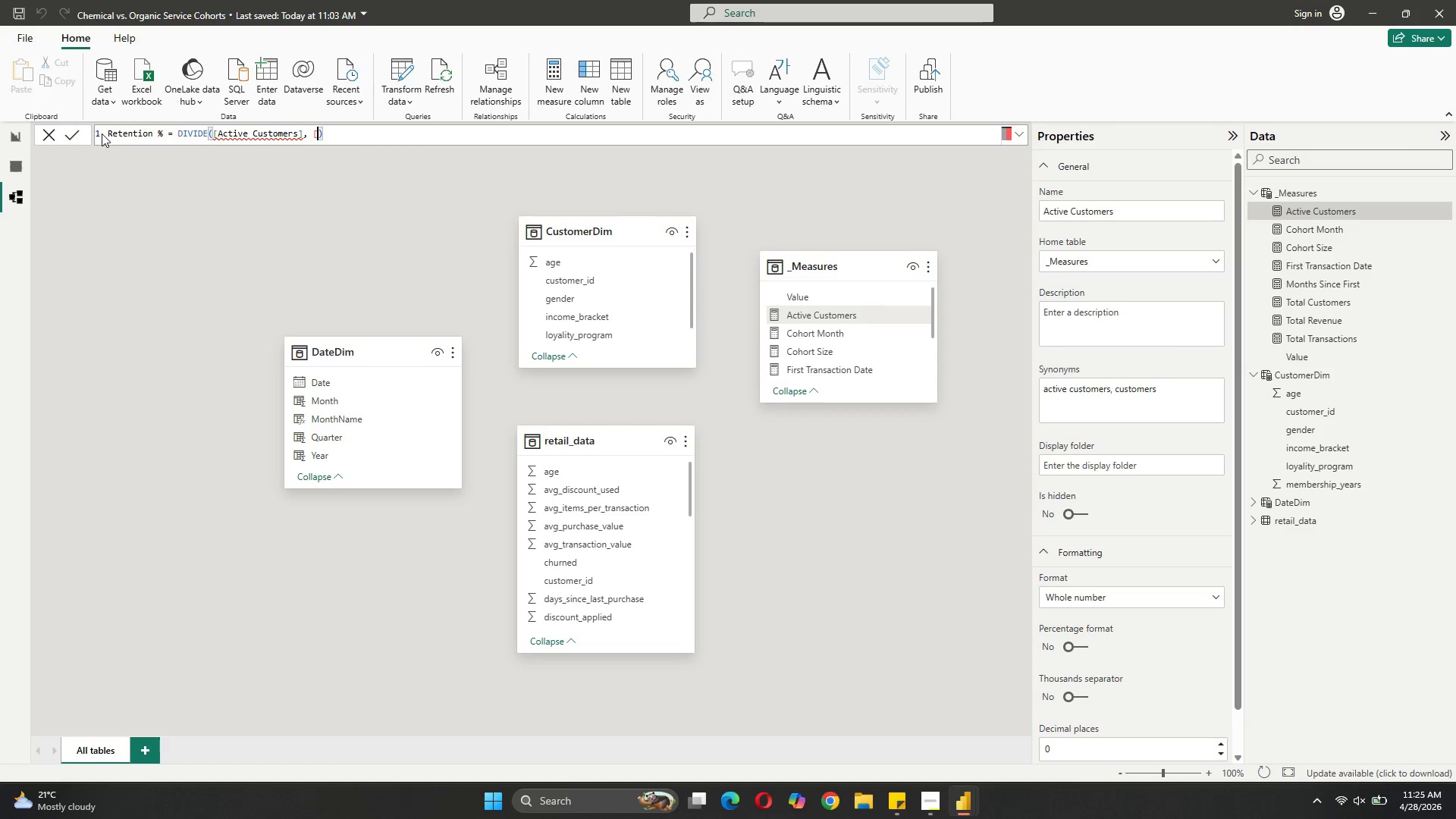 
key(Control+Z)
 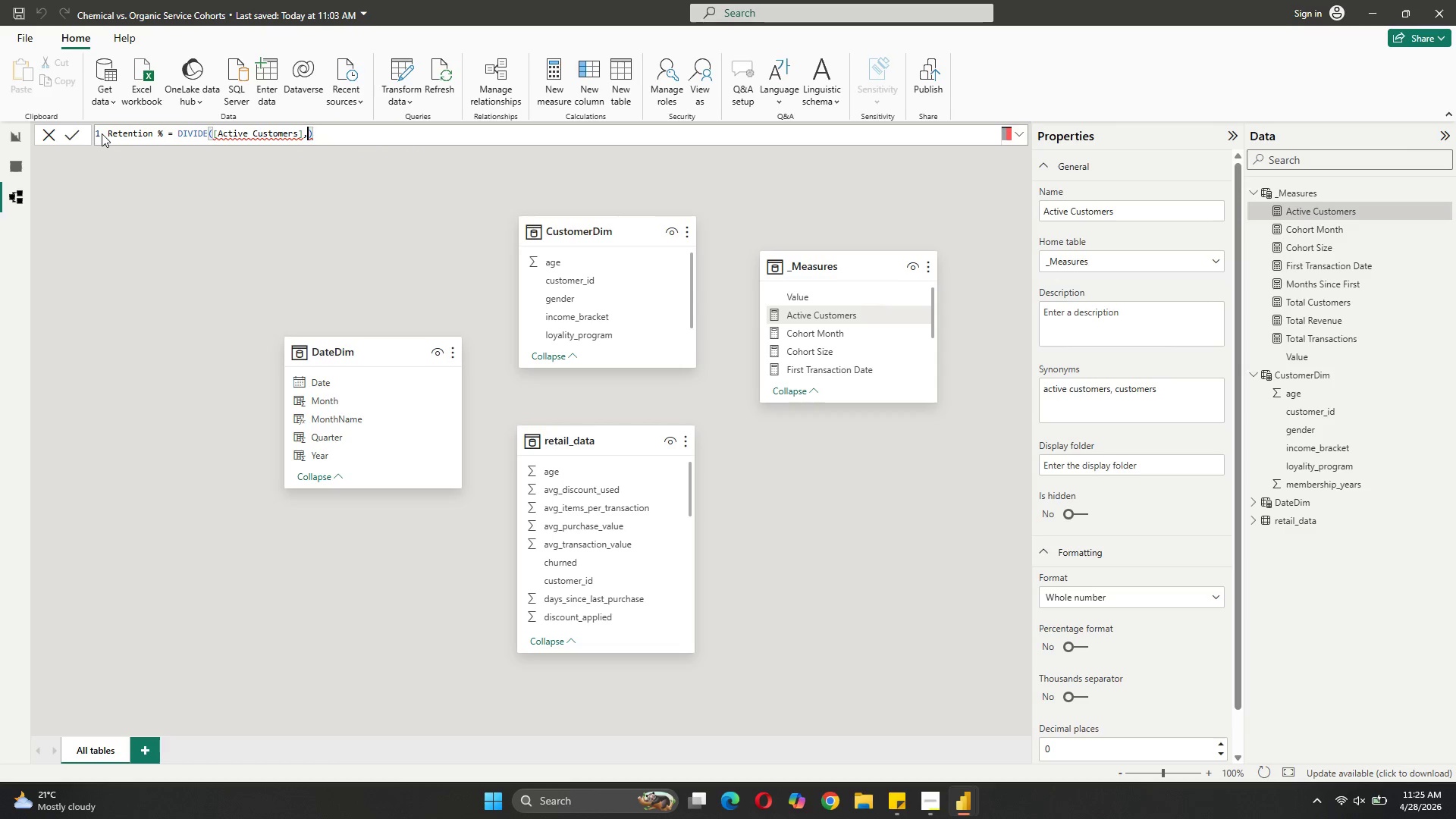 
key(Control+Z)
 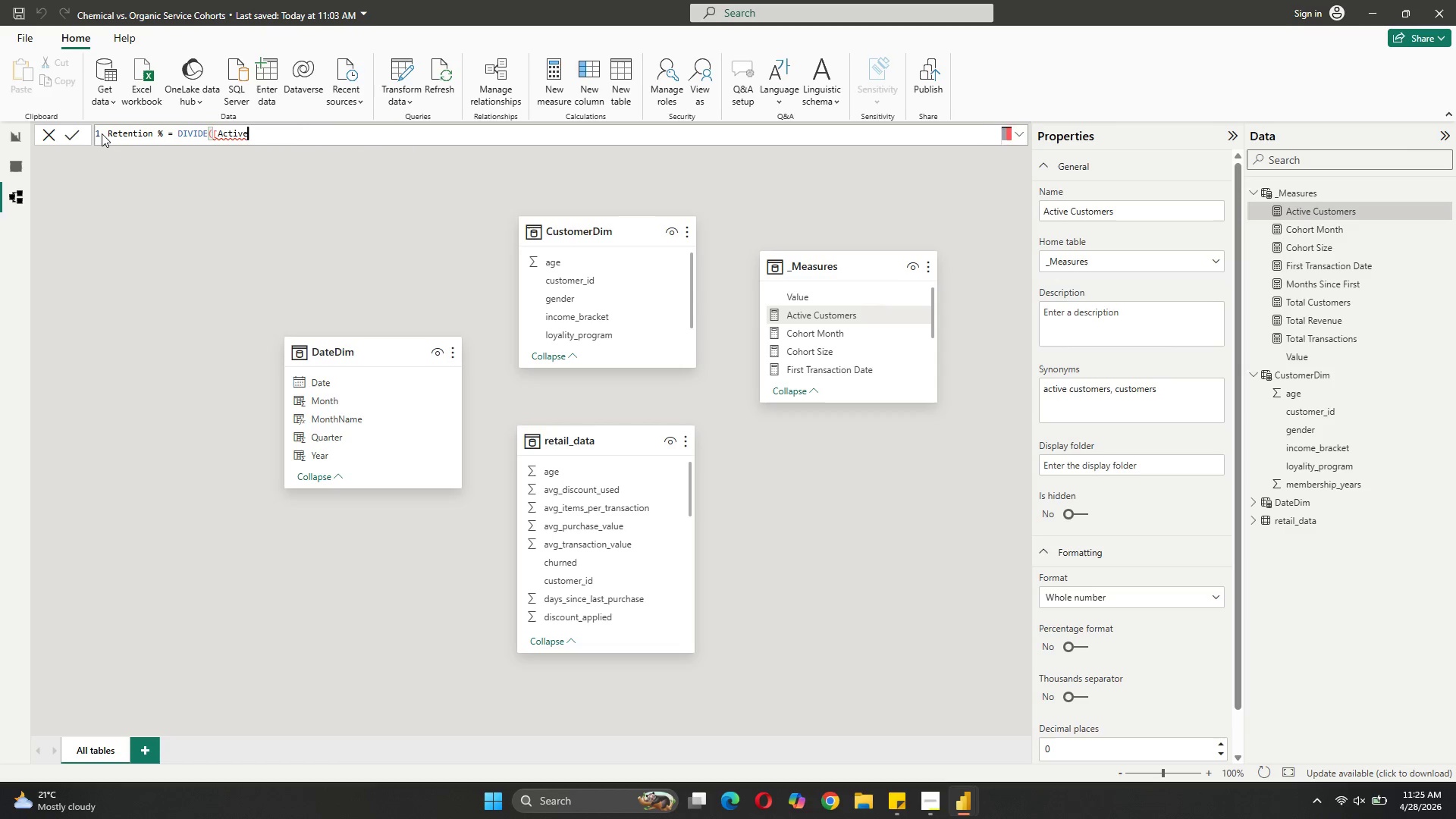 
key(Control+Z)
 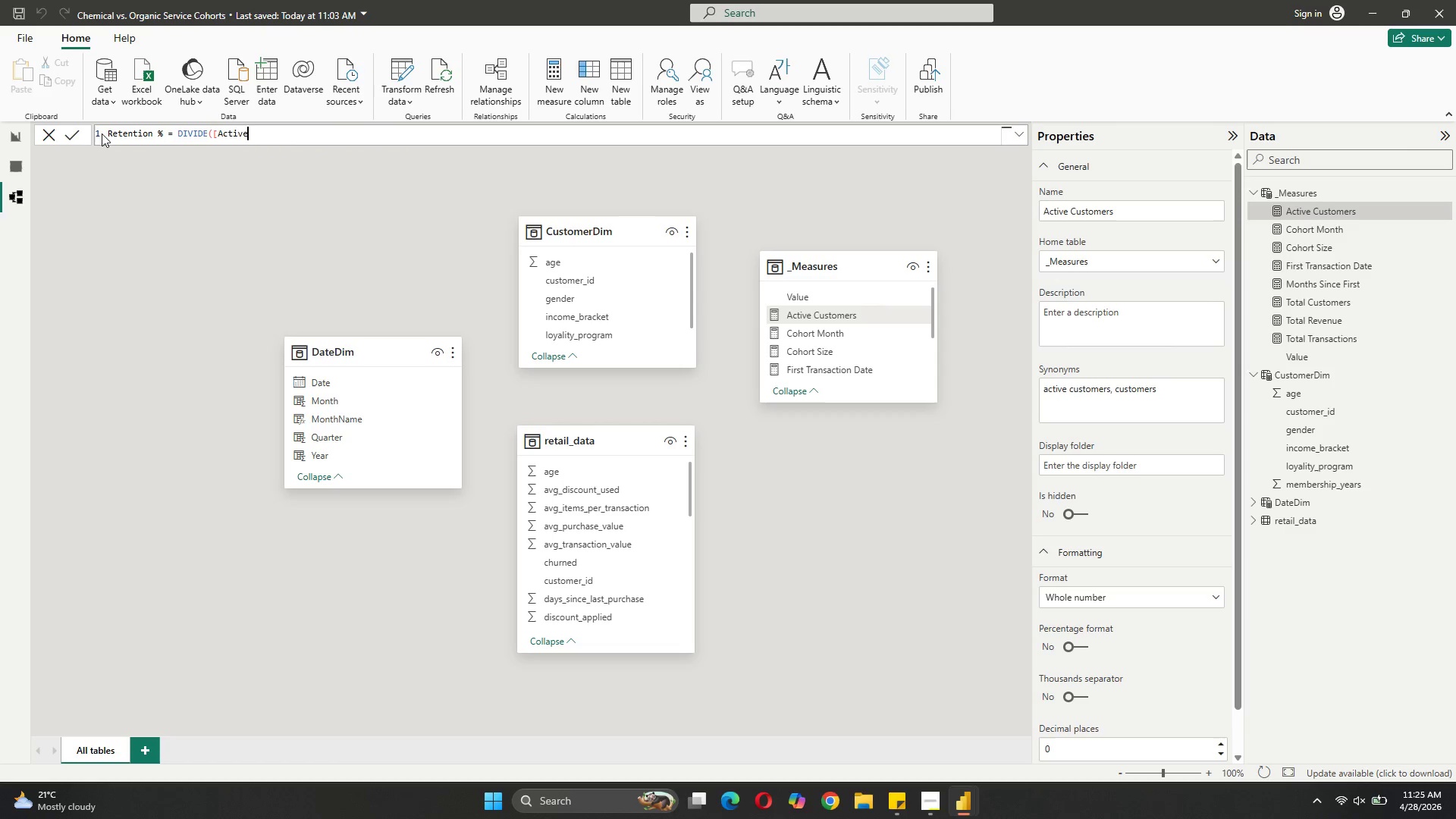 
key(Control+Z)
 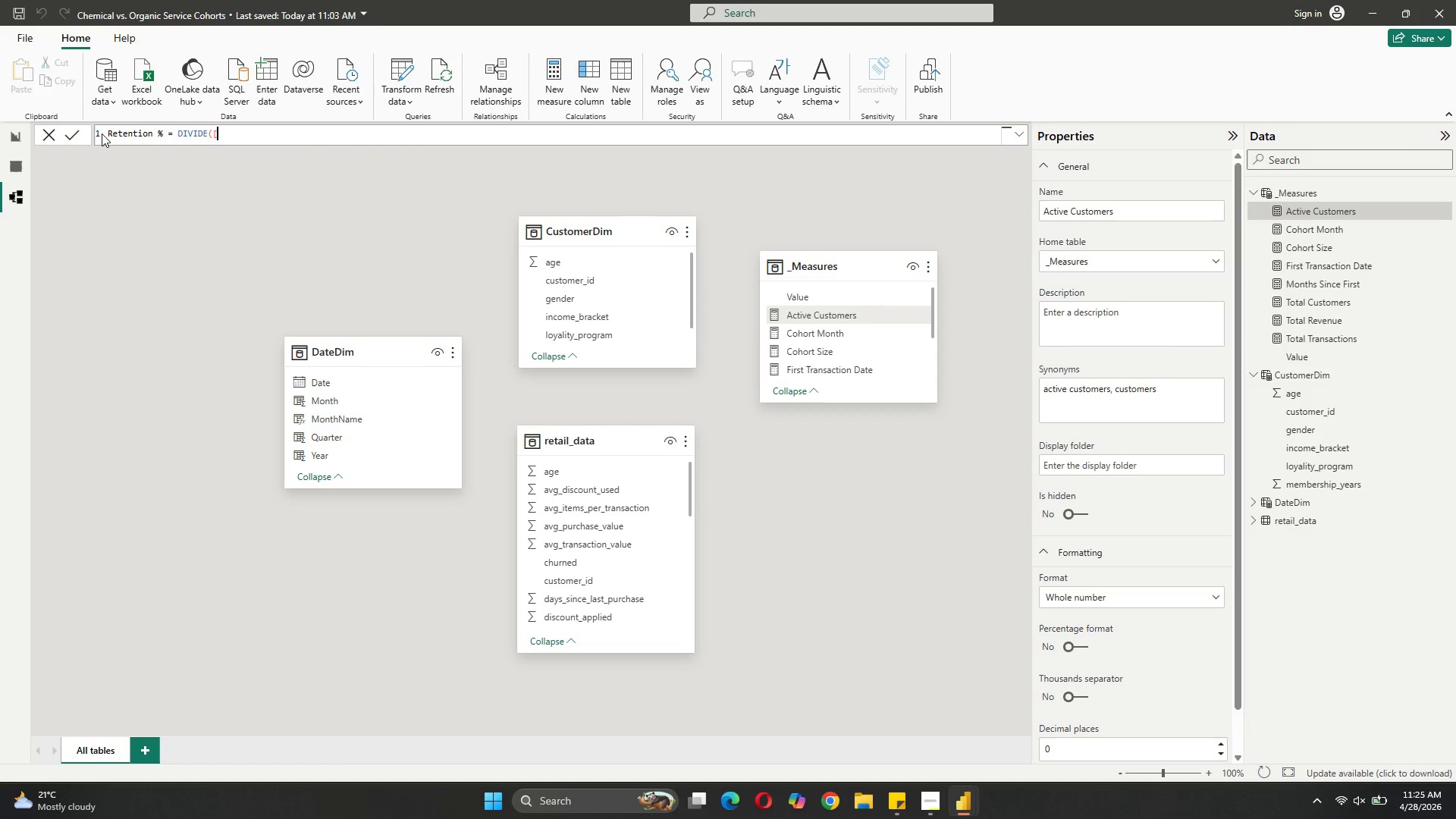 
key(Control+Z)
 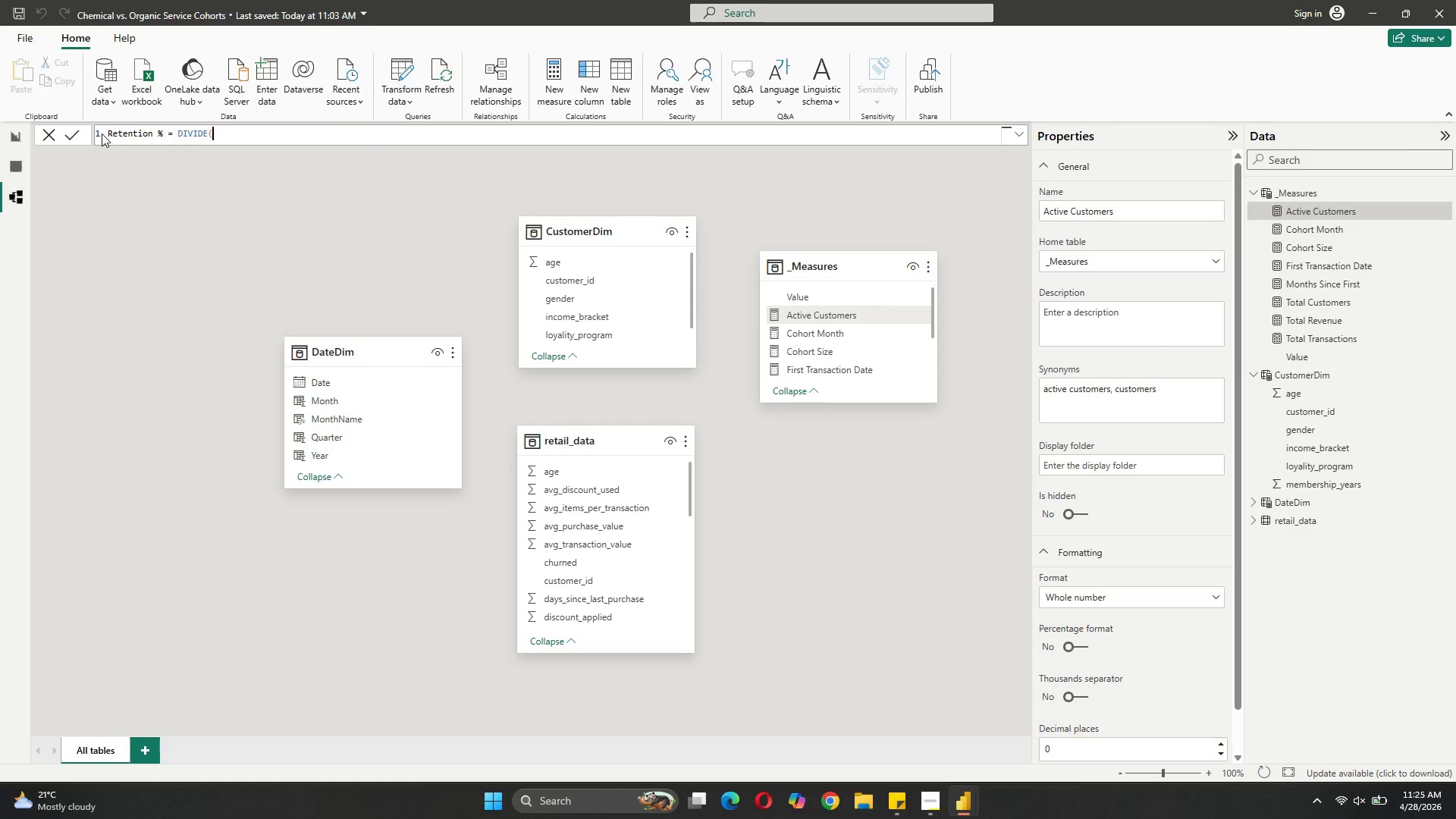 
key(Control+Z)
 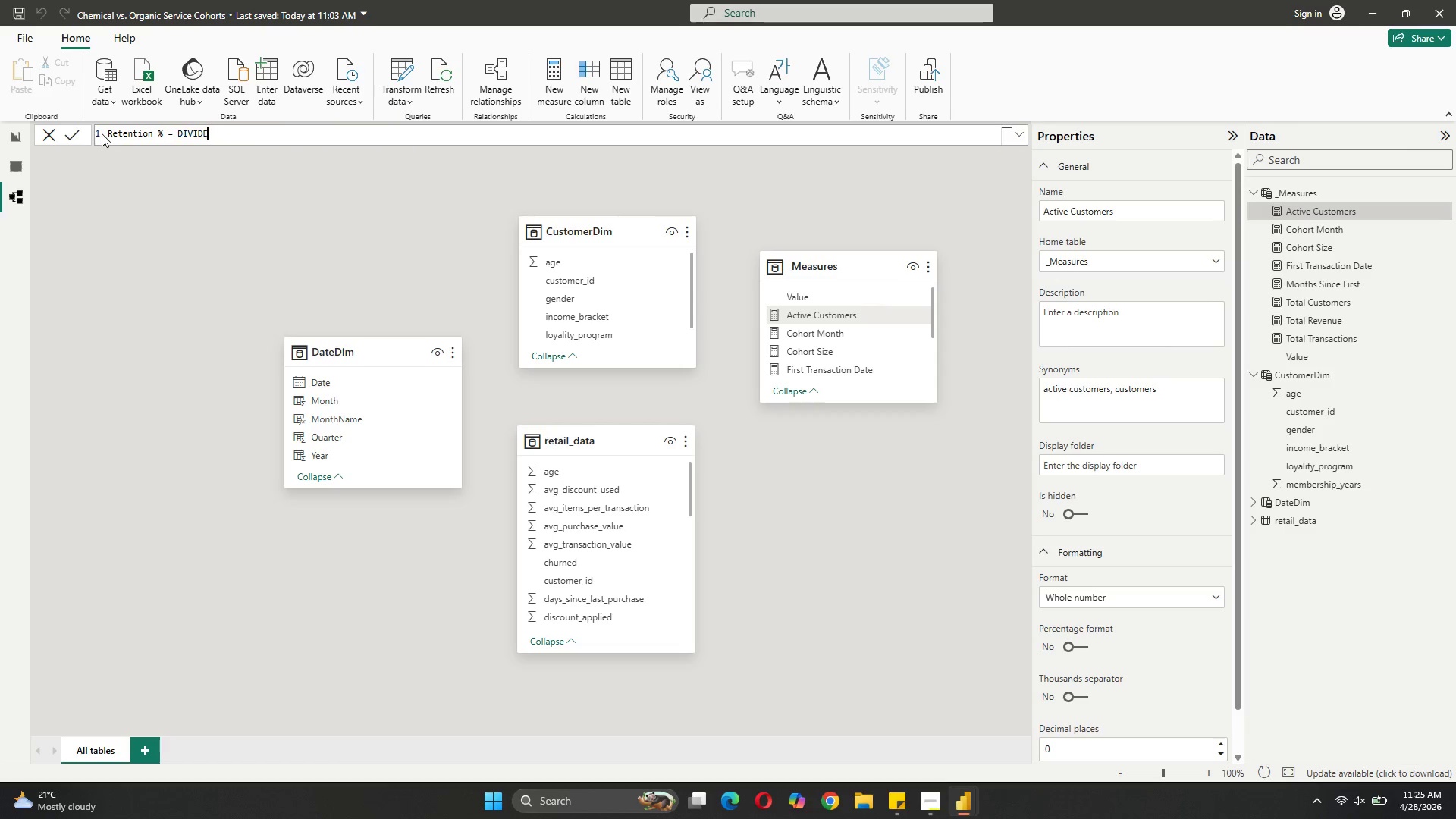 
key(Control+Z)
 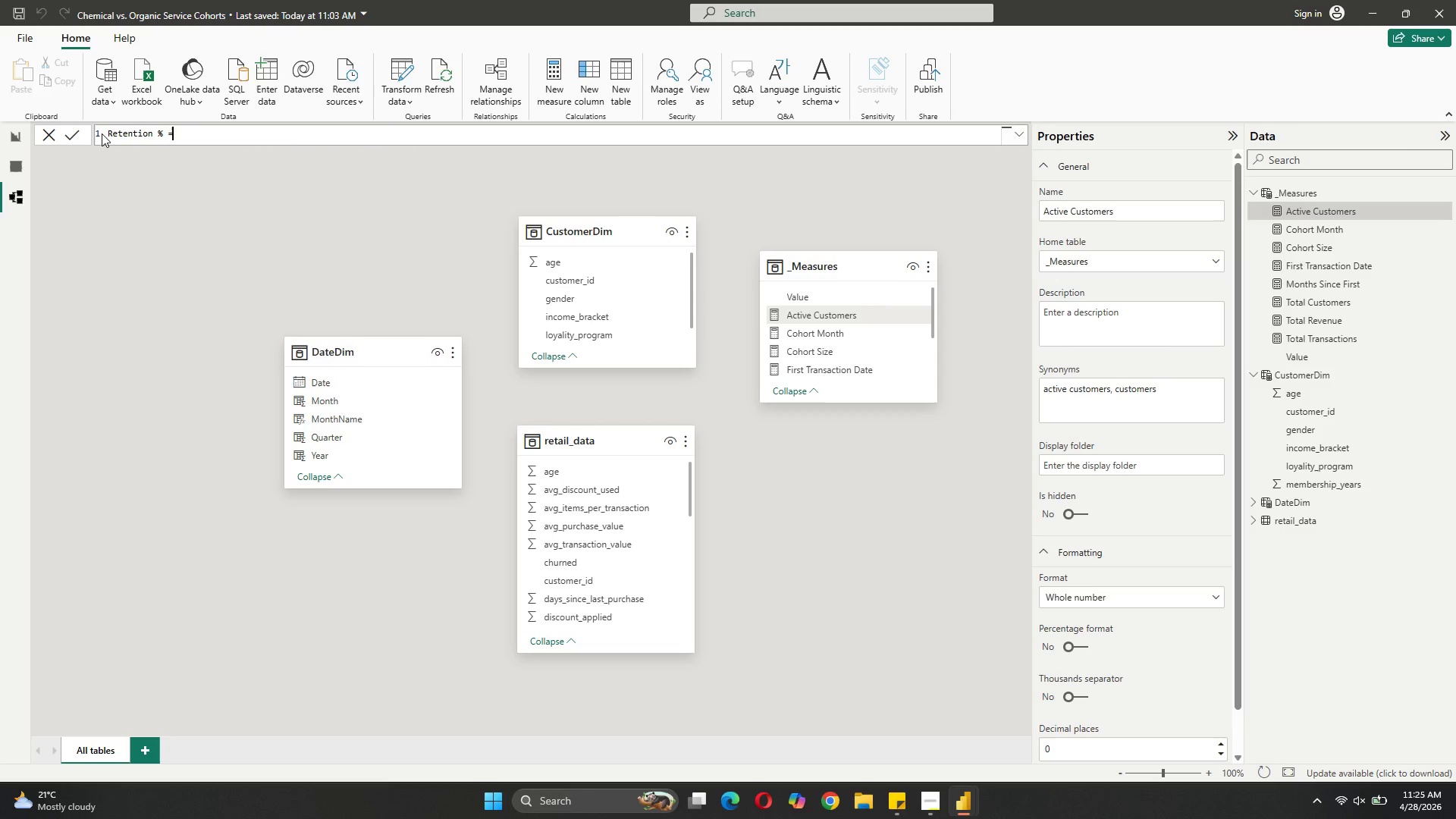 
key(Control+Z)
 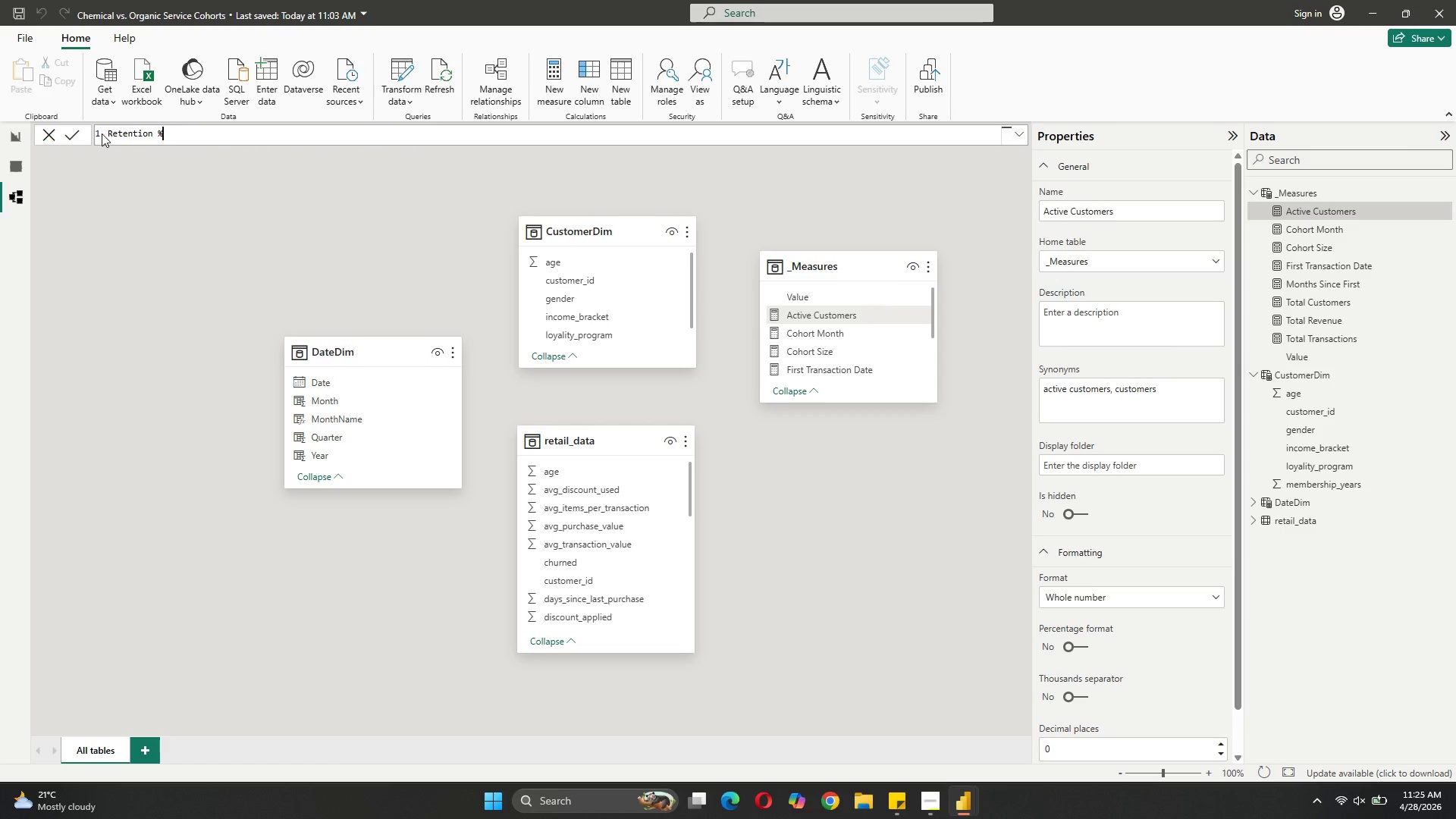 
key(Control+Z)
 